 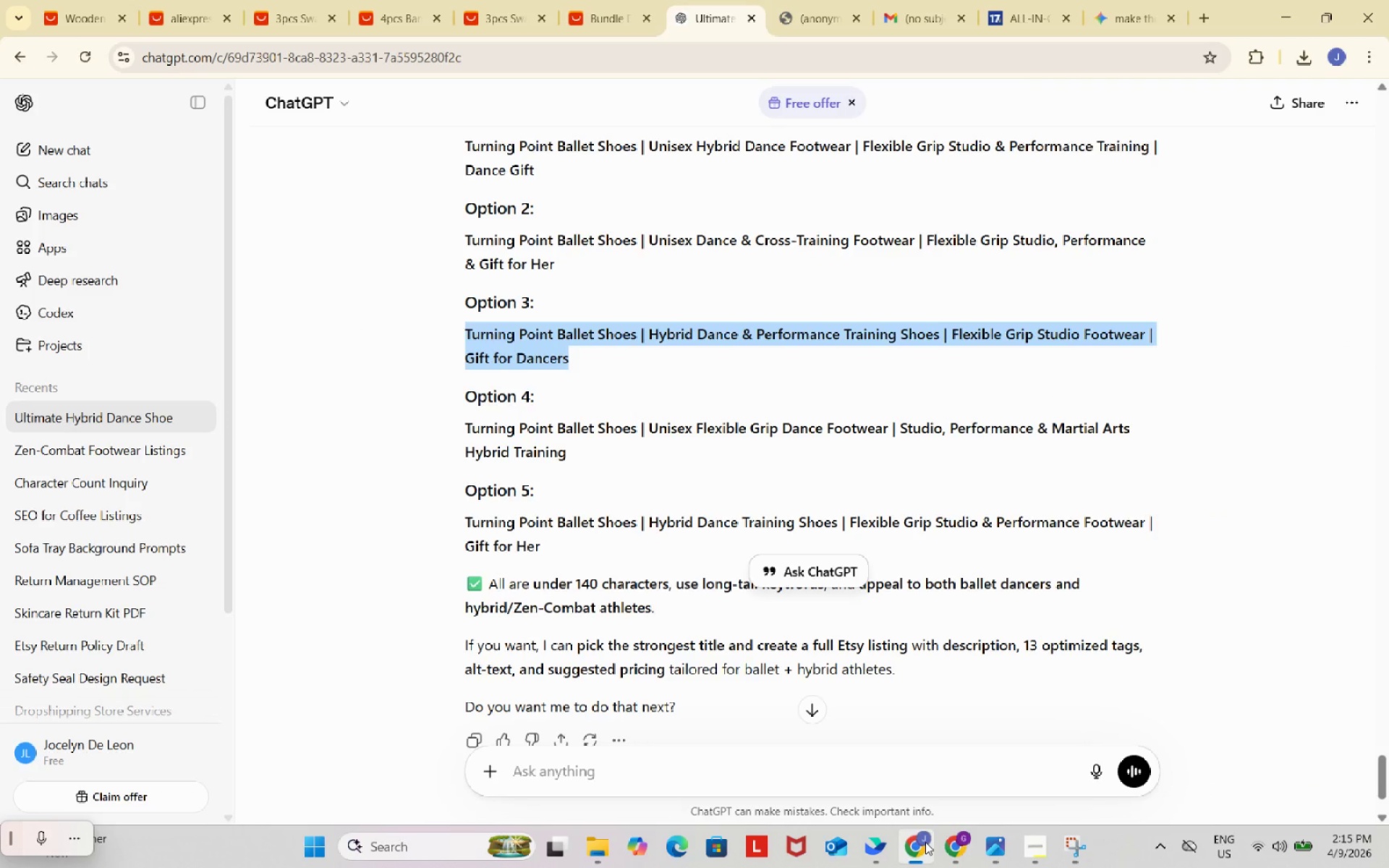 
scroll: coordinate [660, 510], scroll_direction: up, amount: 2.0
 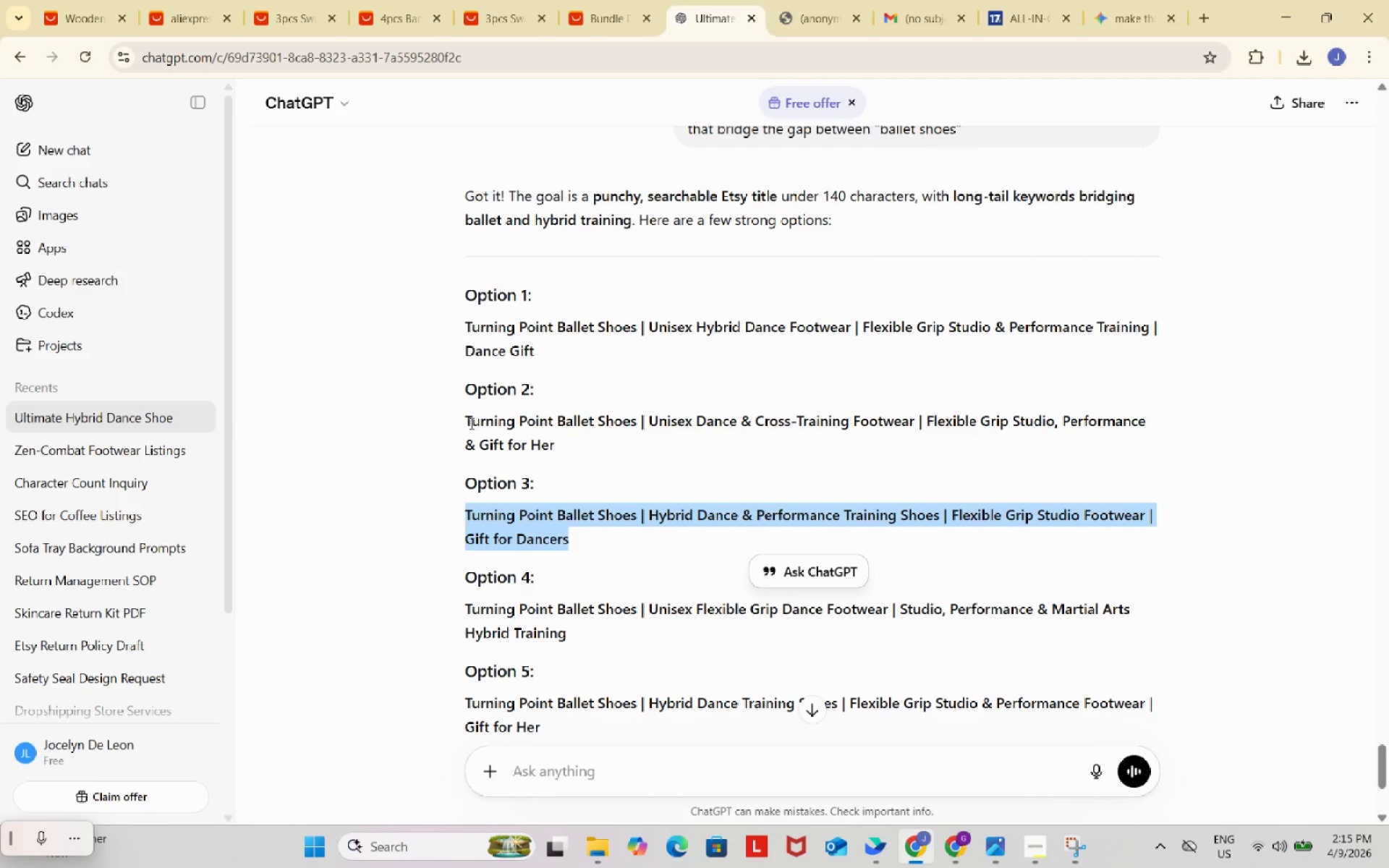 
left_click_drag(start_coordinate=[470, 422], to_coordinate=[555, 446])
 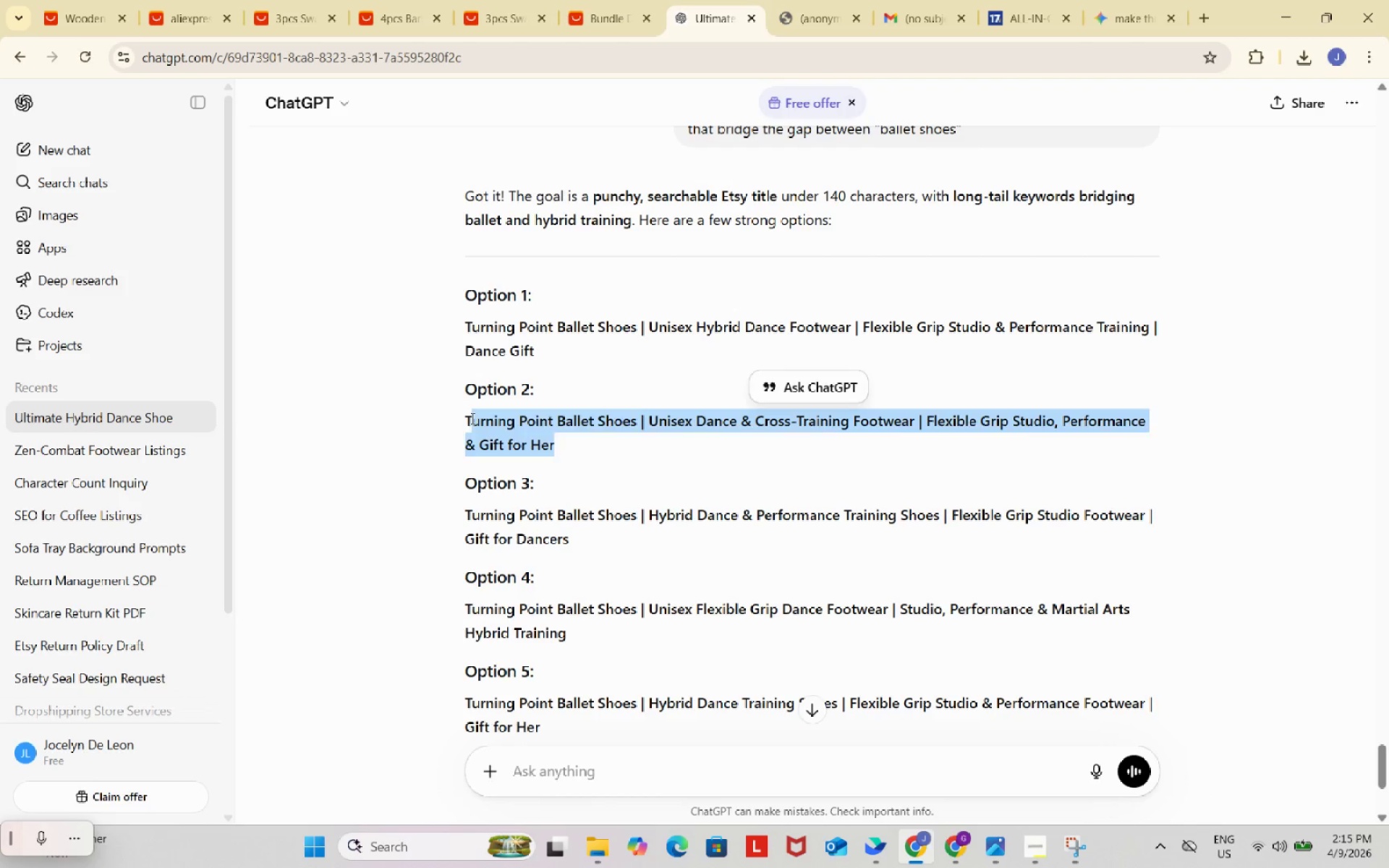 
left_click([471, 418])
 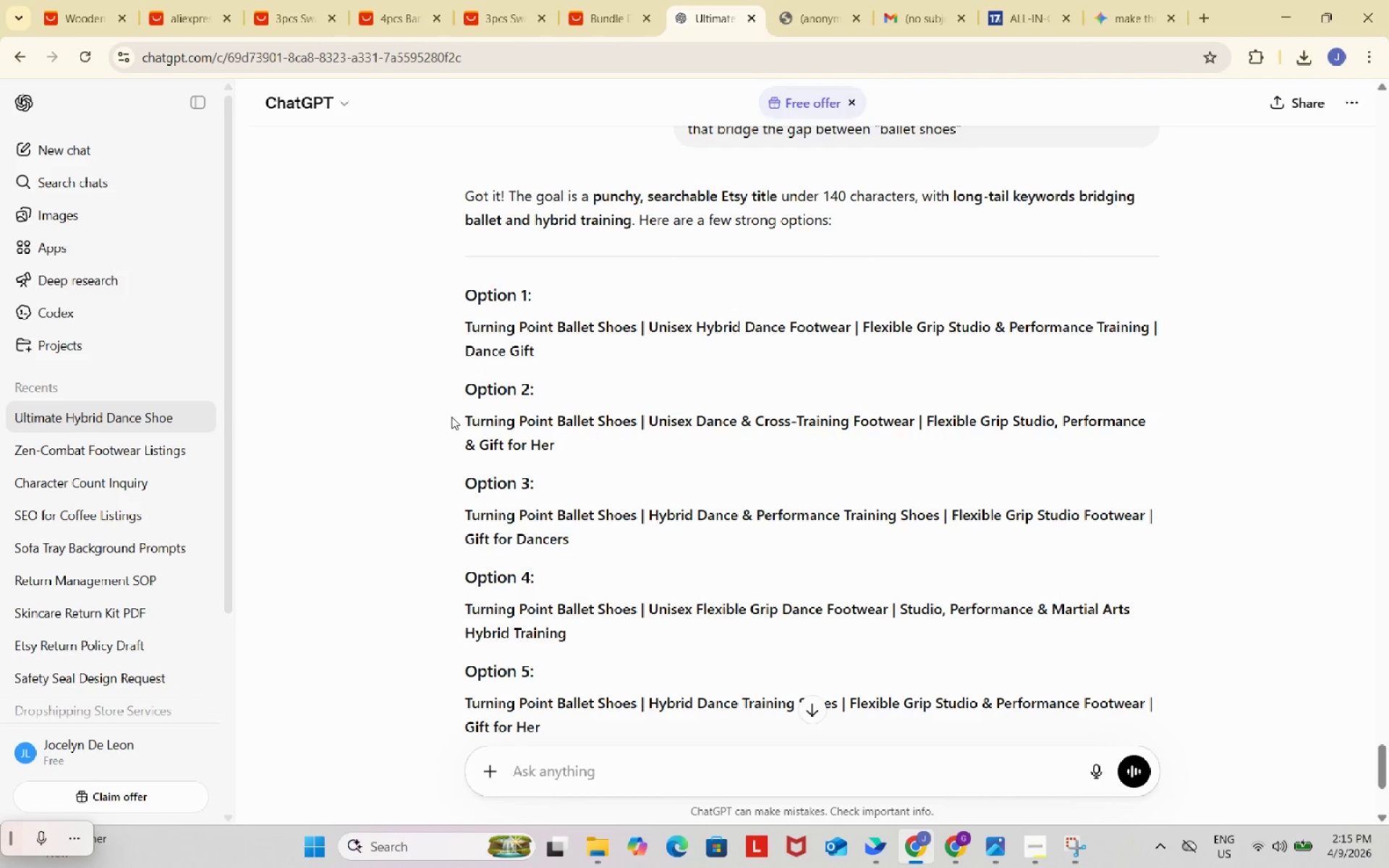 
left_click_drag(start_coordinate=[455, 417], to_coordinate=[564, 446])
 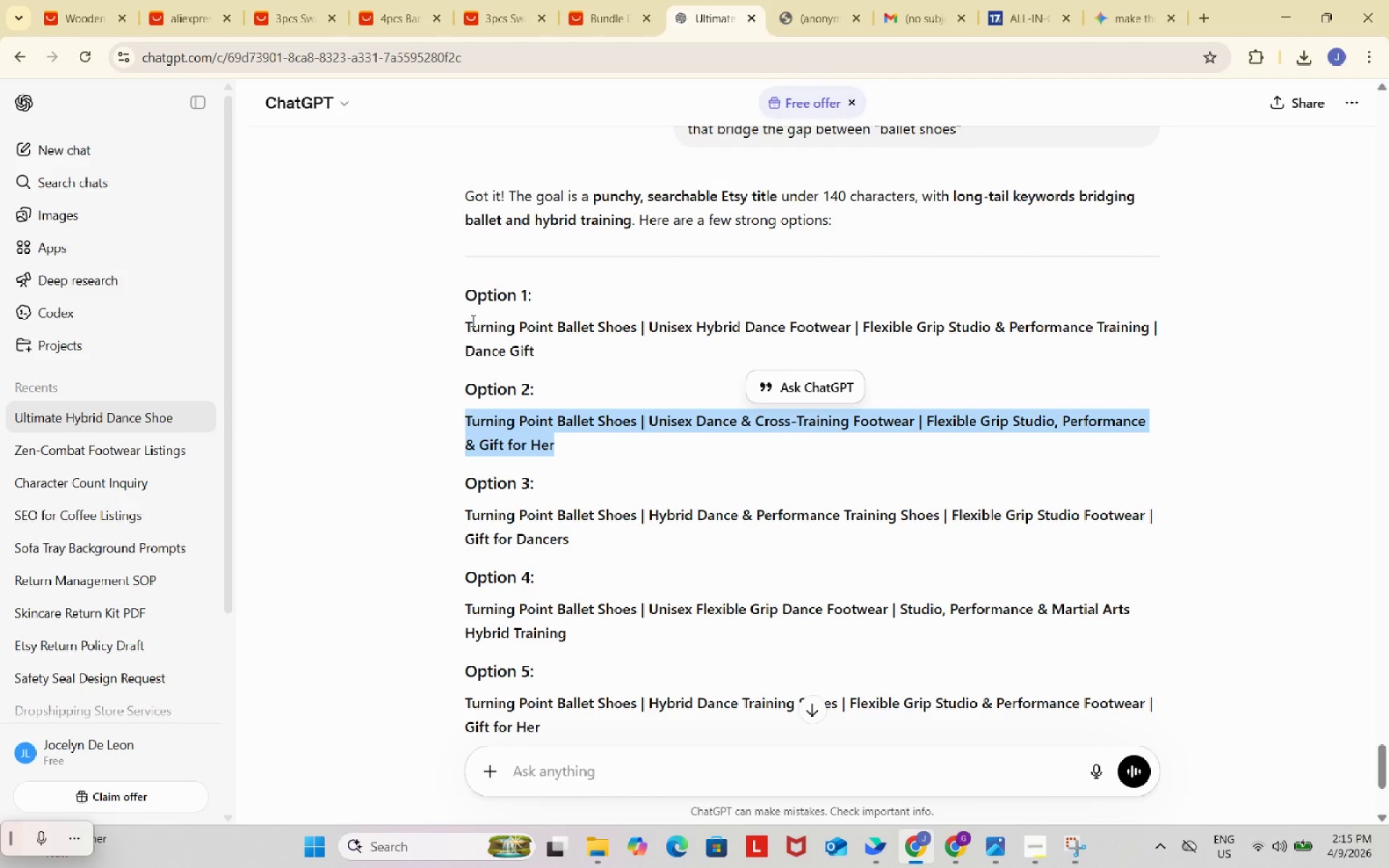 
key(Control+C)
 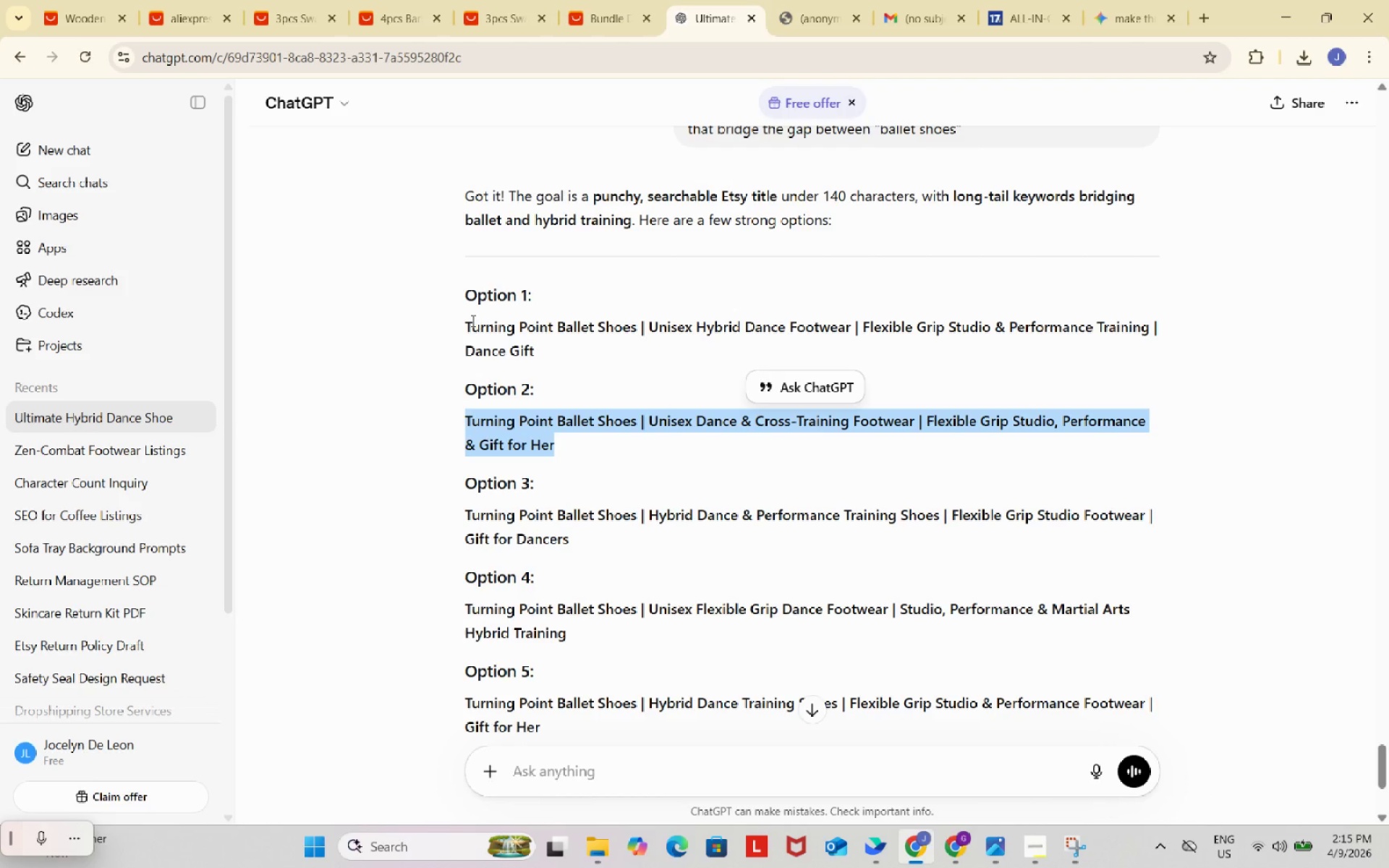 
left_click_drag(start_coordinate=[469, 320], to_coordinate=[558, 350])
 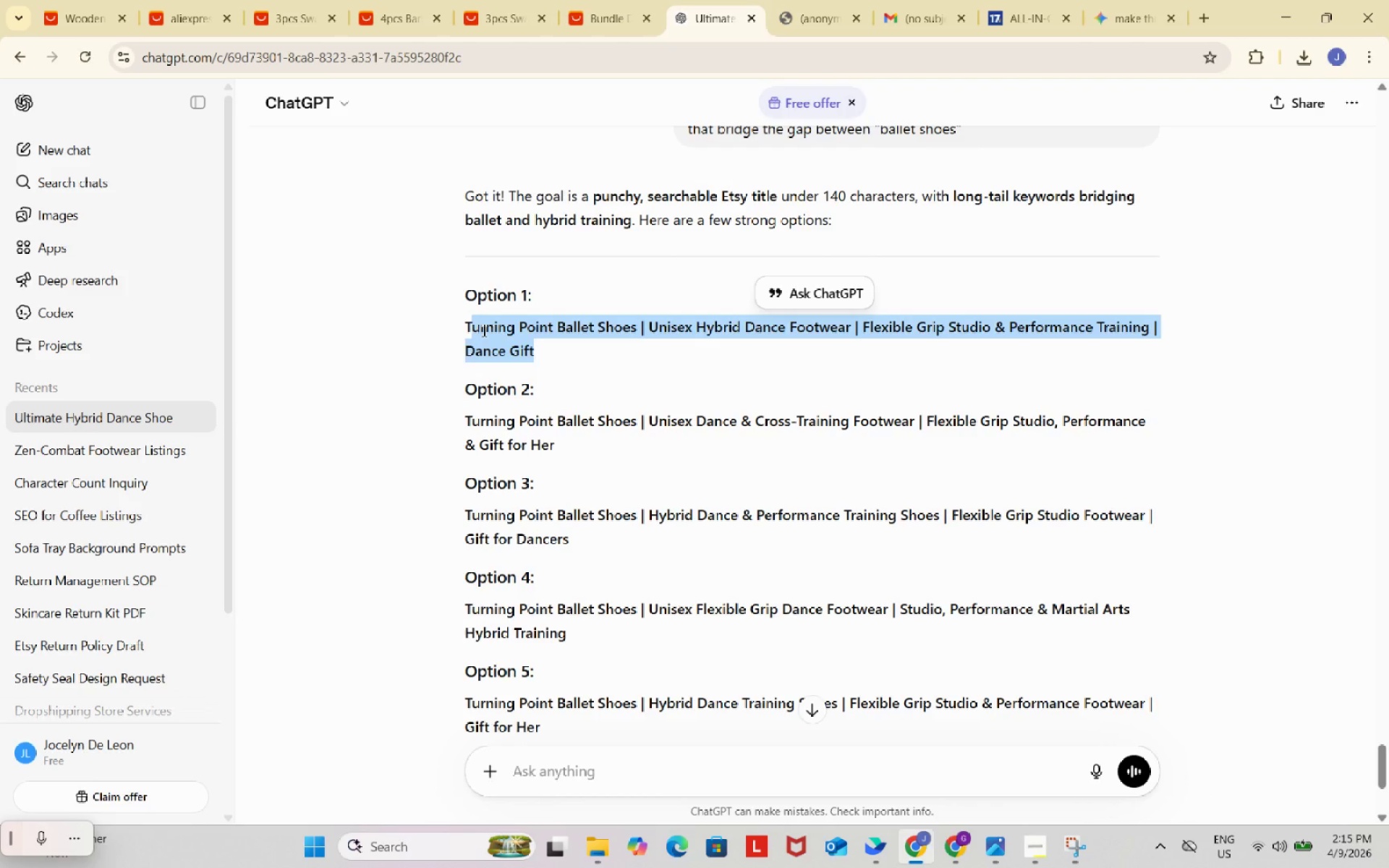 
left_click([483, 331])
 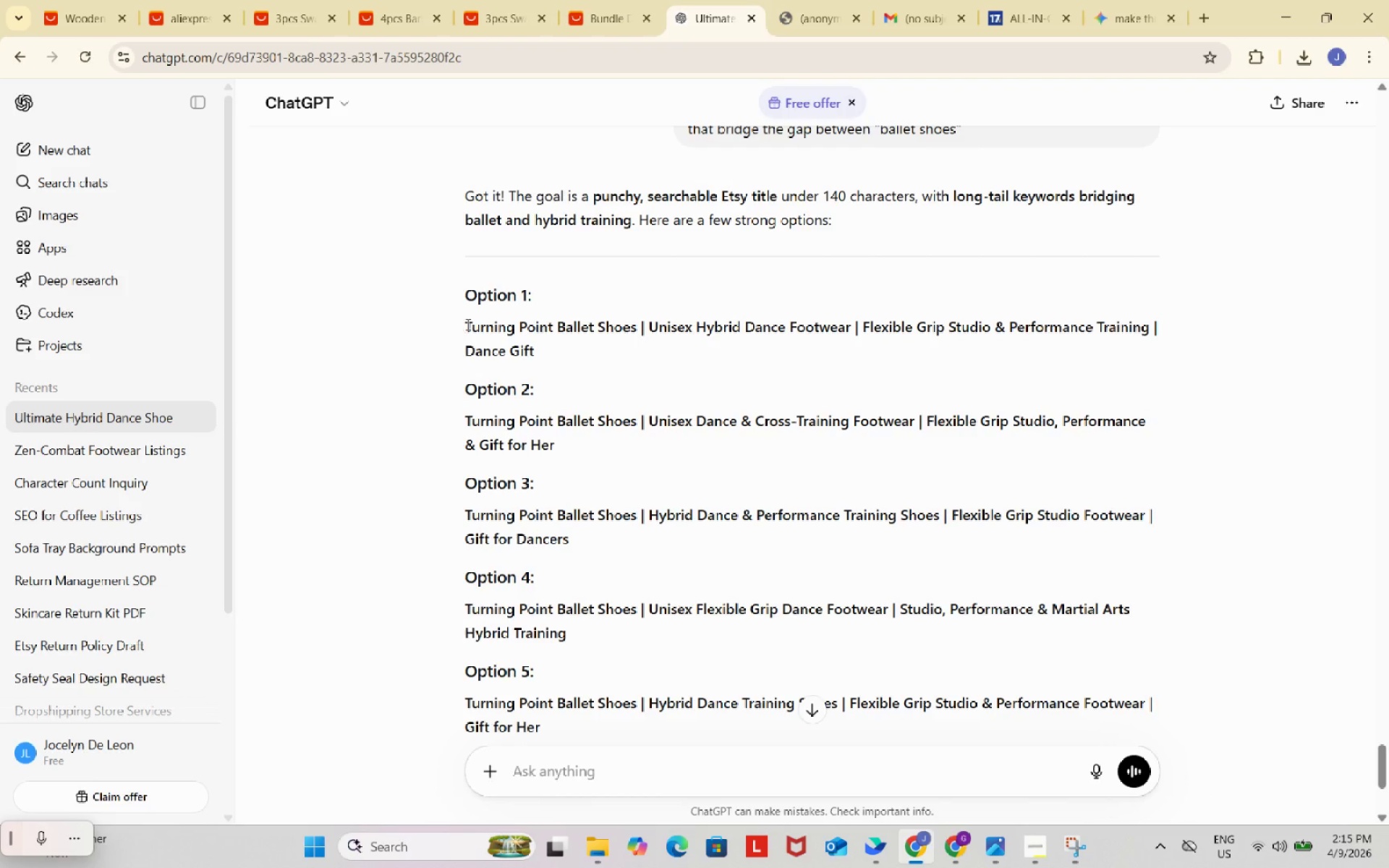 
left_click_drag(start_coordinate=[461, 324], to_coordinate=[546, 350])
 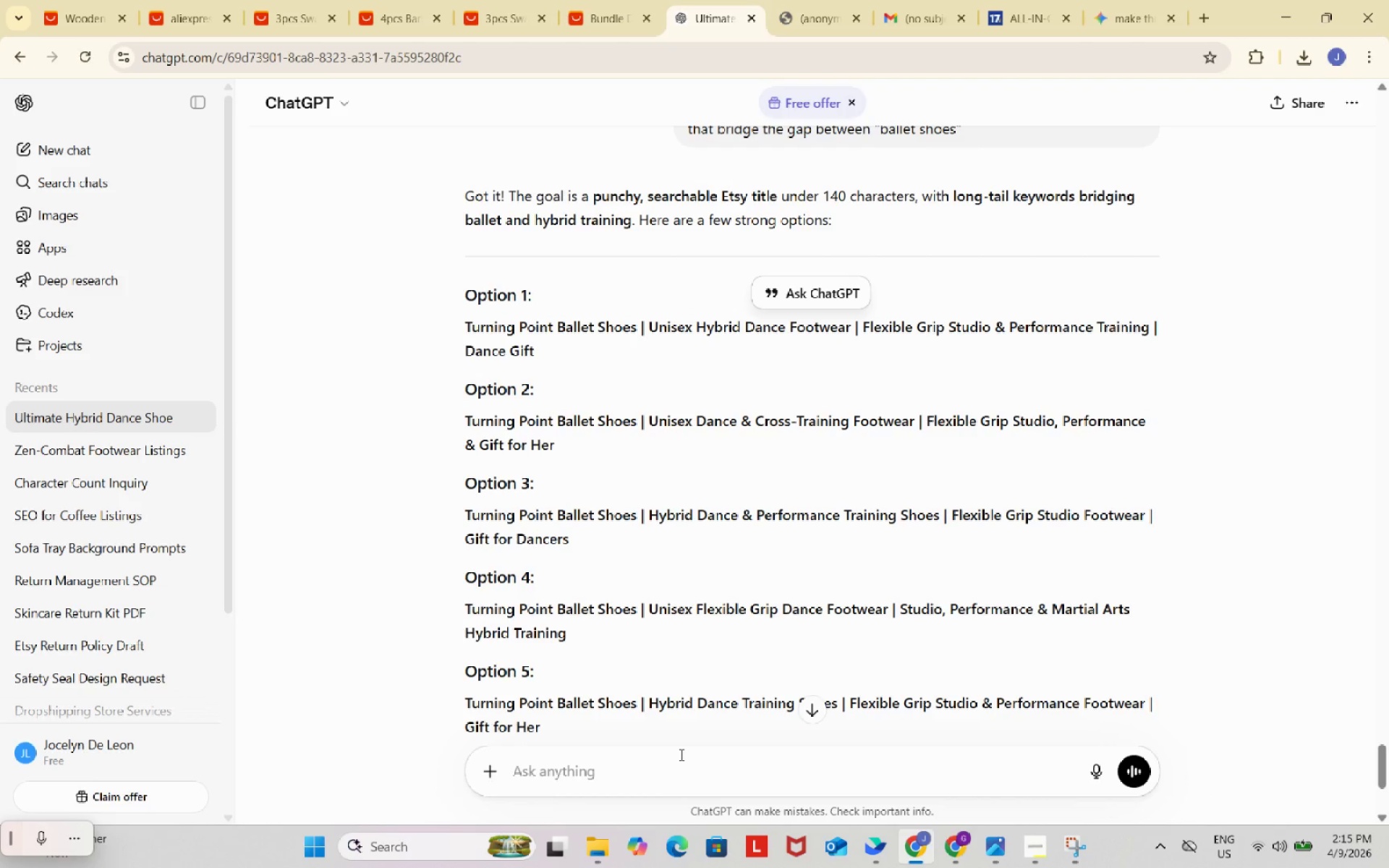 
key(Control+ControlLeft)
 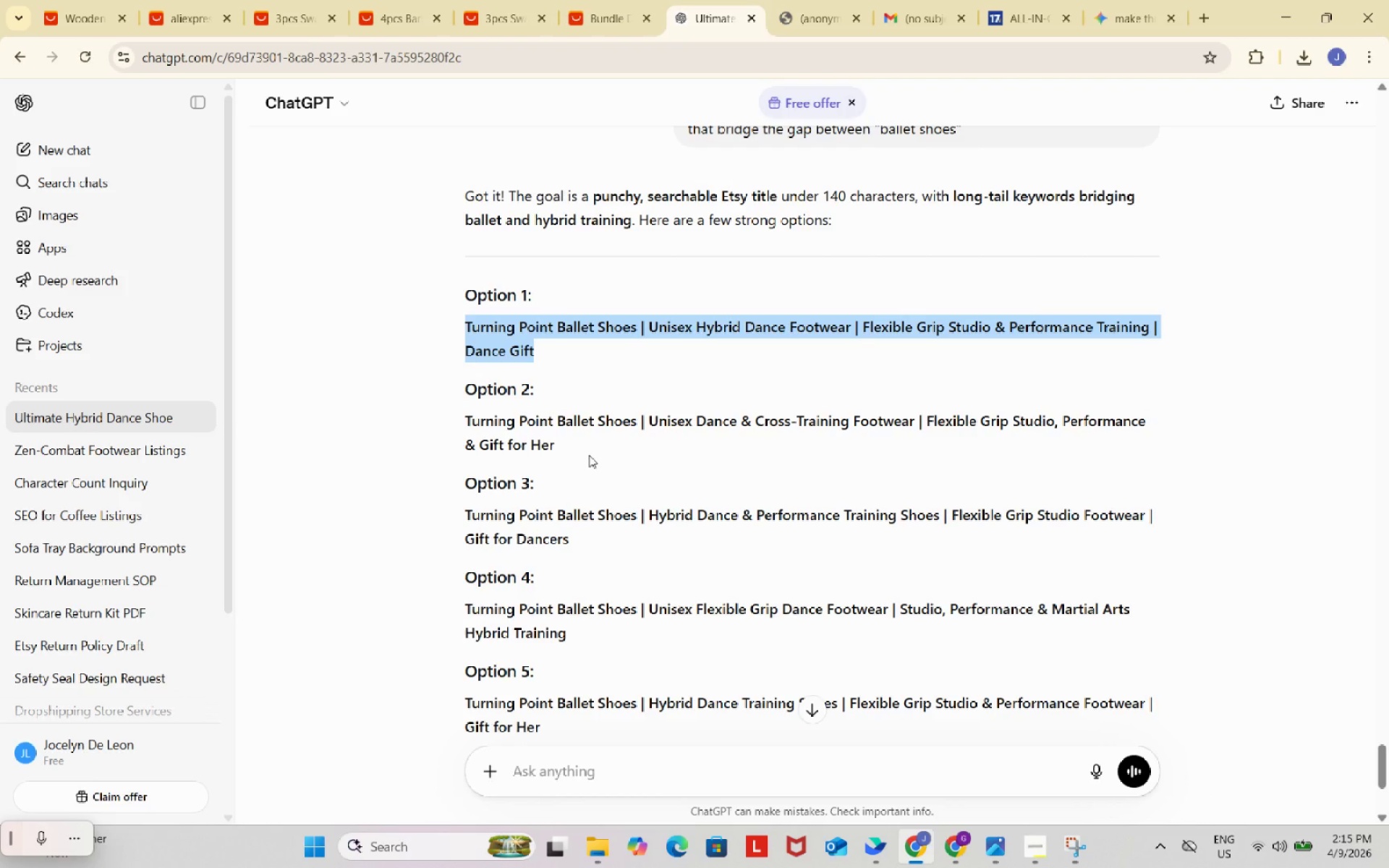 
key(Control+C)
 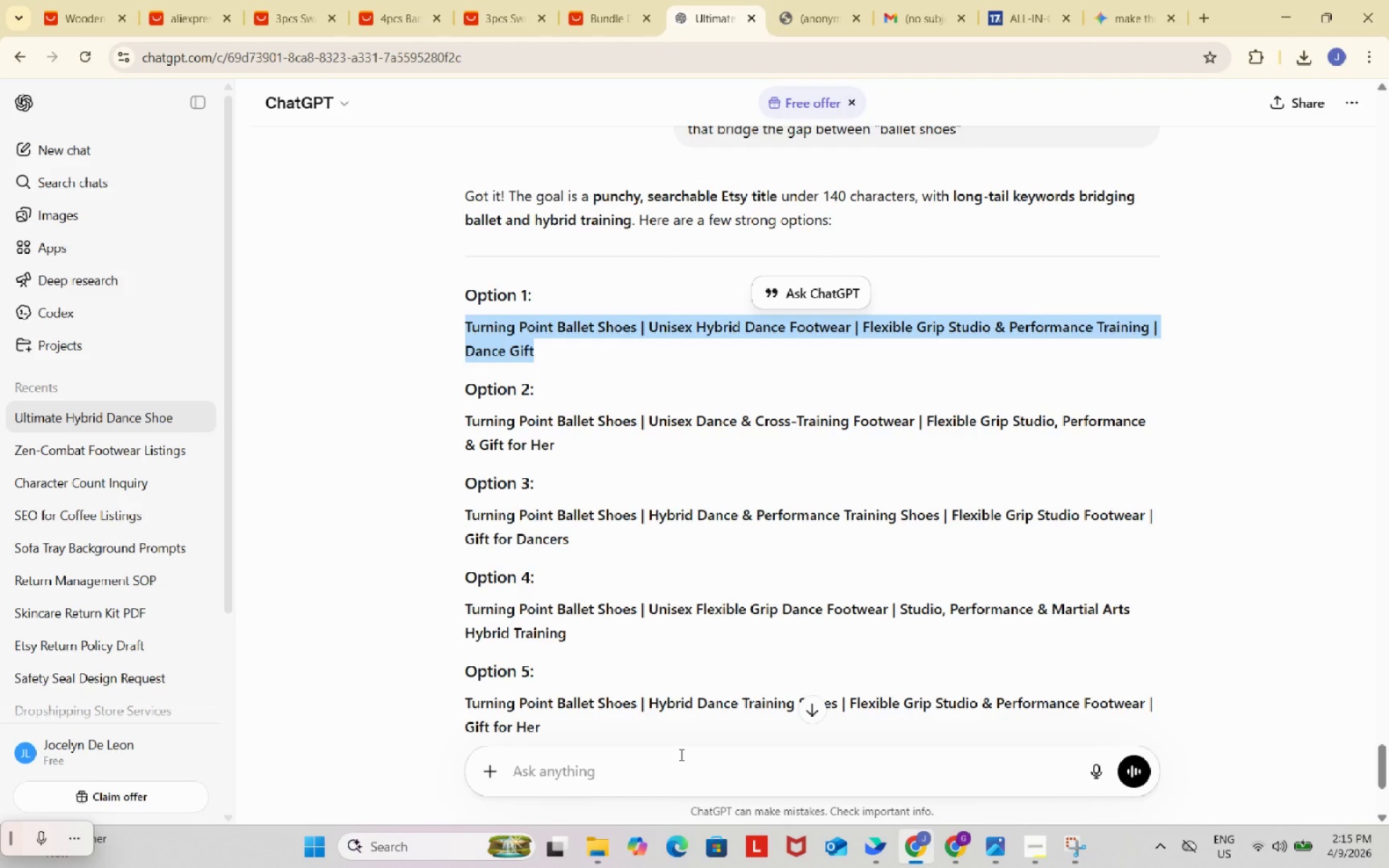 
left_click([680, 754])
 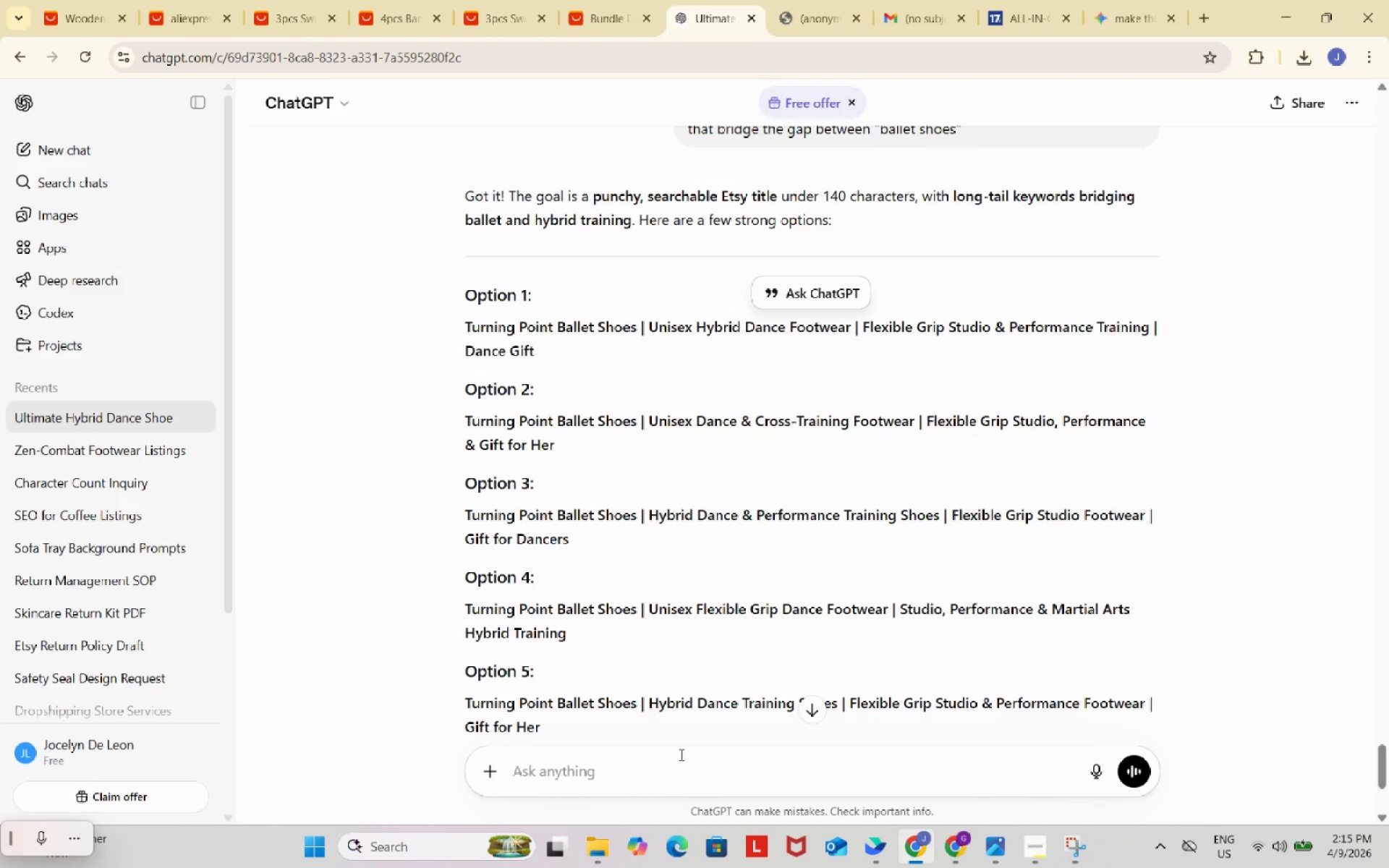 
key(Control+ControlLeft)
 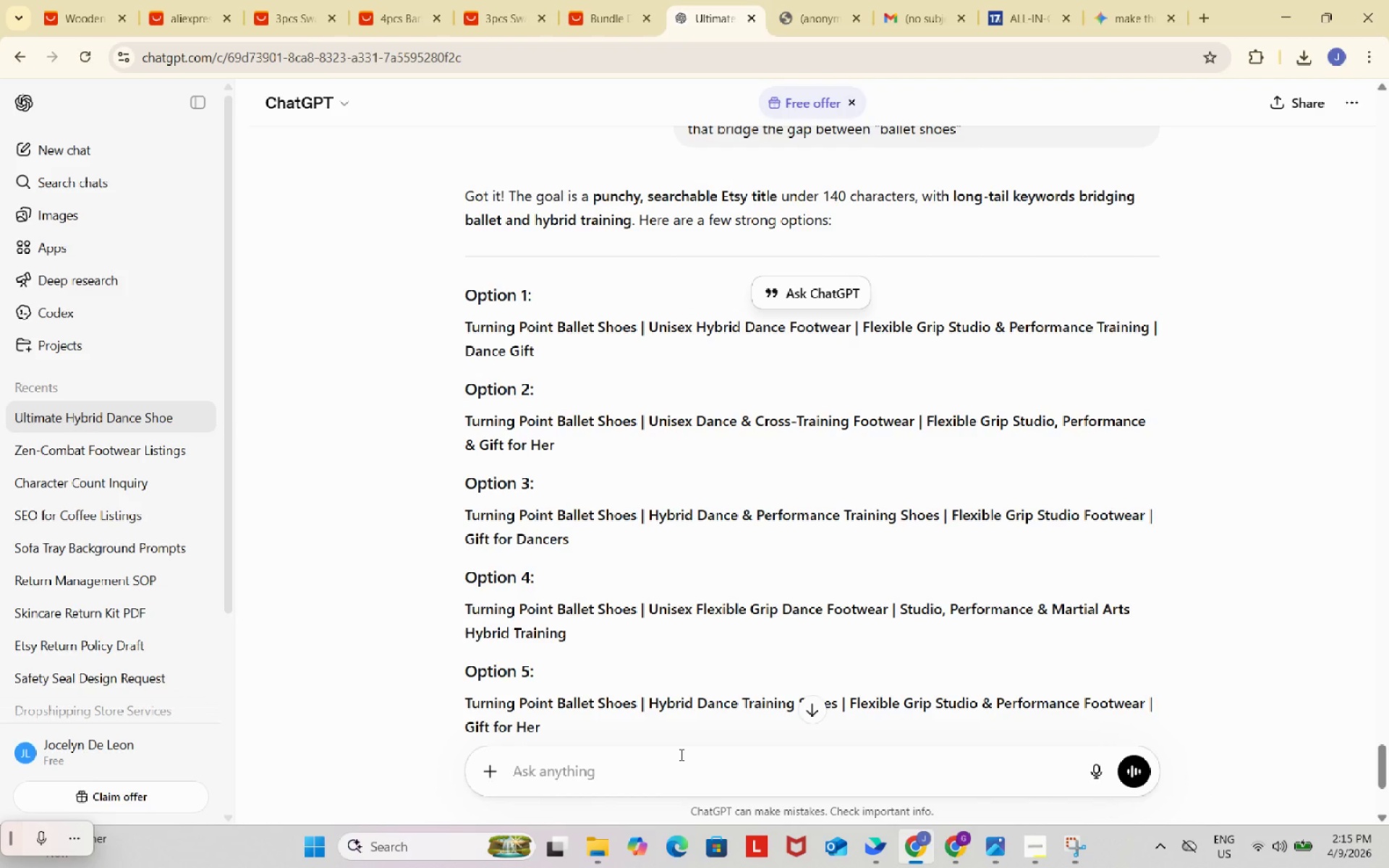 
key(Control+V)
 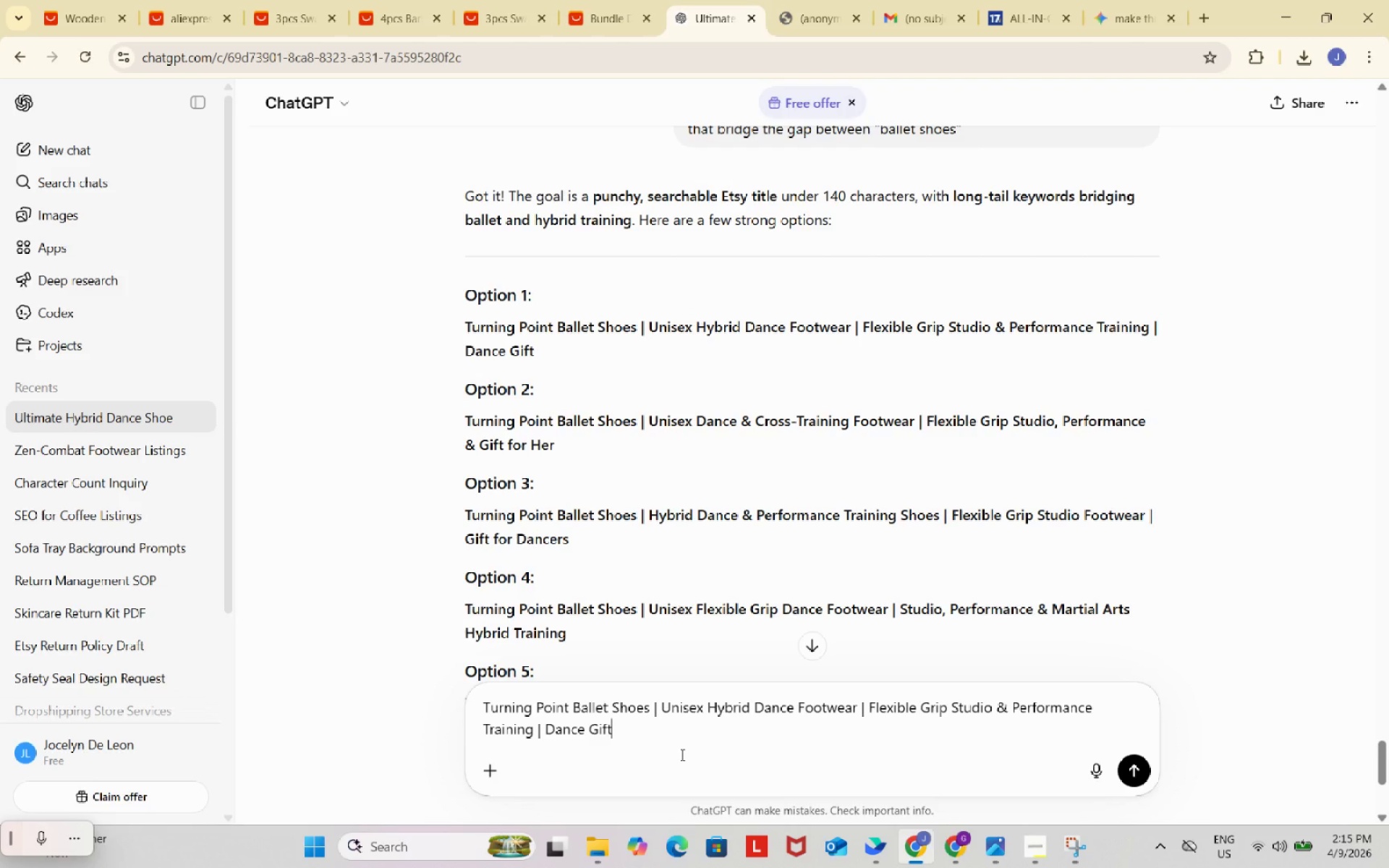 
type(. write me adescritpion basedon the requirements follows it strictly)
 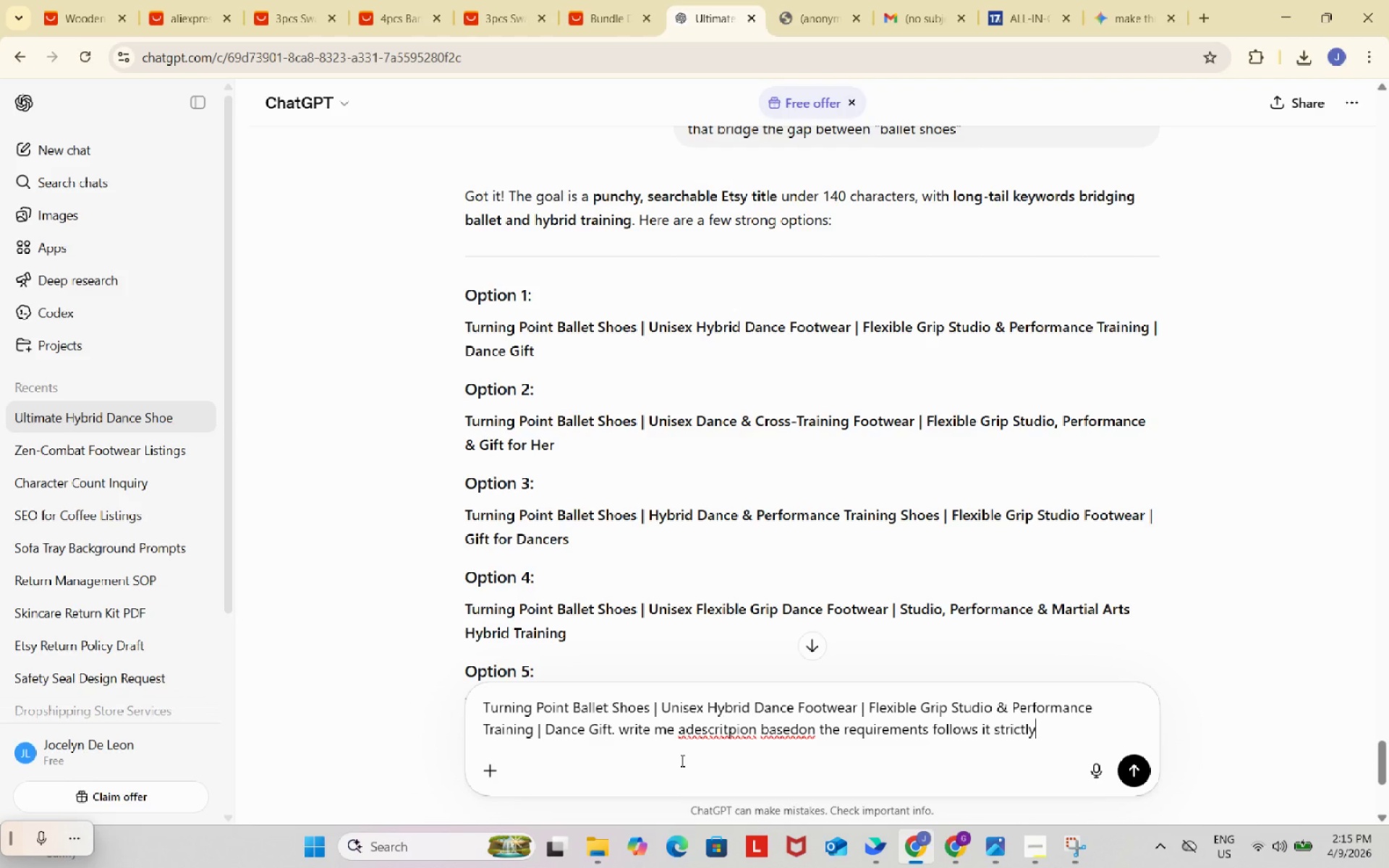 
key(Enter)
 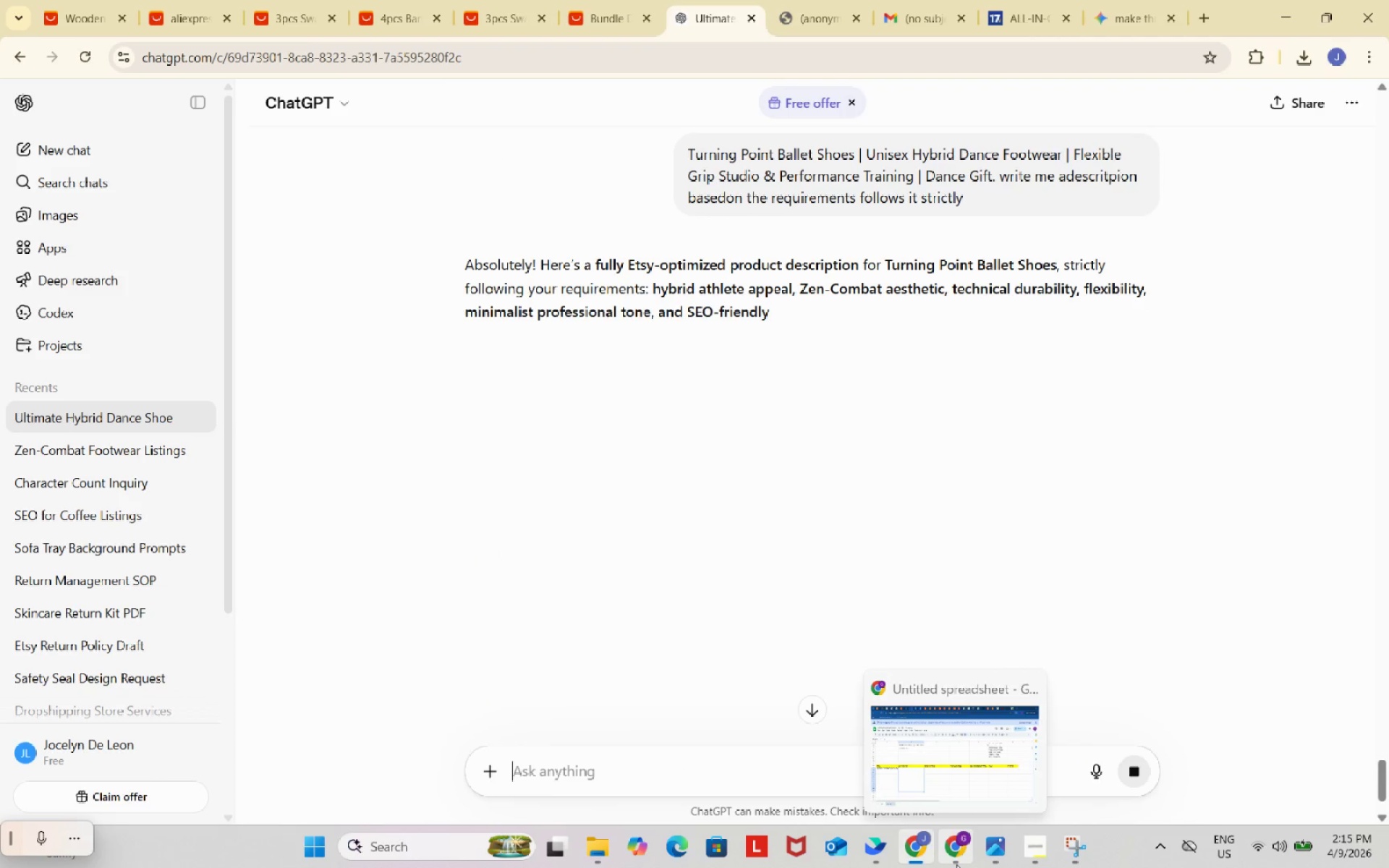 
left_click([953, 851])
 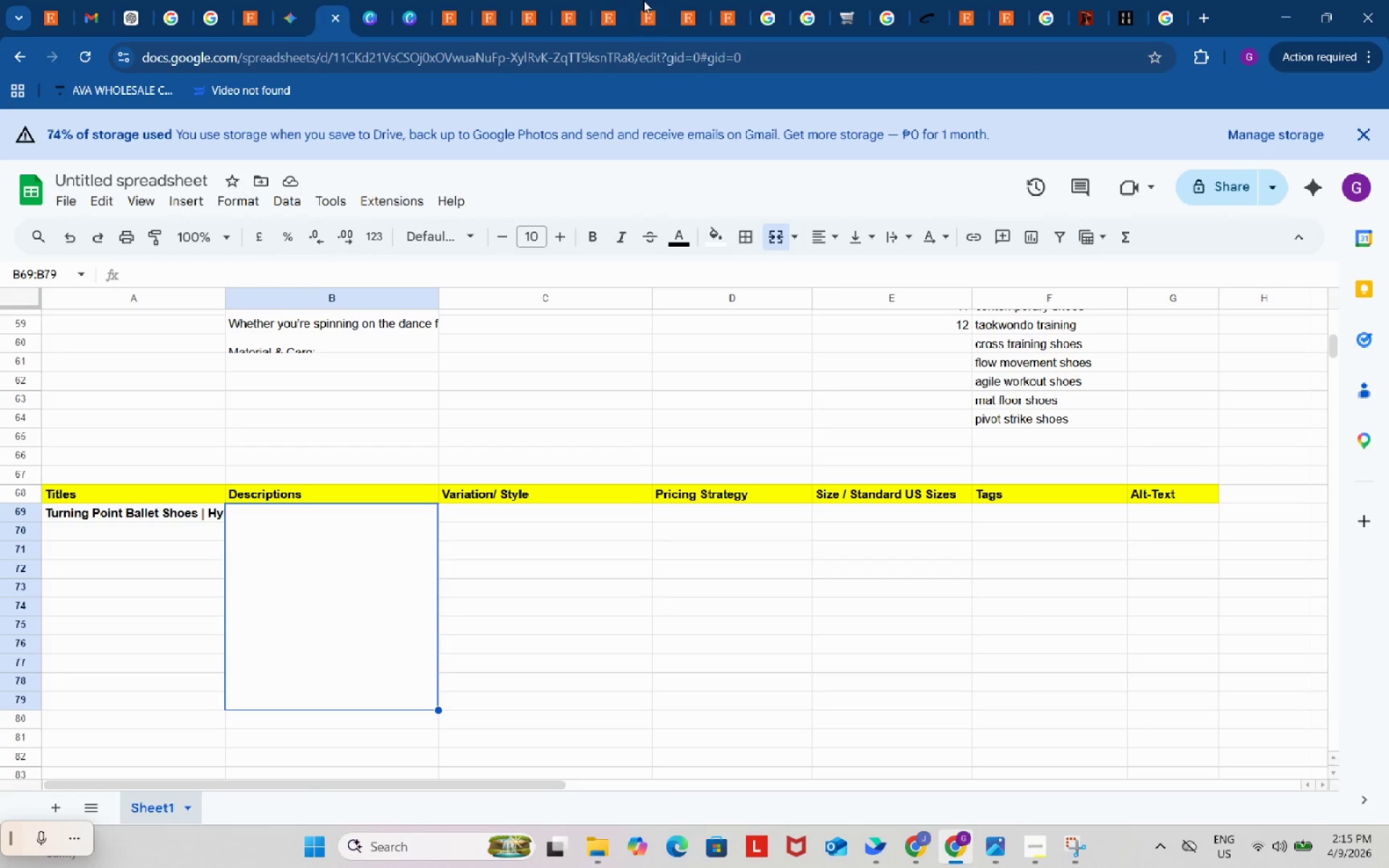 
left_click([648, 0])
 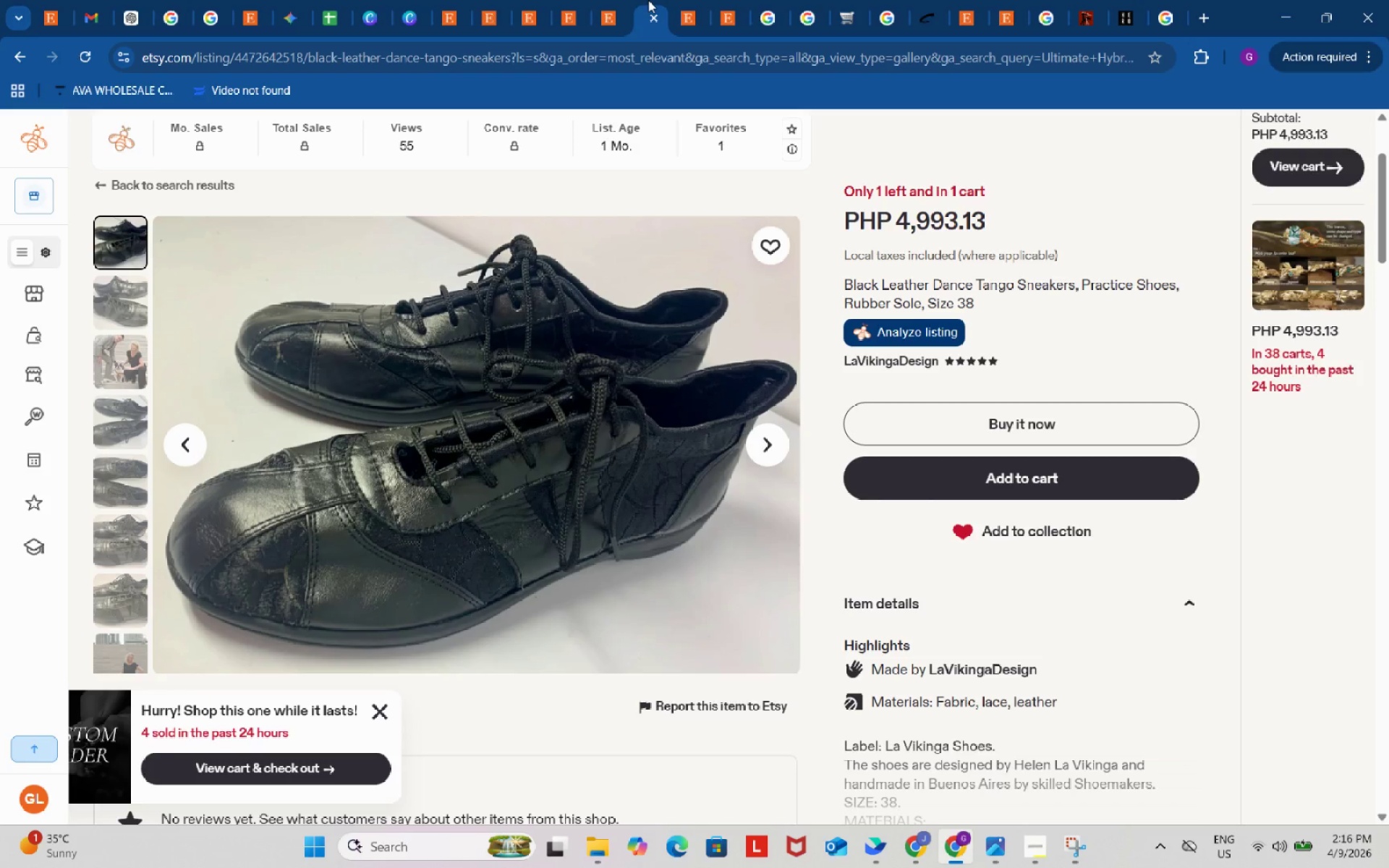 
wait(41.69)
 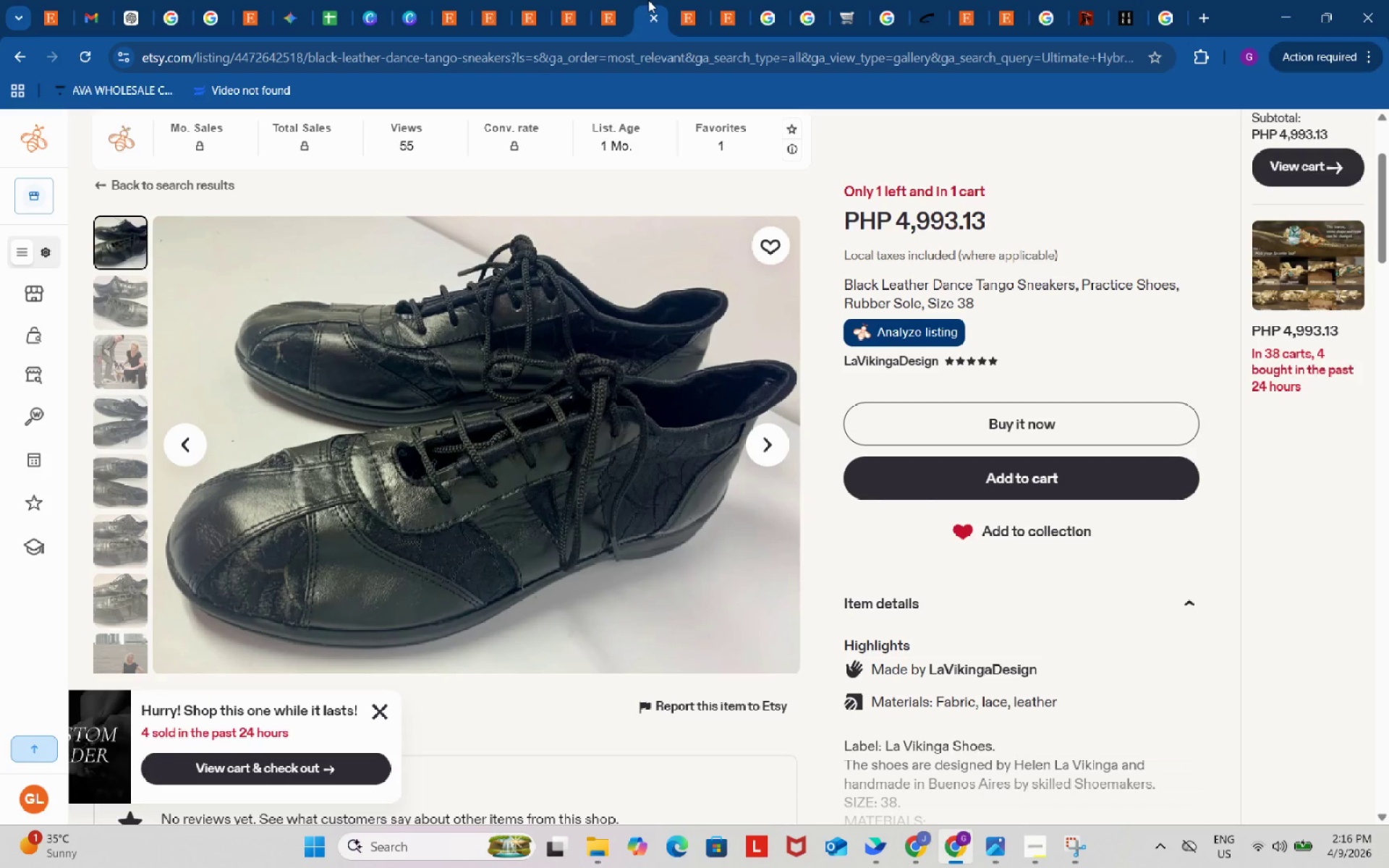 
left_click([922, 843])
 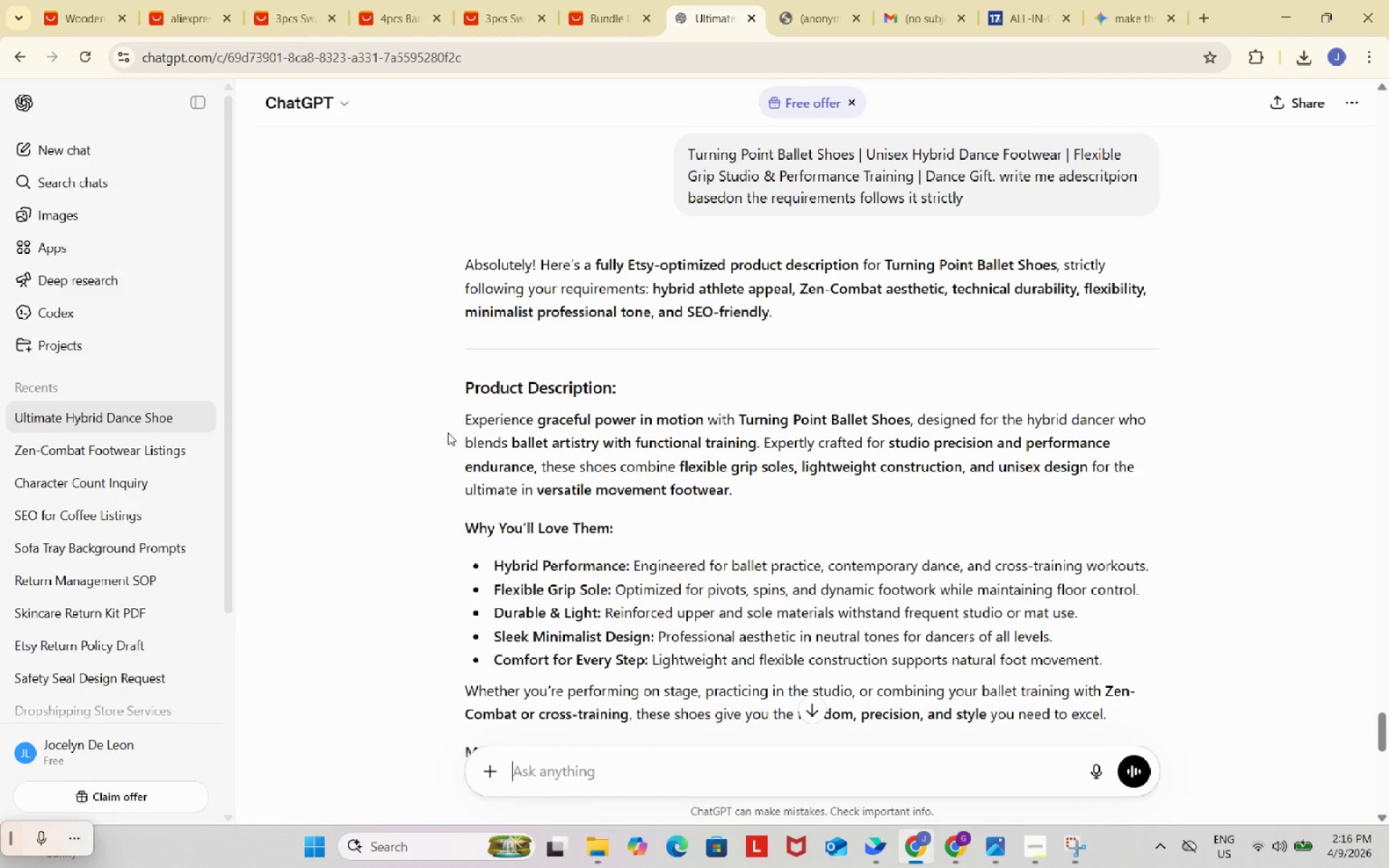 
left_click_drag(start_coordinate=[439, 412], to_coordinate=[930, 573])
 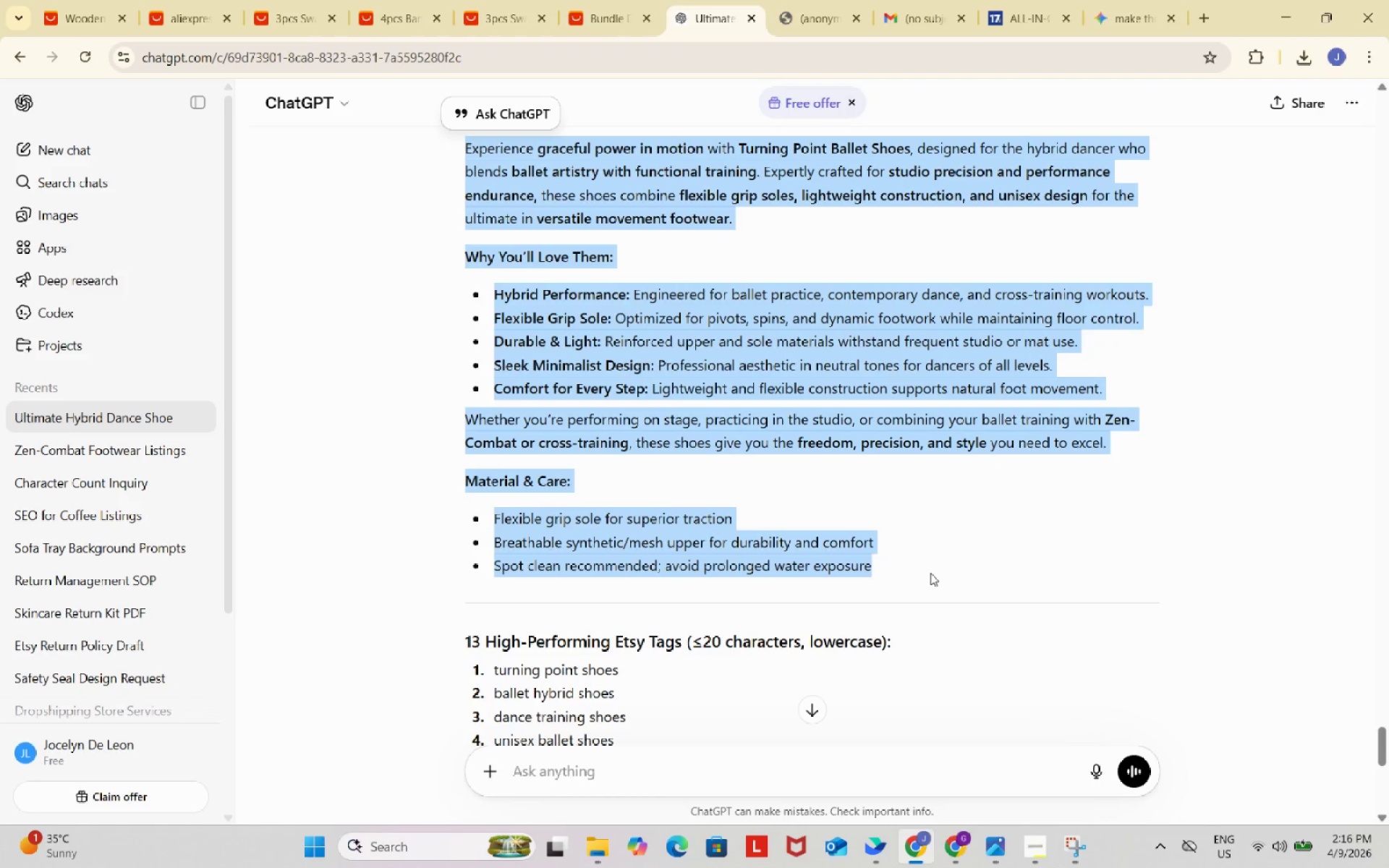 
scroll: coordinate [818, 561], scroll_direction: down, amount: 3.0
 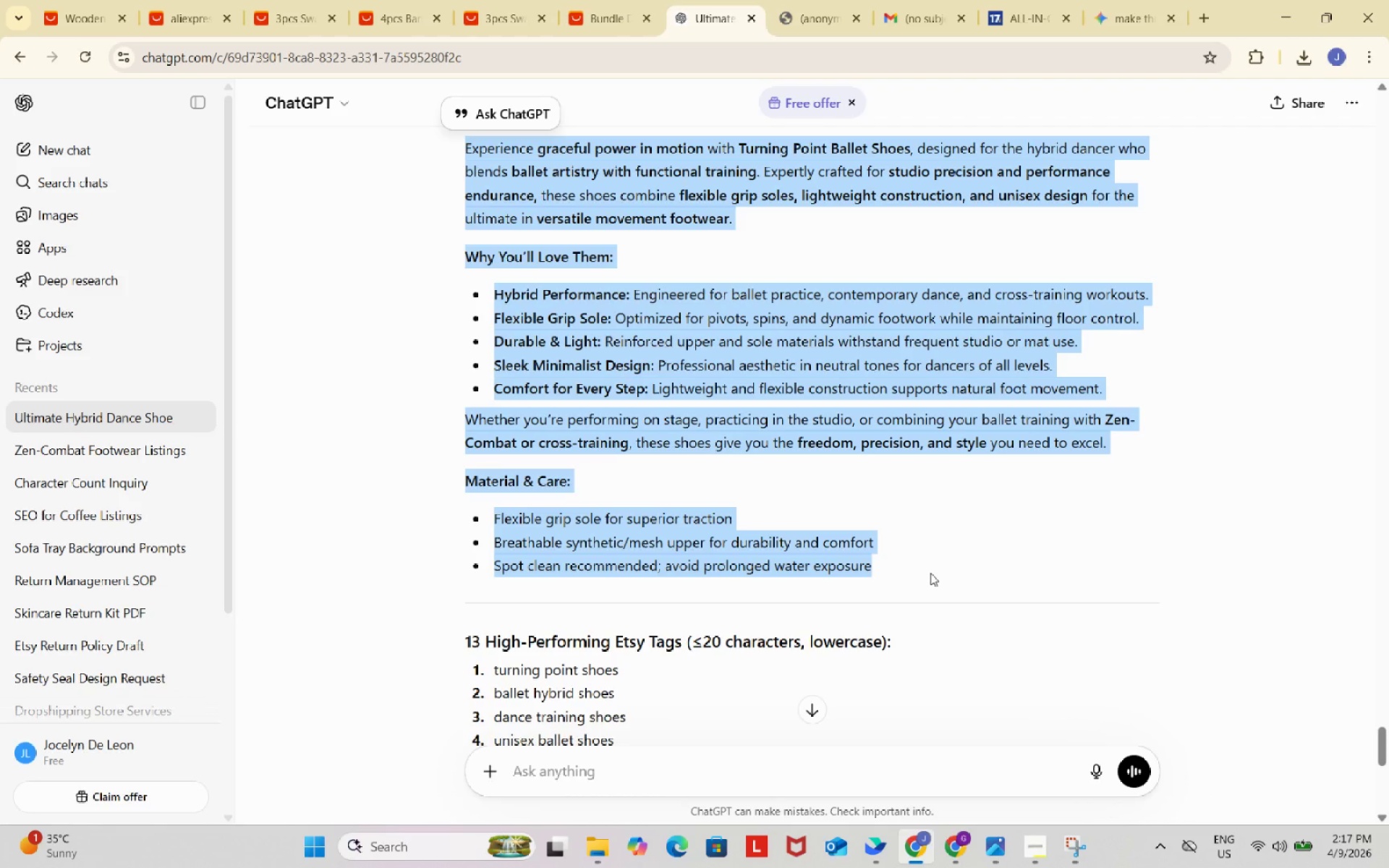 
wait(21.34)
 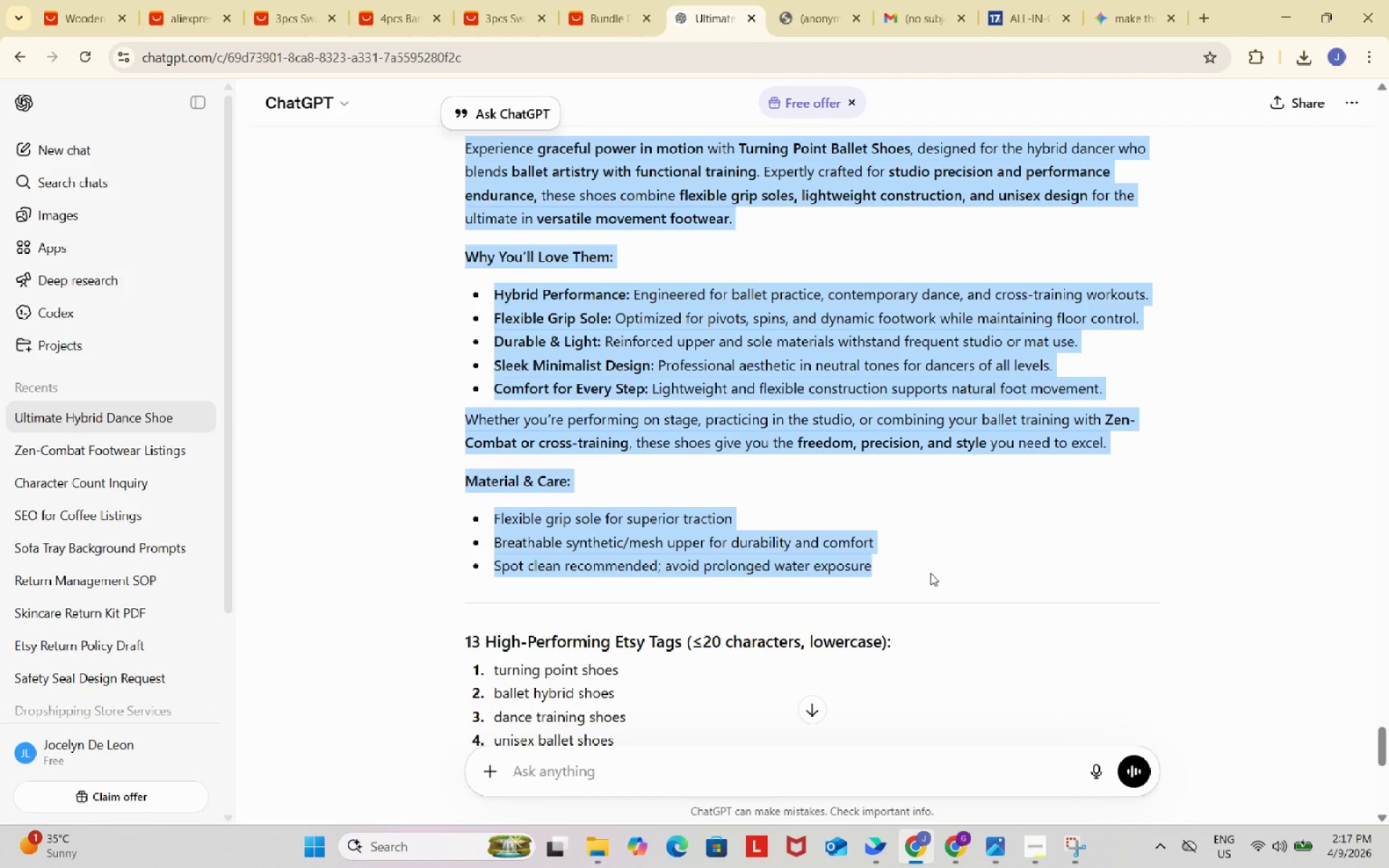 
left_click([969, 839])
 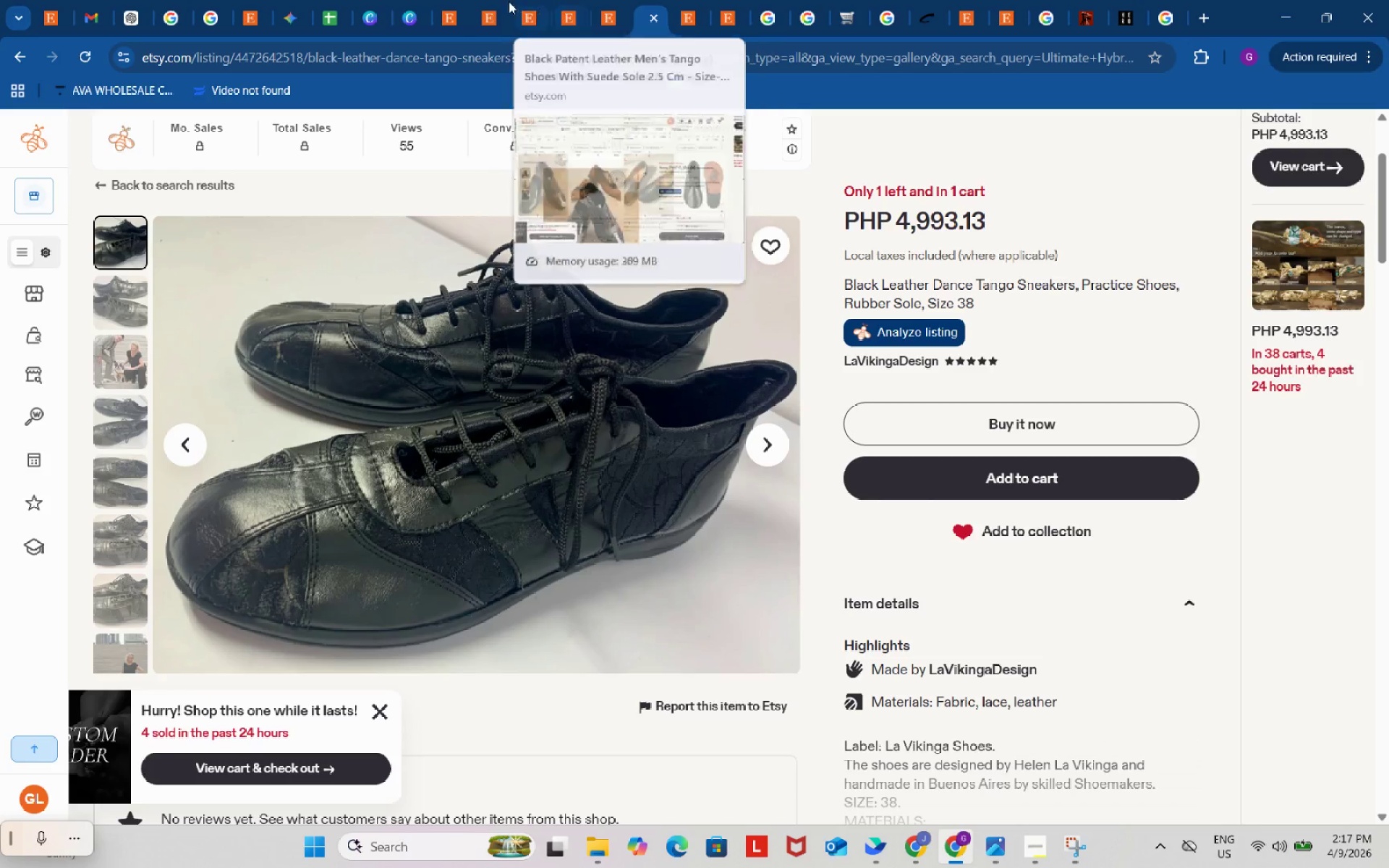 
left_click([474, 1])
 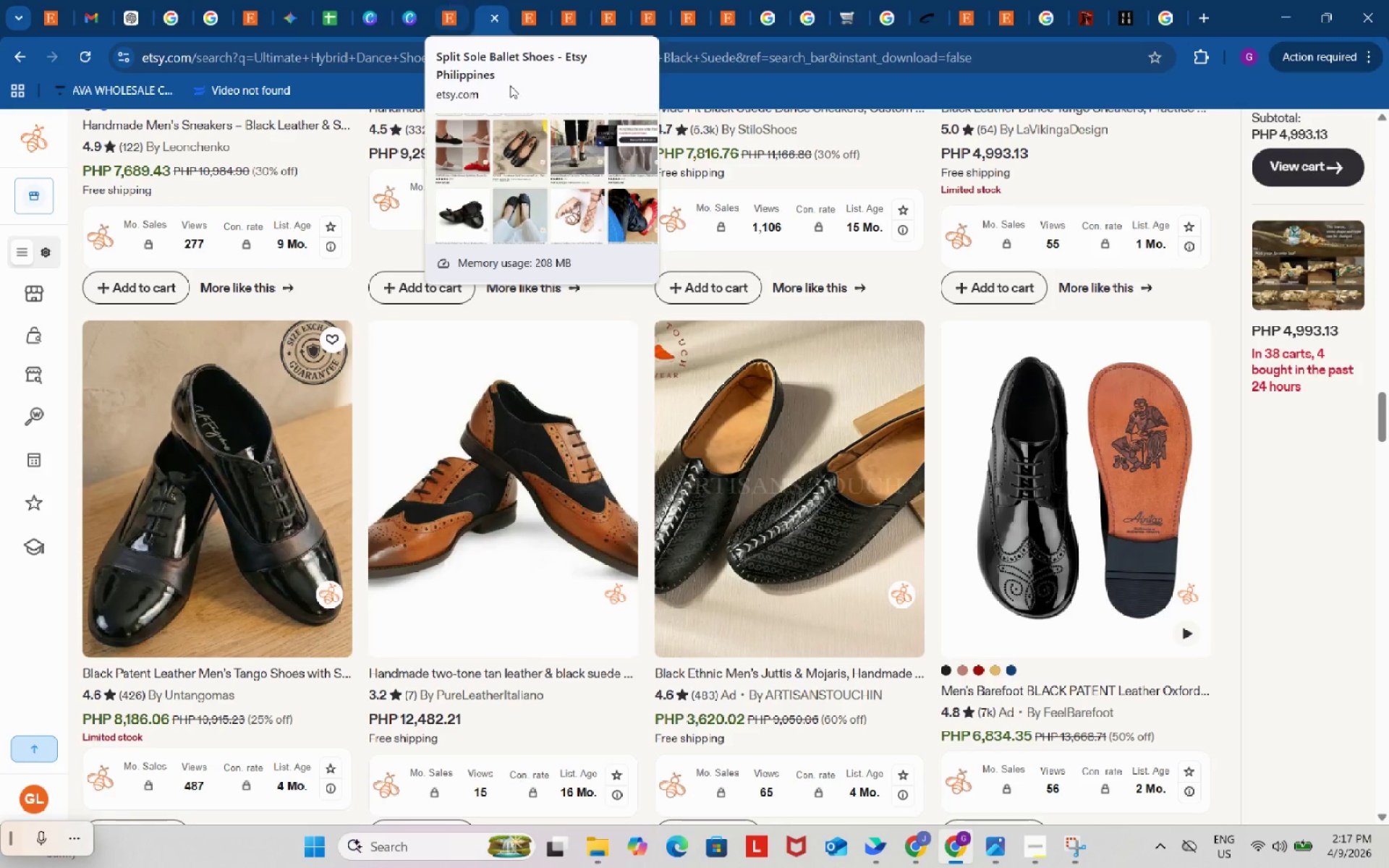 
scroll: coordinate [768, 501], scroll_direction: down, amount: 11.0
 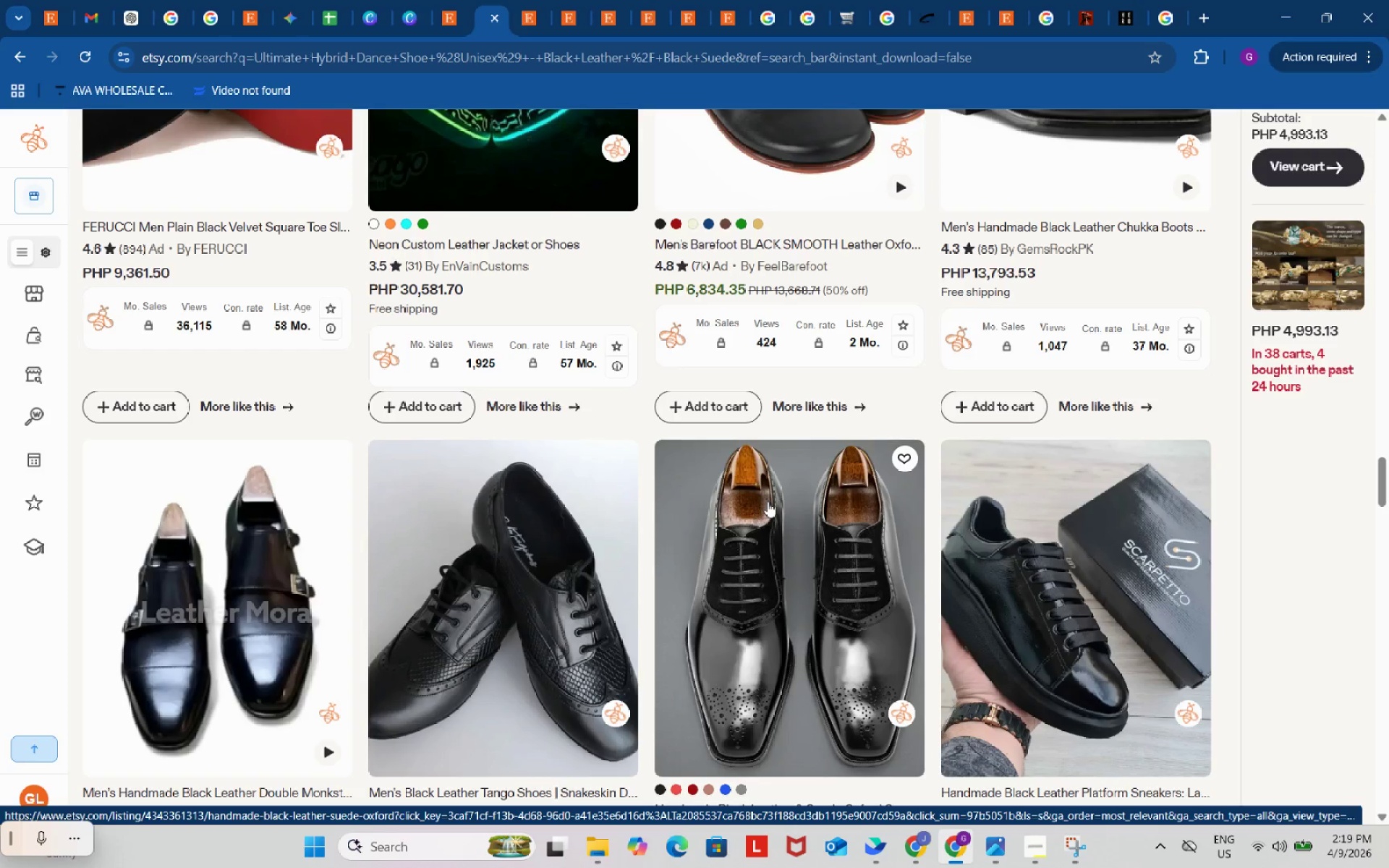 
wait(164.76)
 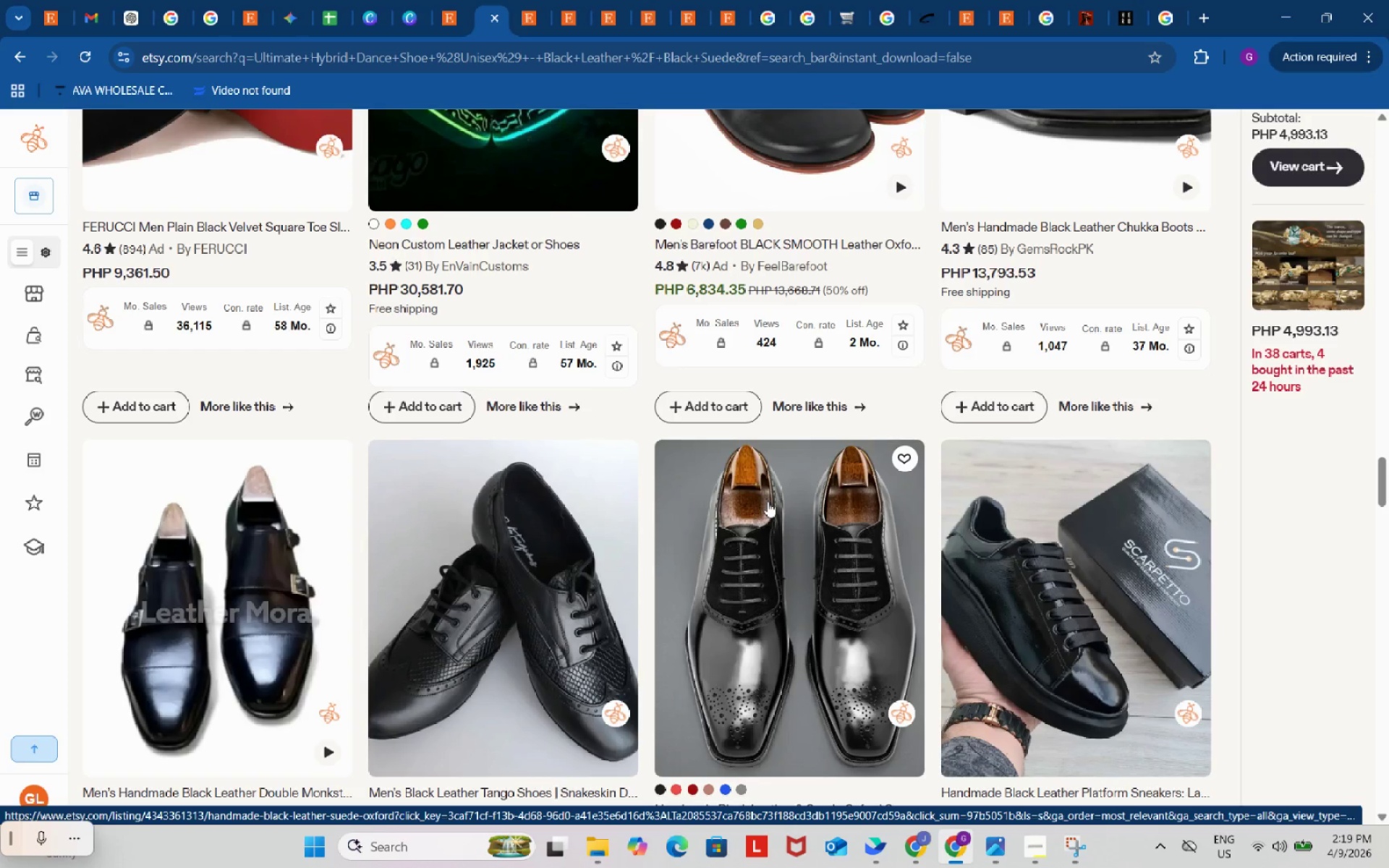 
left_click([914, 851])
 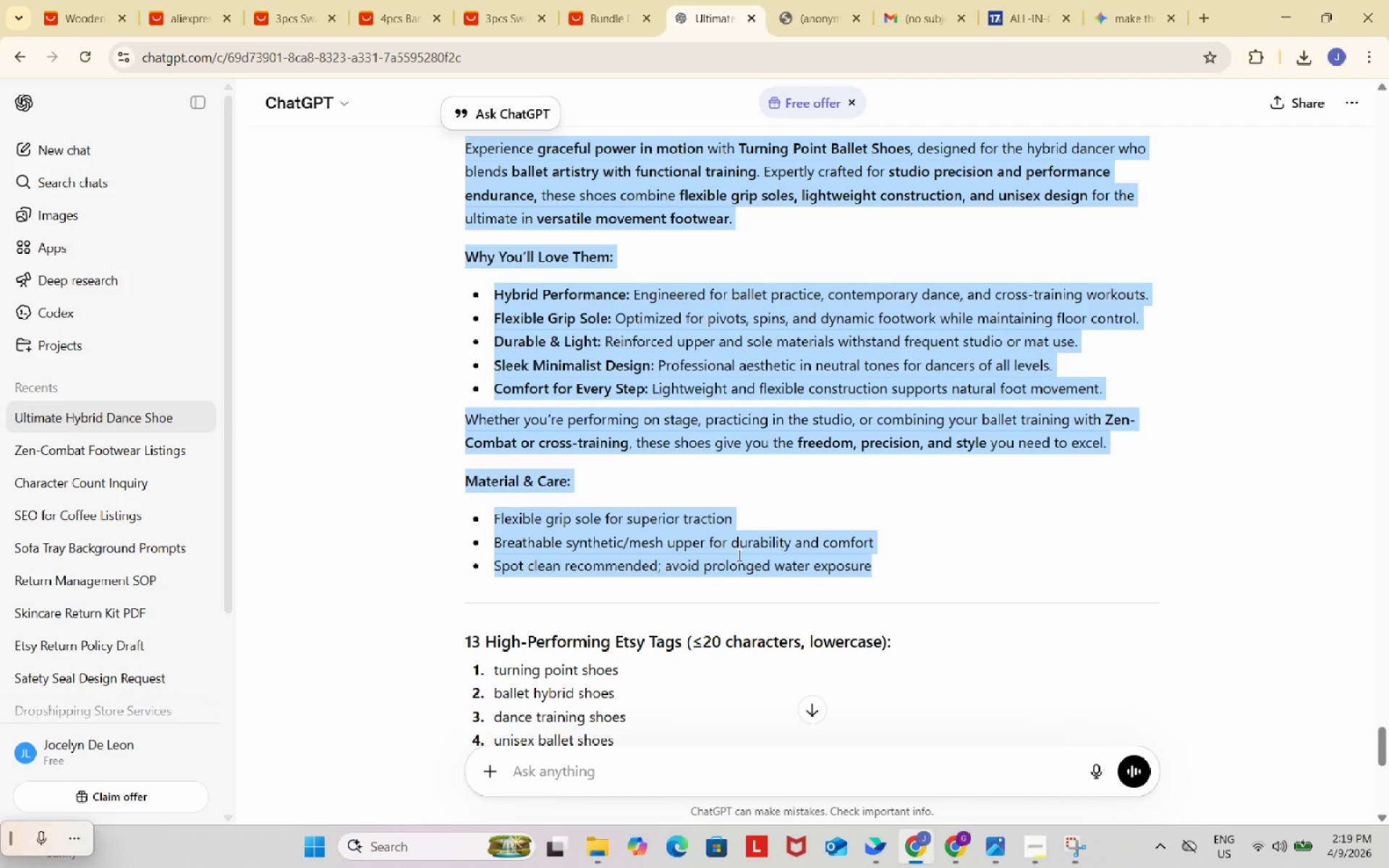 
key(Control+ControlLeft)
 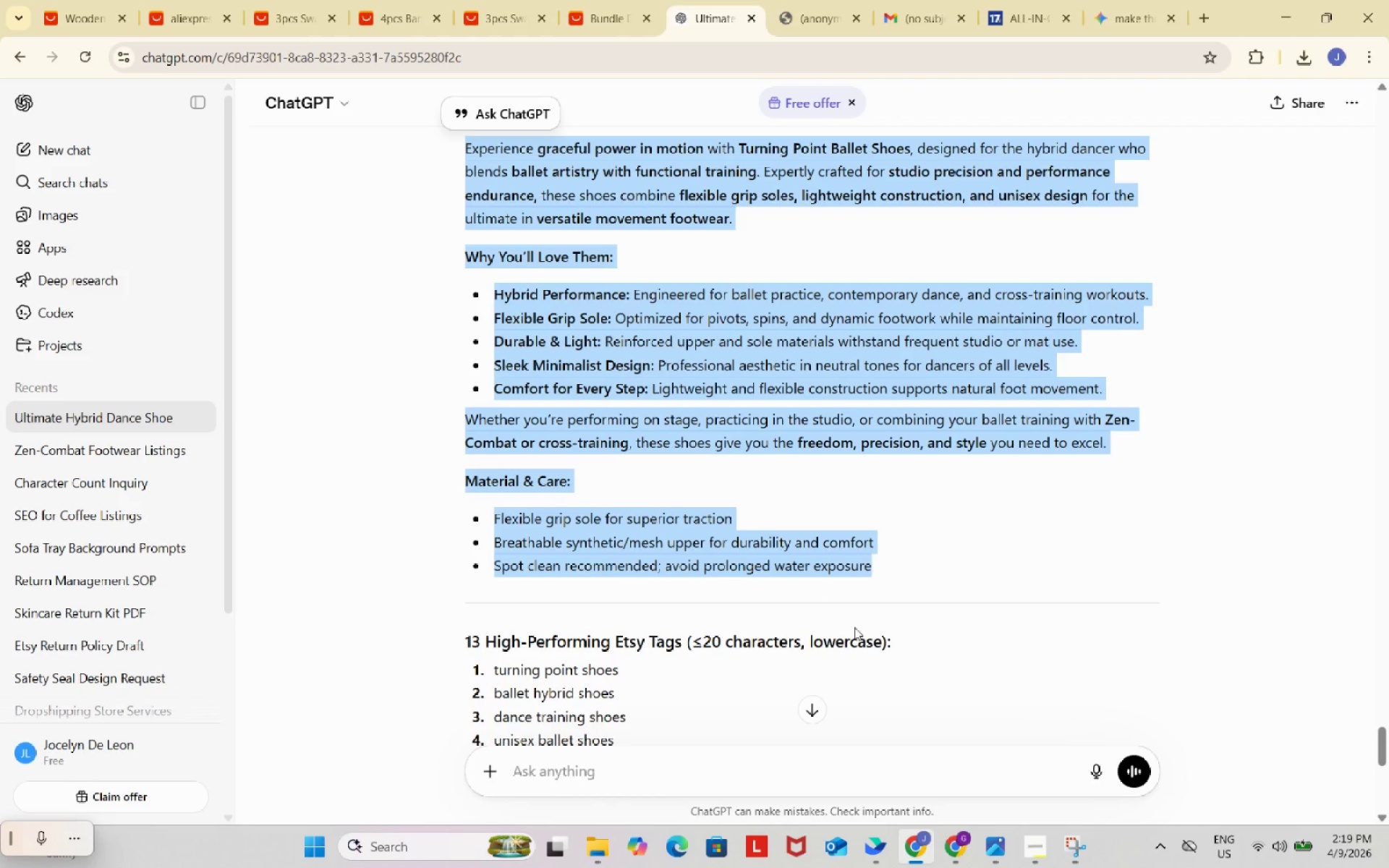 
key(Control+C)
 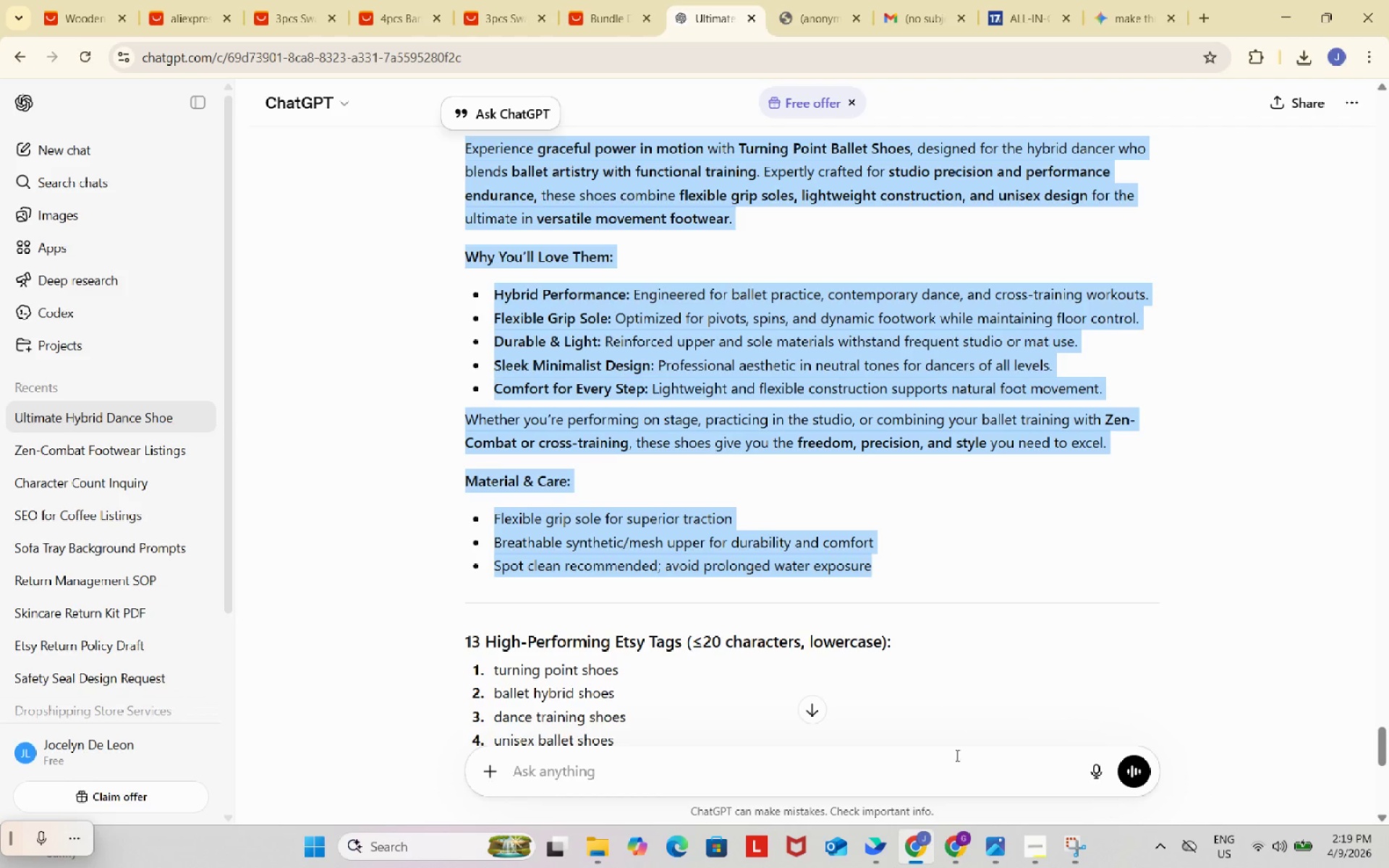 
key(Control+ControlLeft)
 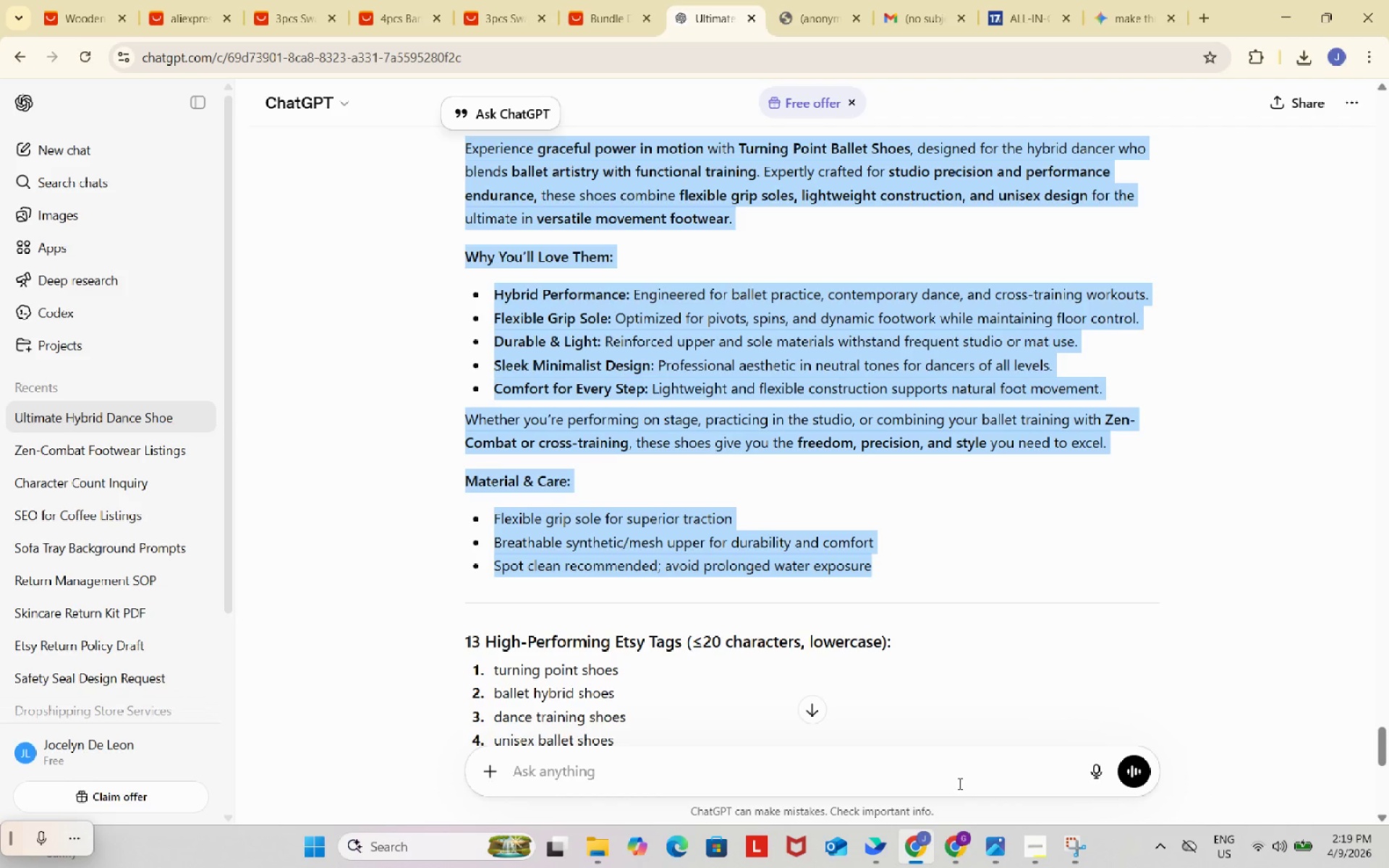 
key(Control+C)
 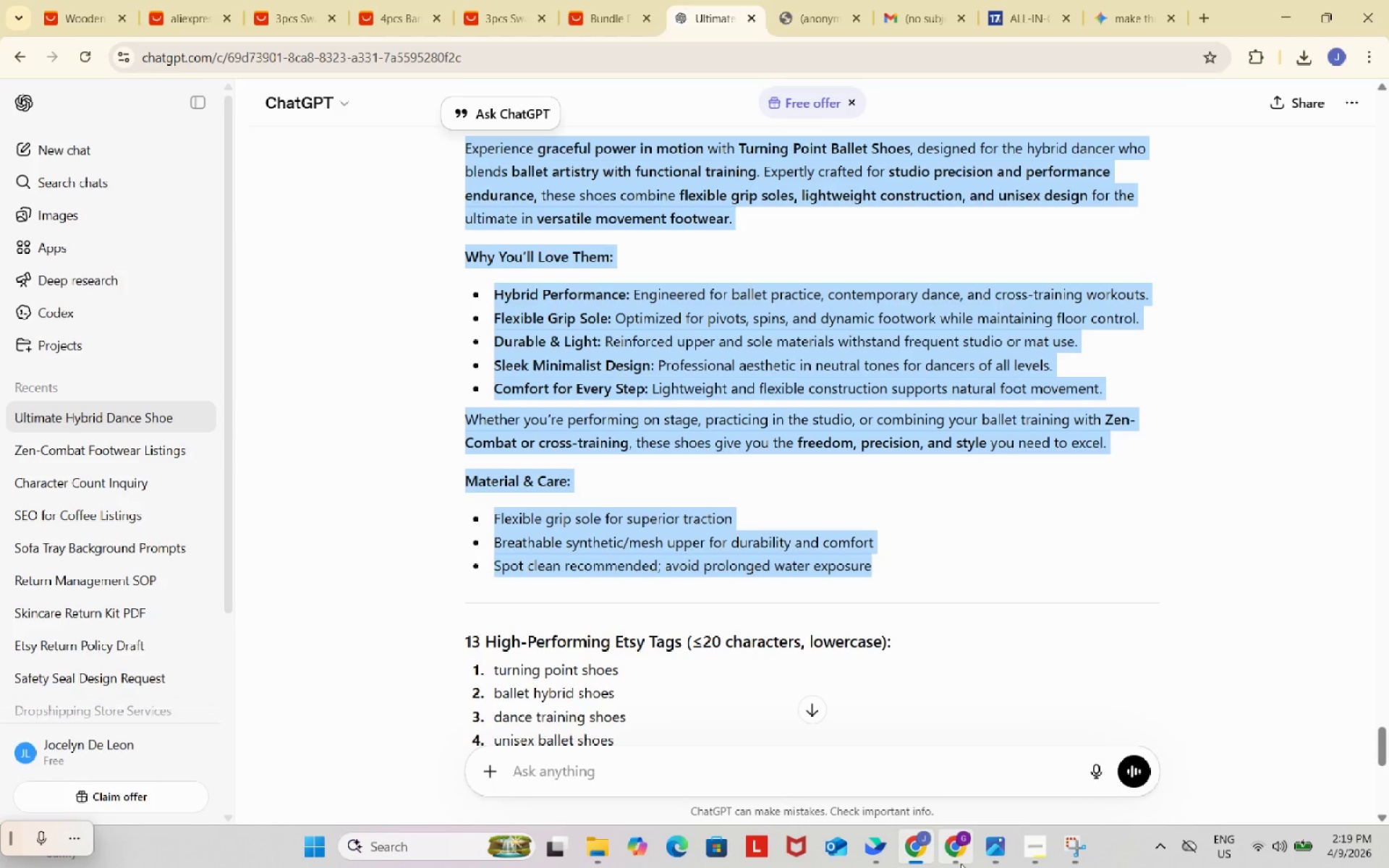 
left_click([961, 864])
 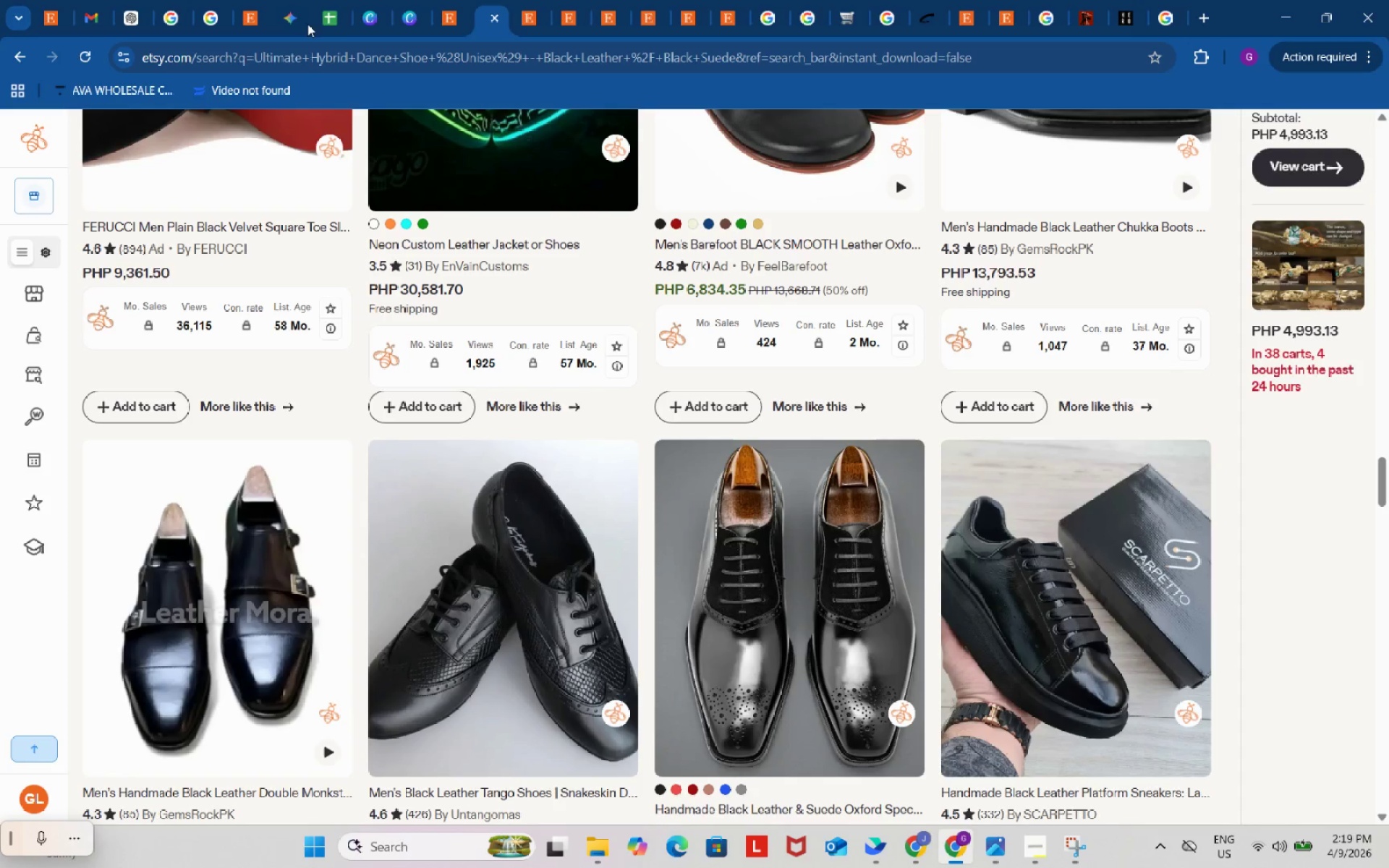 
left_click([333, 9])
 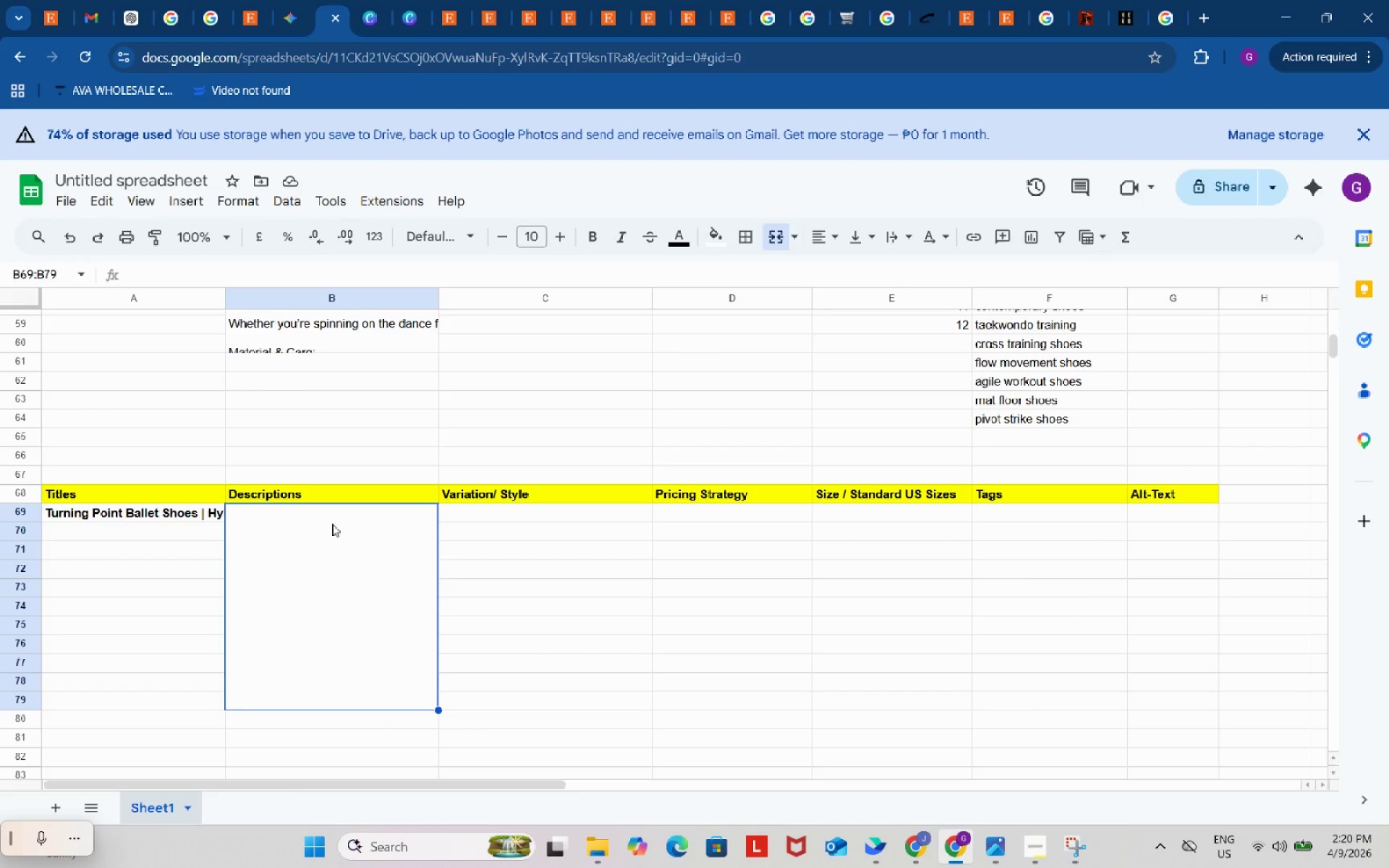 
double_click([331, 524])
 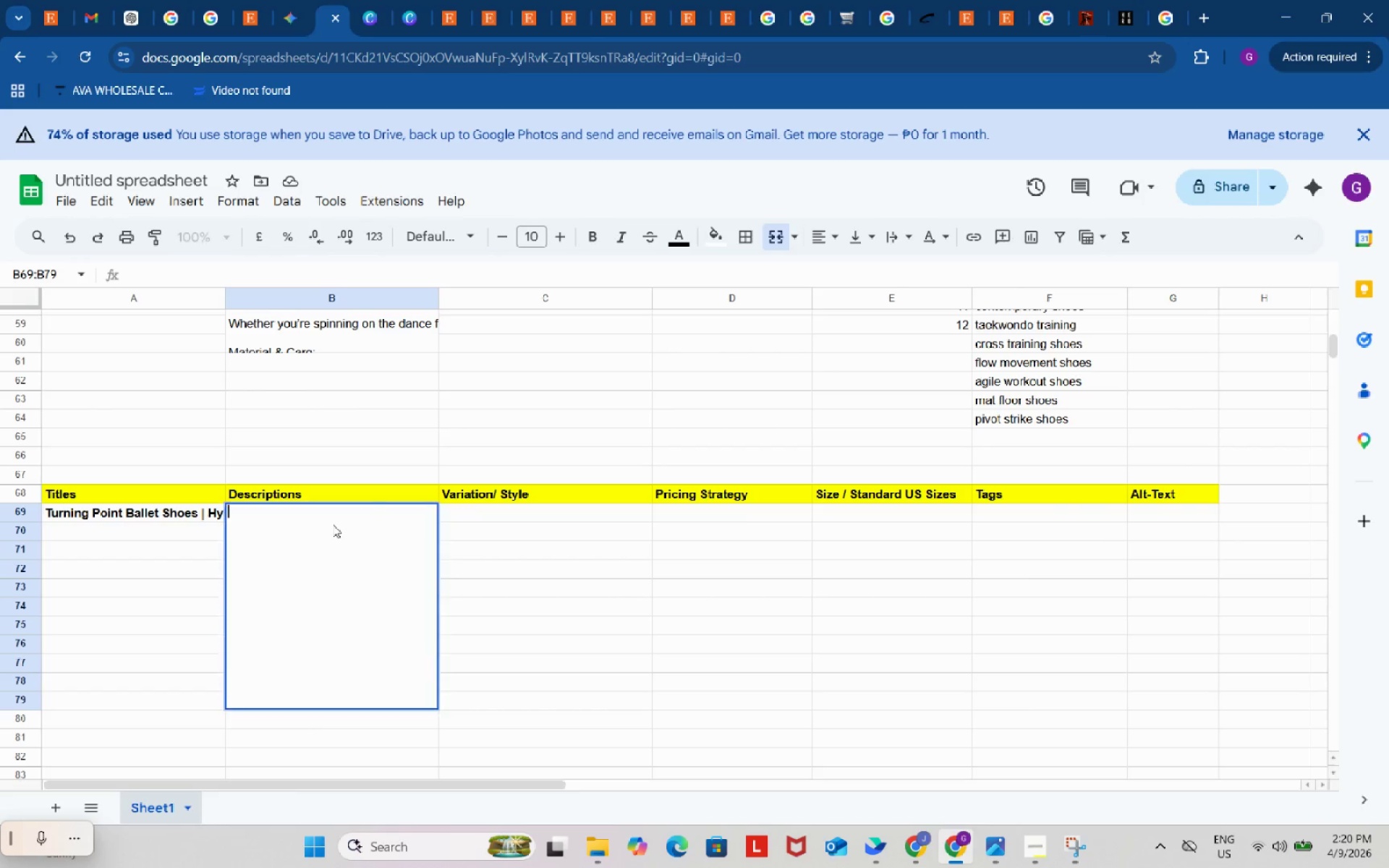 
key(Control+ControlLeft)
 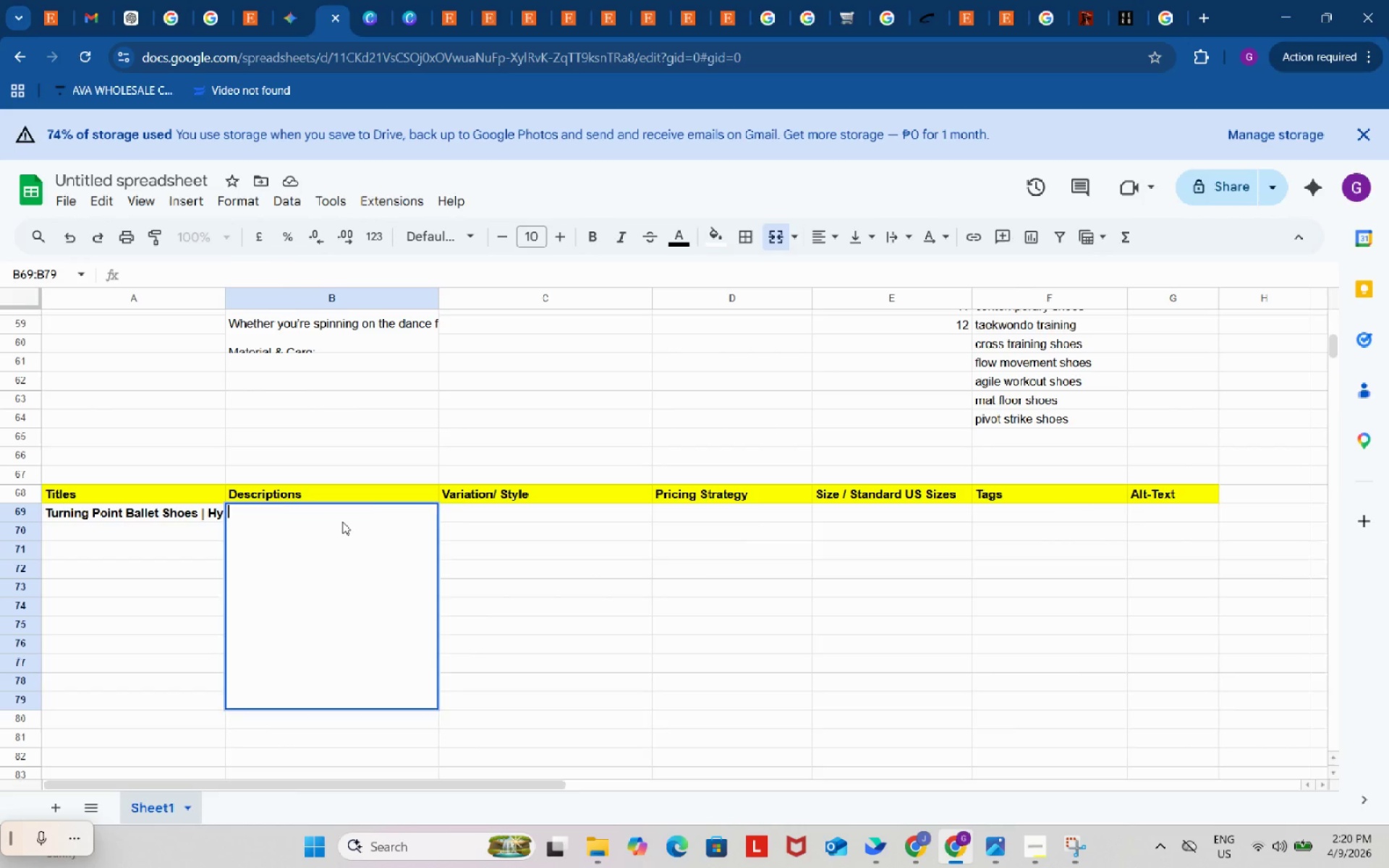 
key(Control+V)
 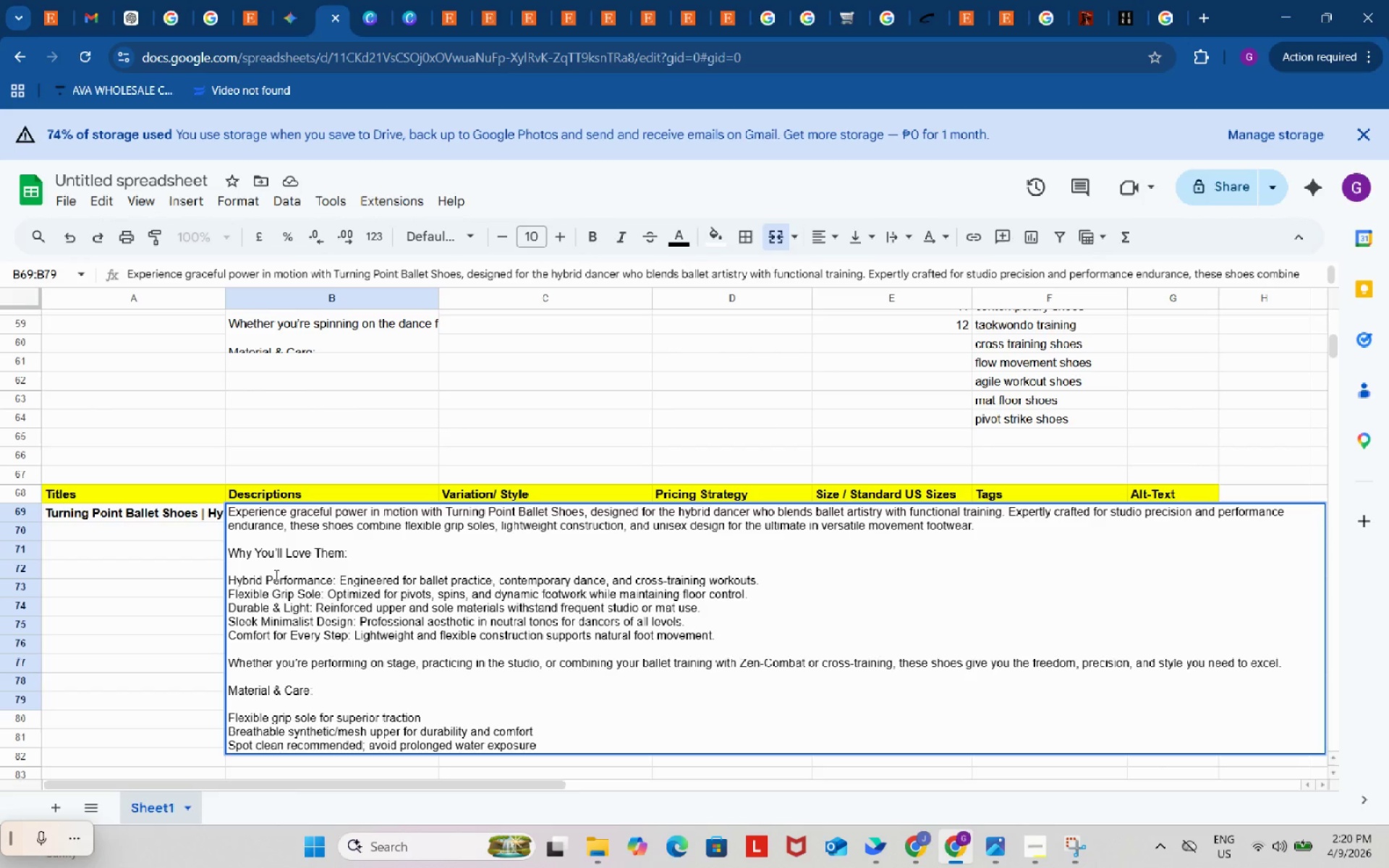 
left_click([267, 572])
 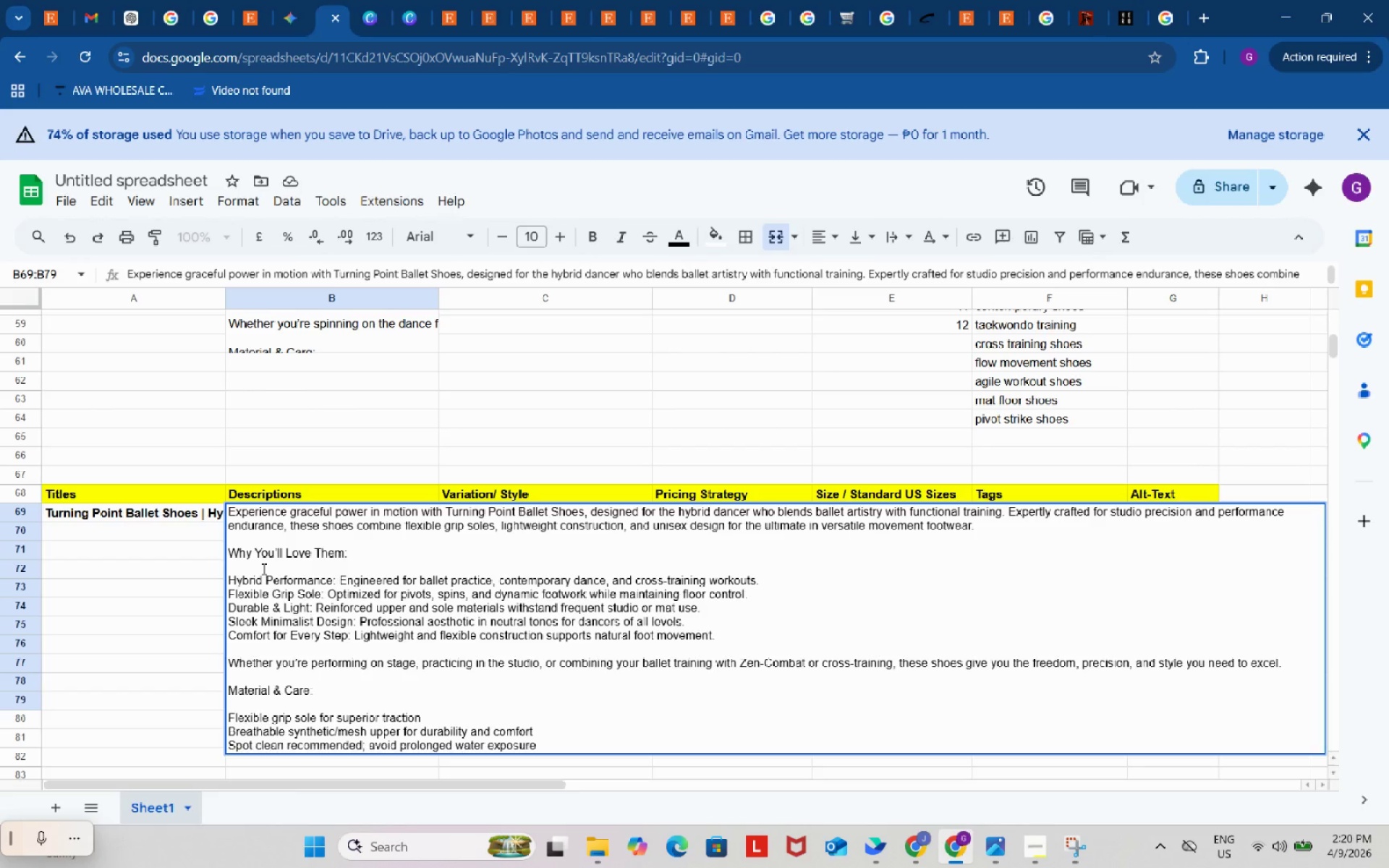 
key(Backspace)
 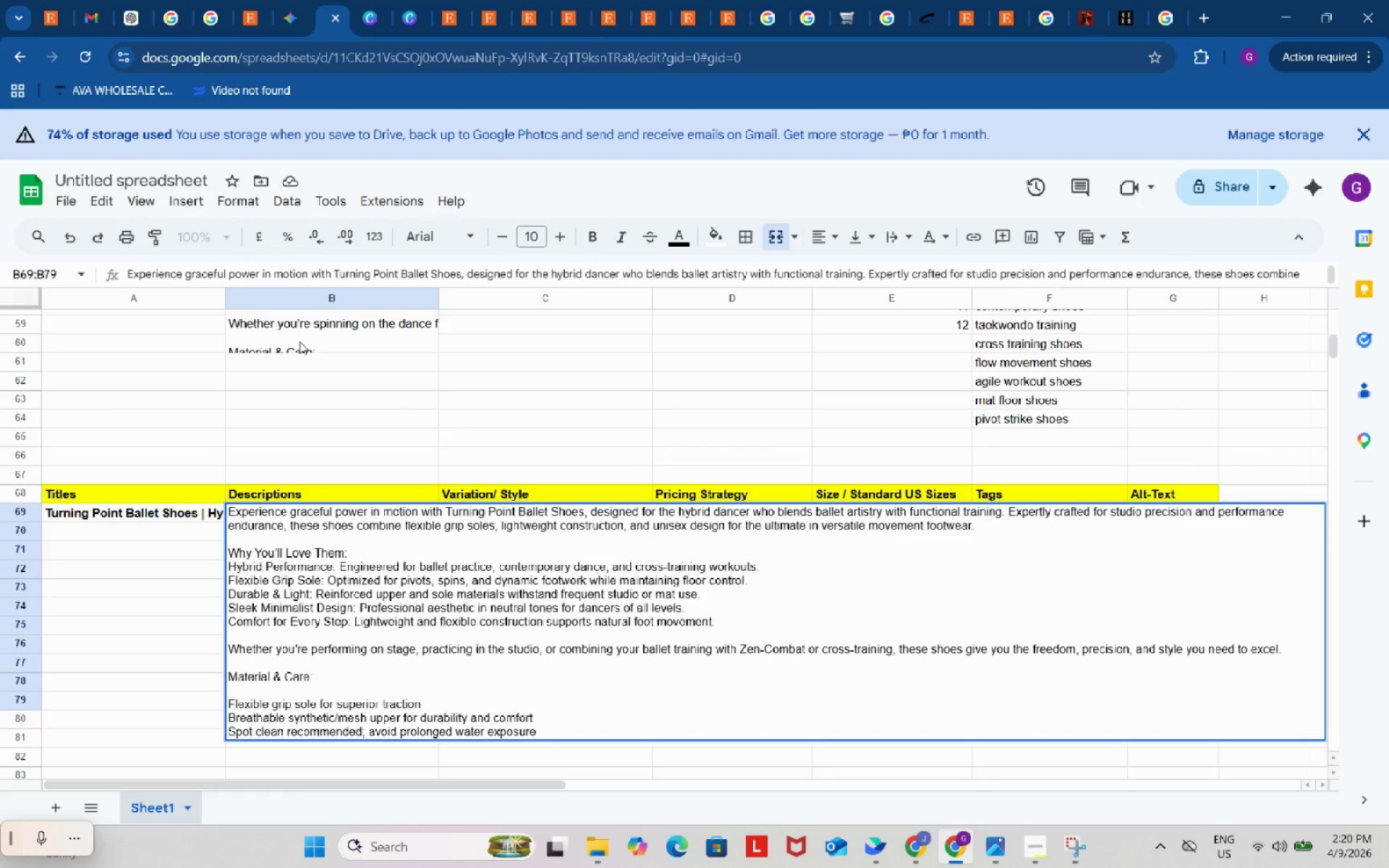 
double_click([300, 341])
 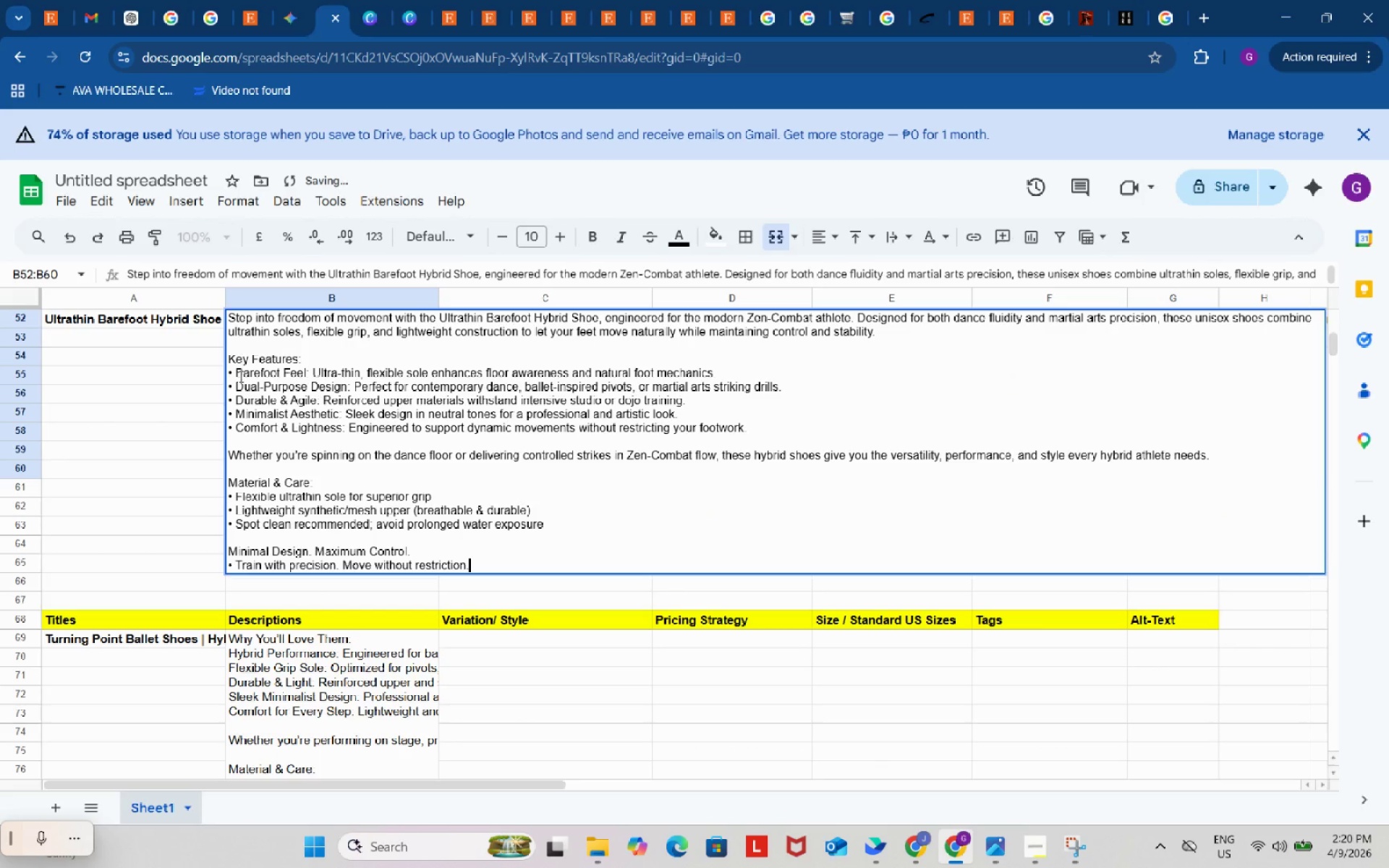 
left_click_drag(start_coordinate=[237, 376], to_coordinate=[218, 378])
 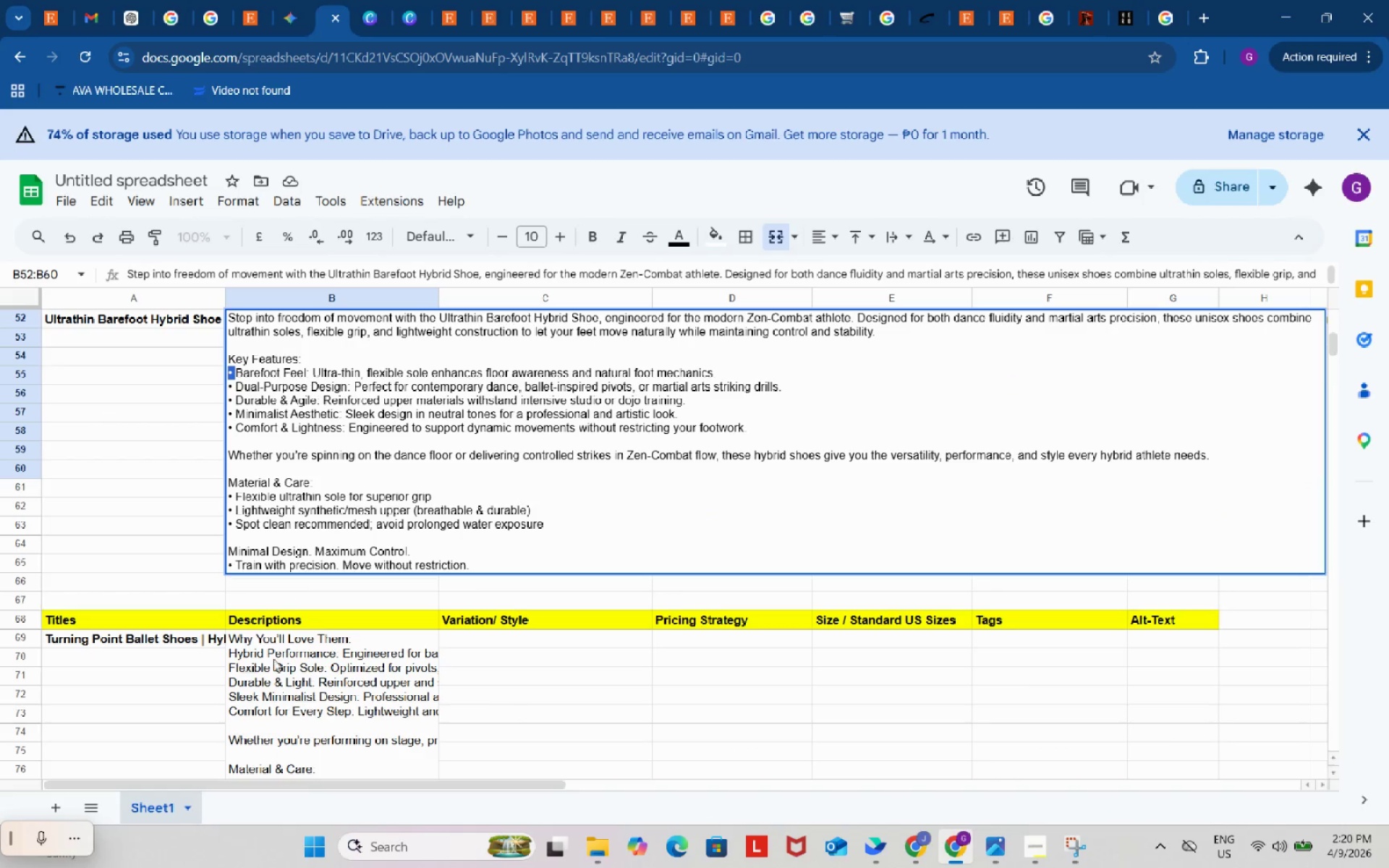 
hold_key(key=ControlLeft, duration=0.41)
 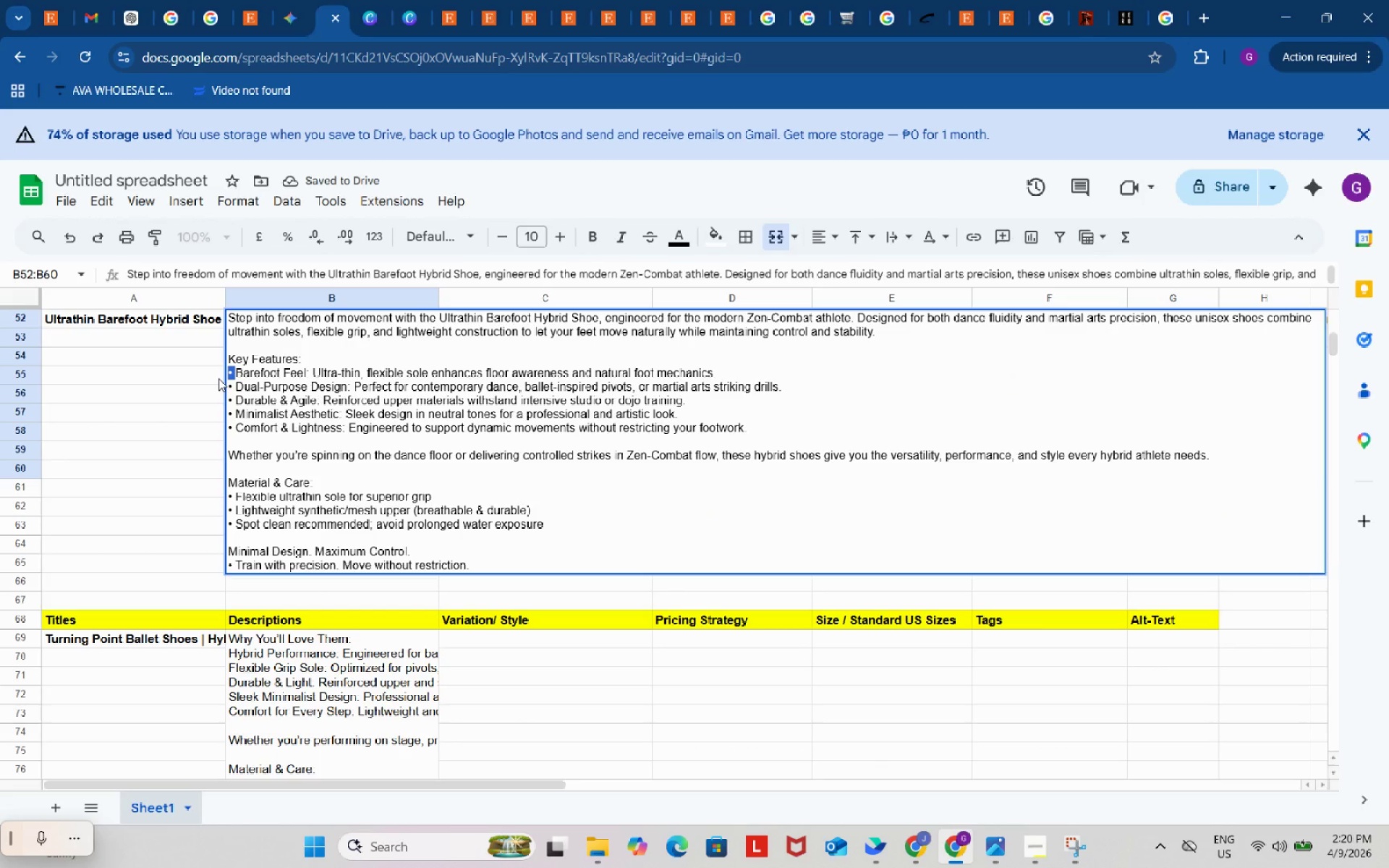 
key(Control+ControlLeft)
 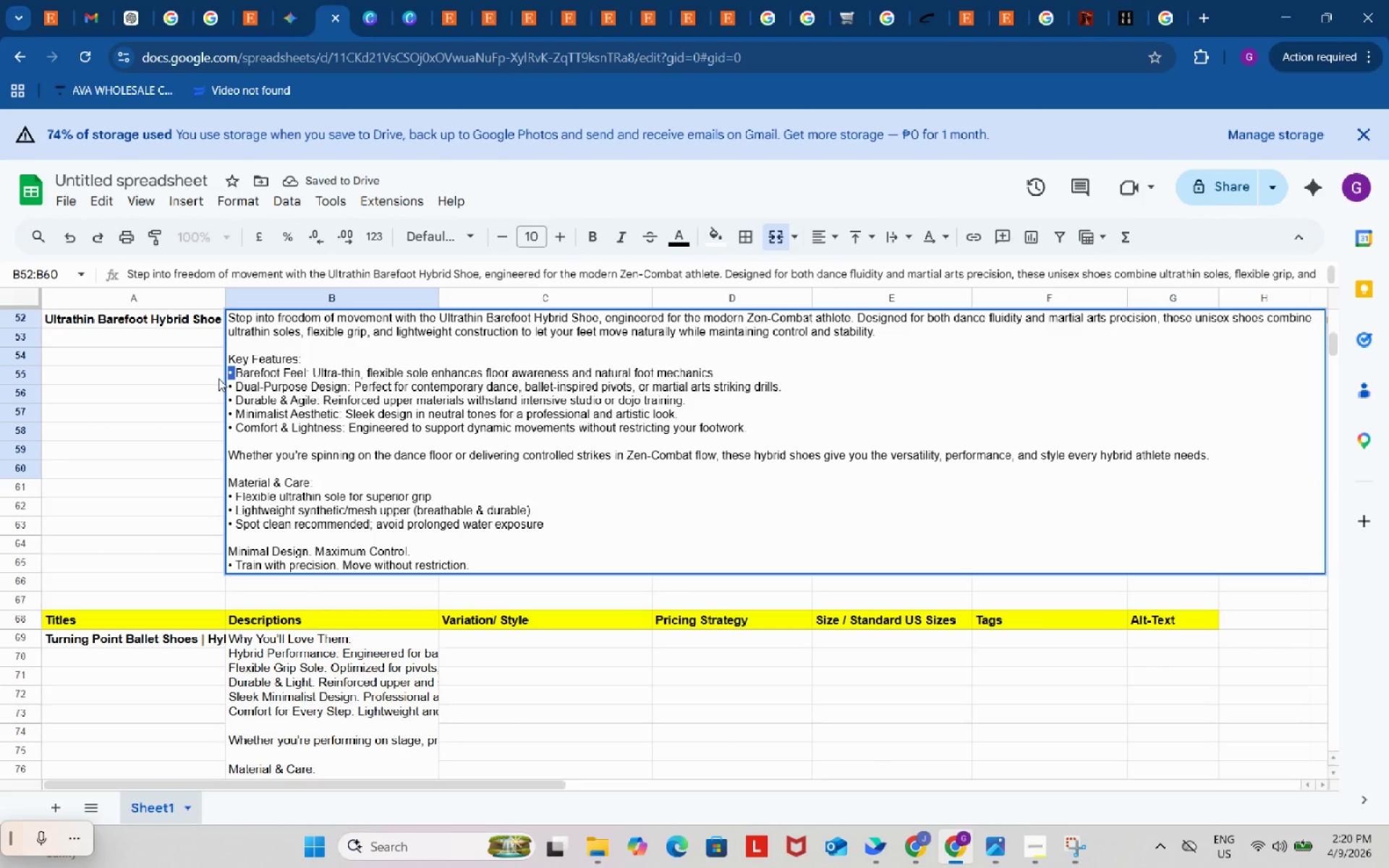 
key(Control+C)
 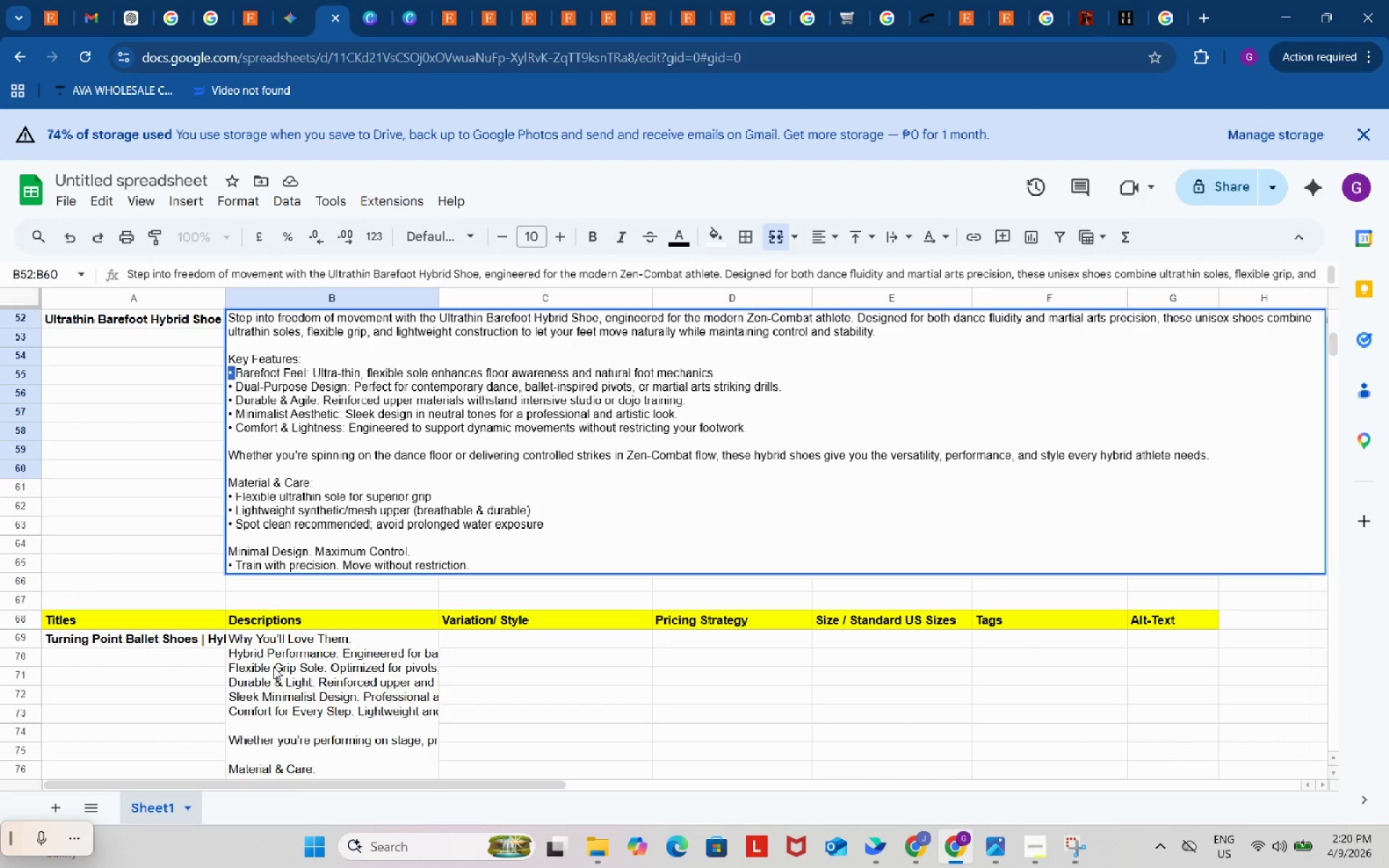 
double_click([273, 667])
 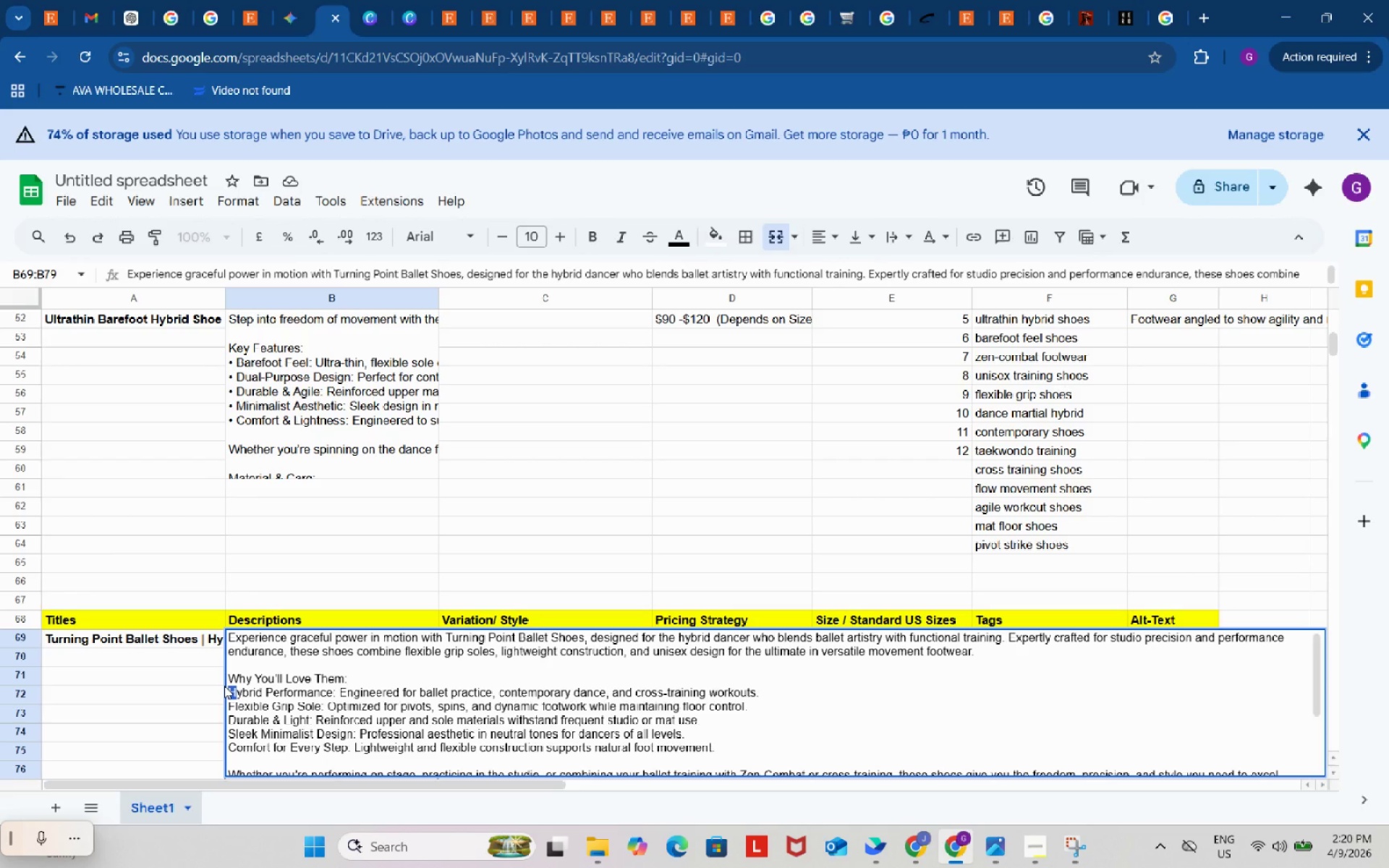 
left_click([229, 687])
 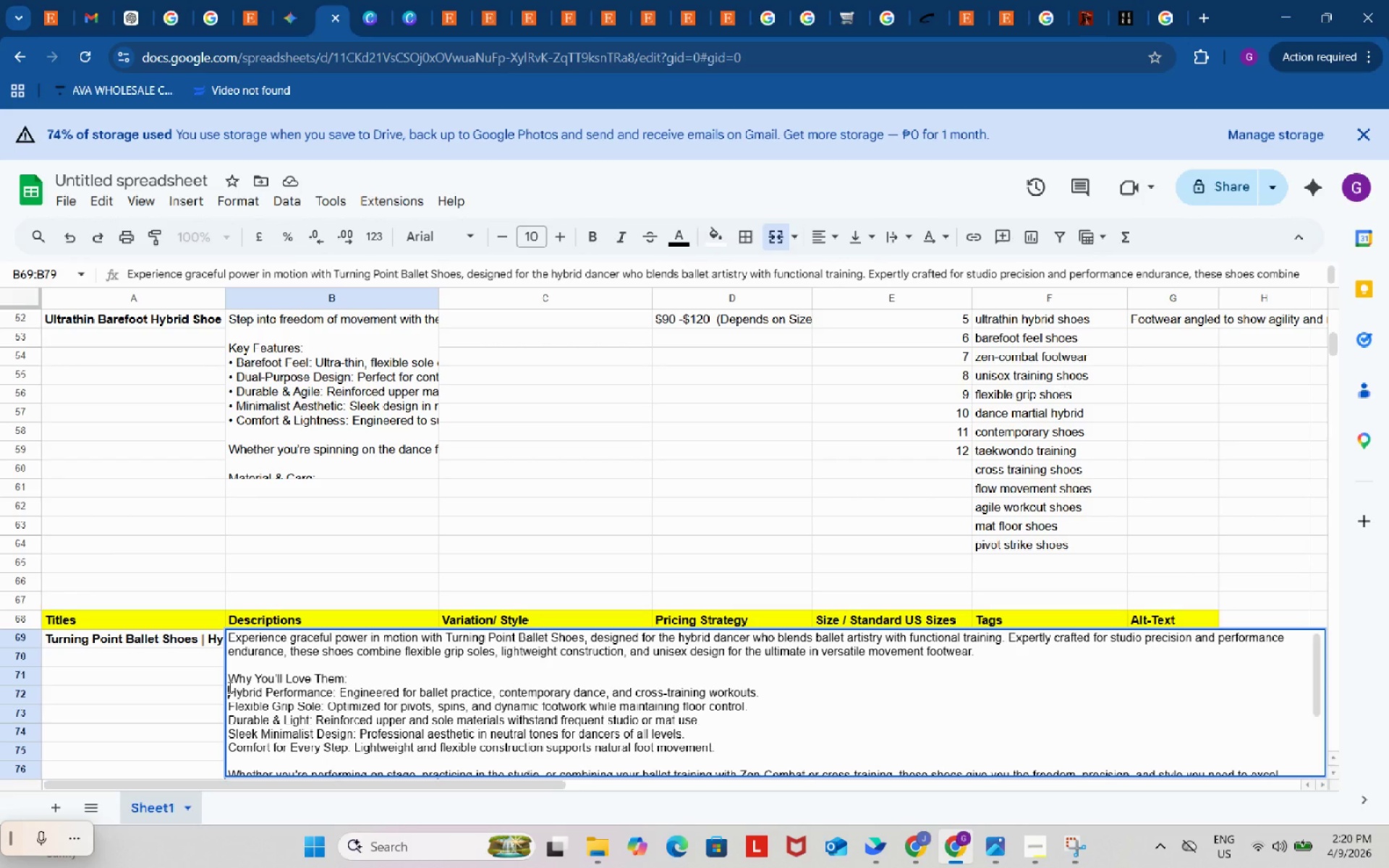 
key(Control+ControlLeft)
 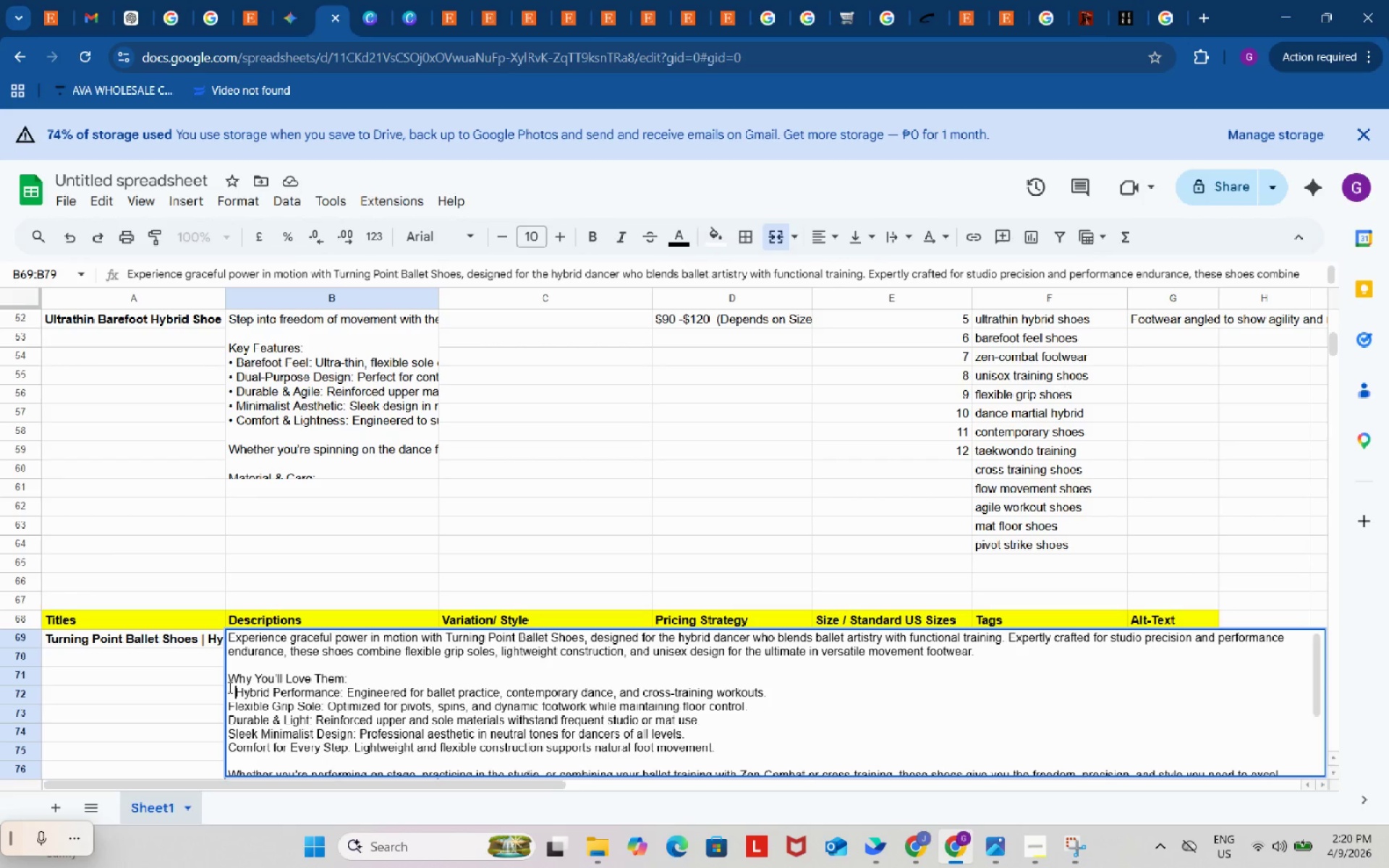 
key(Control+V)
 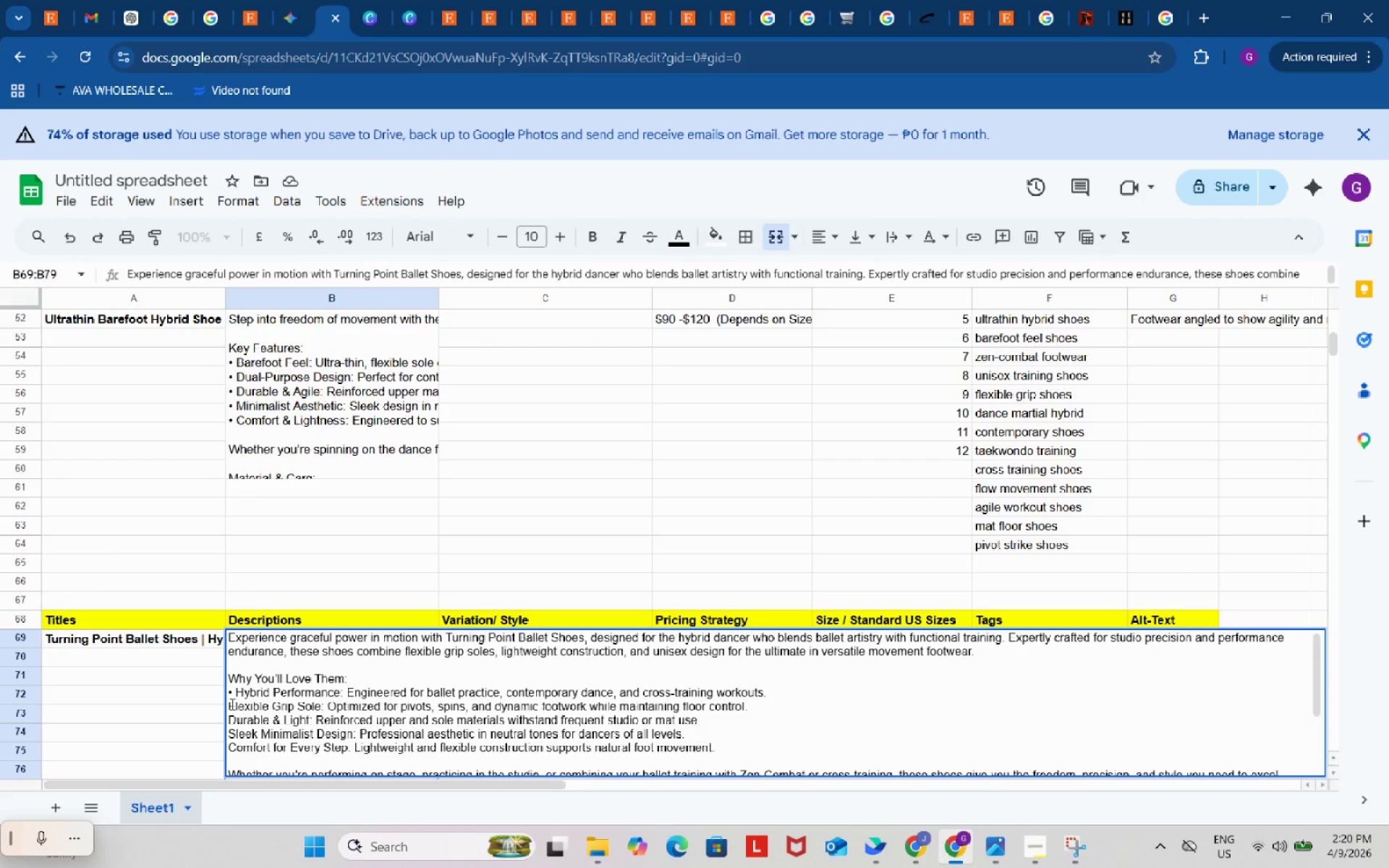 
left_click([229, 704])
 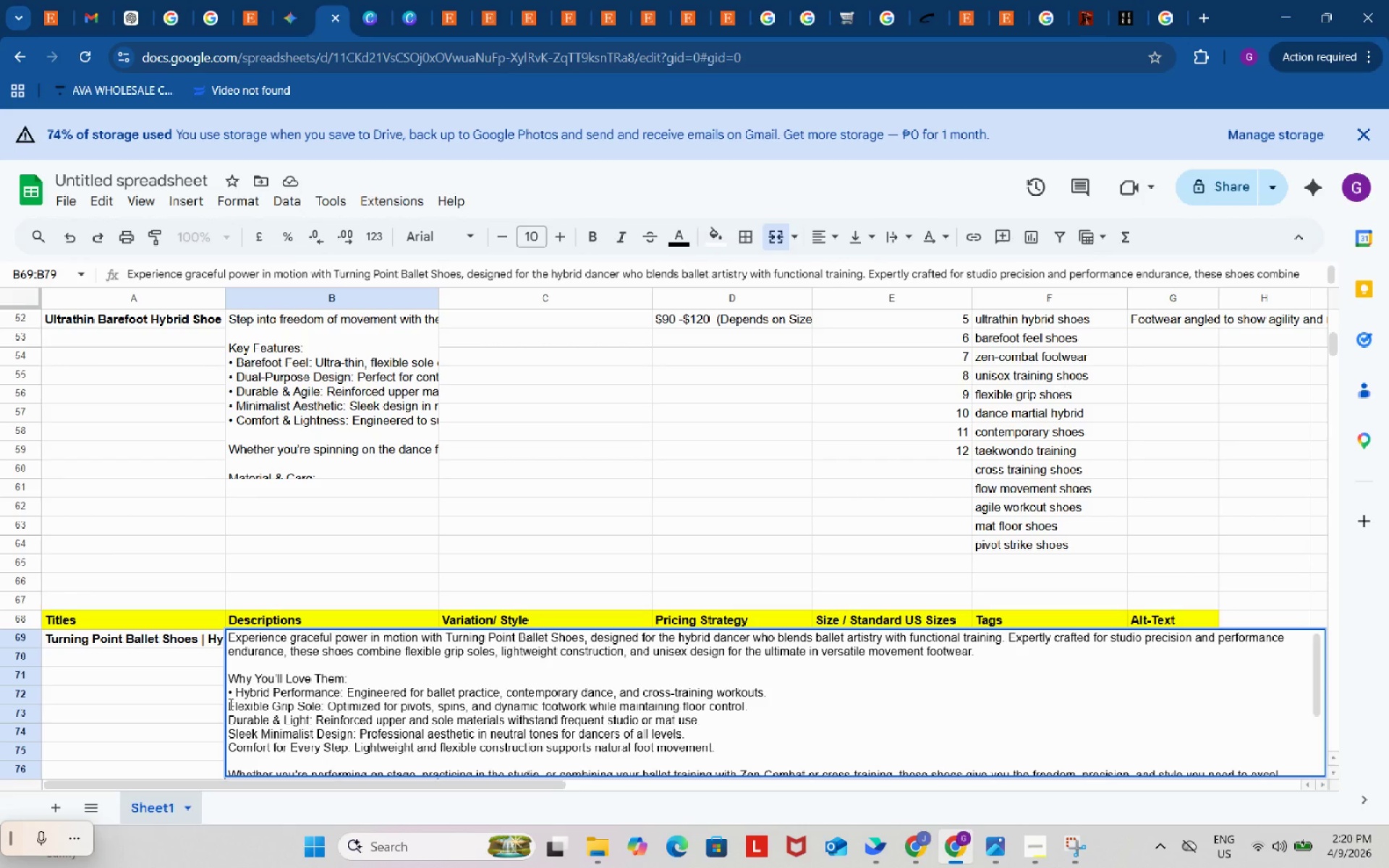 
key(Control+ControlLeft)
 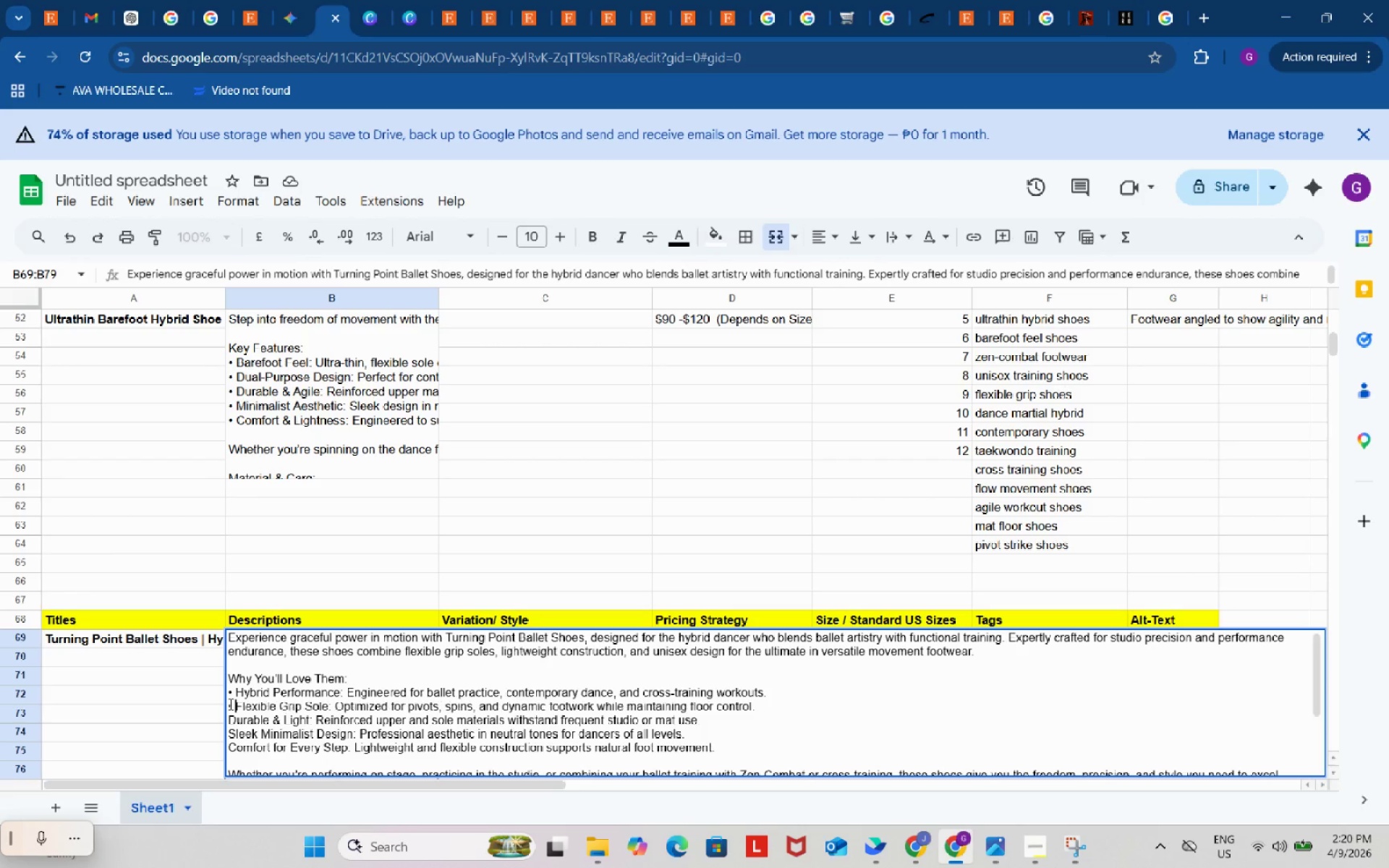 
key(Control+V)
 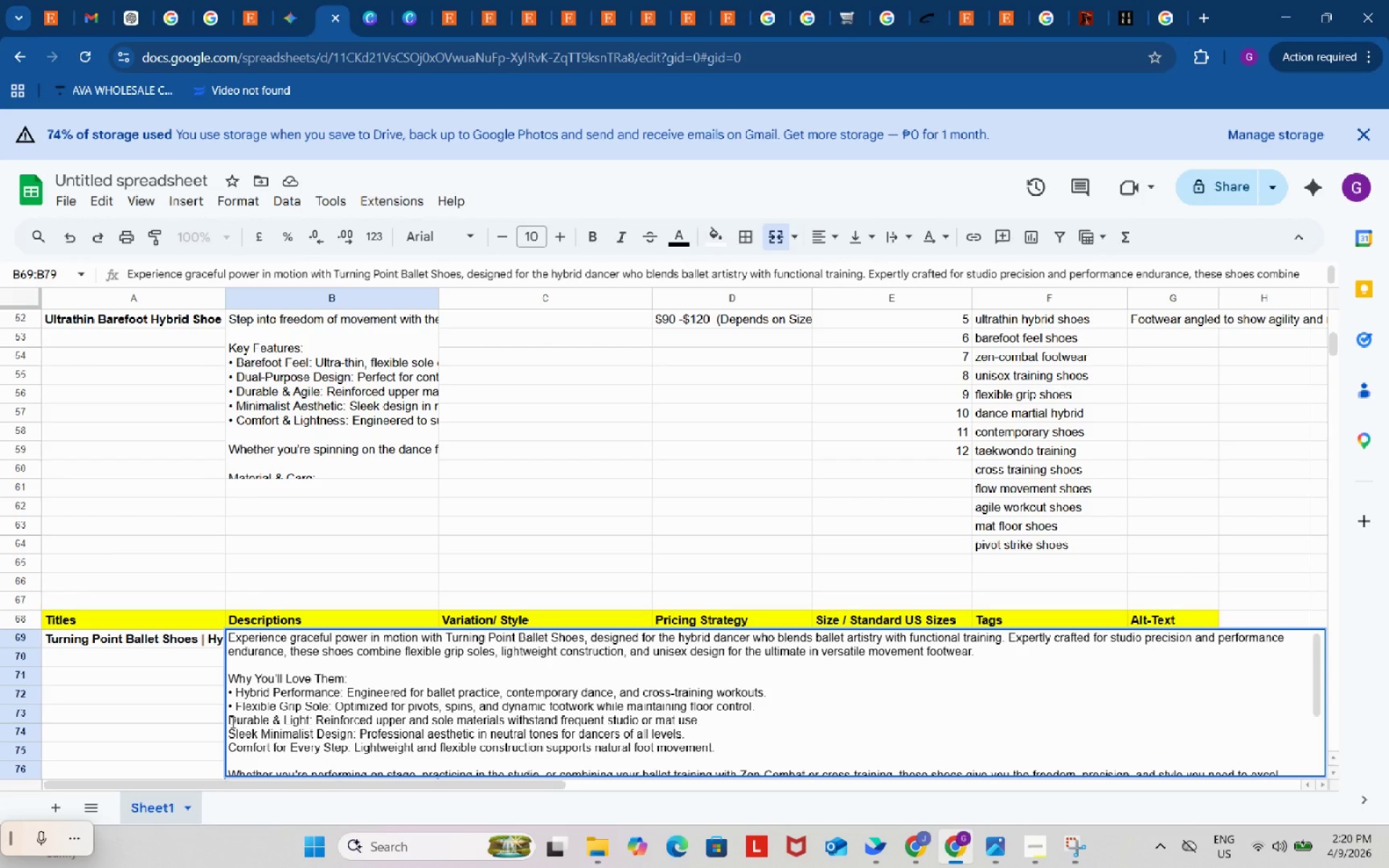 
left_click([231, 722])
 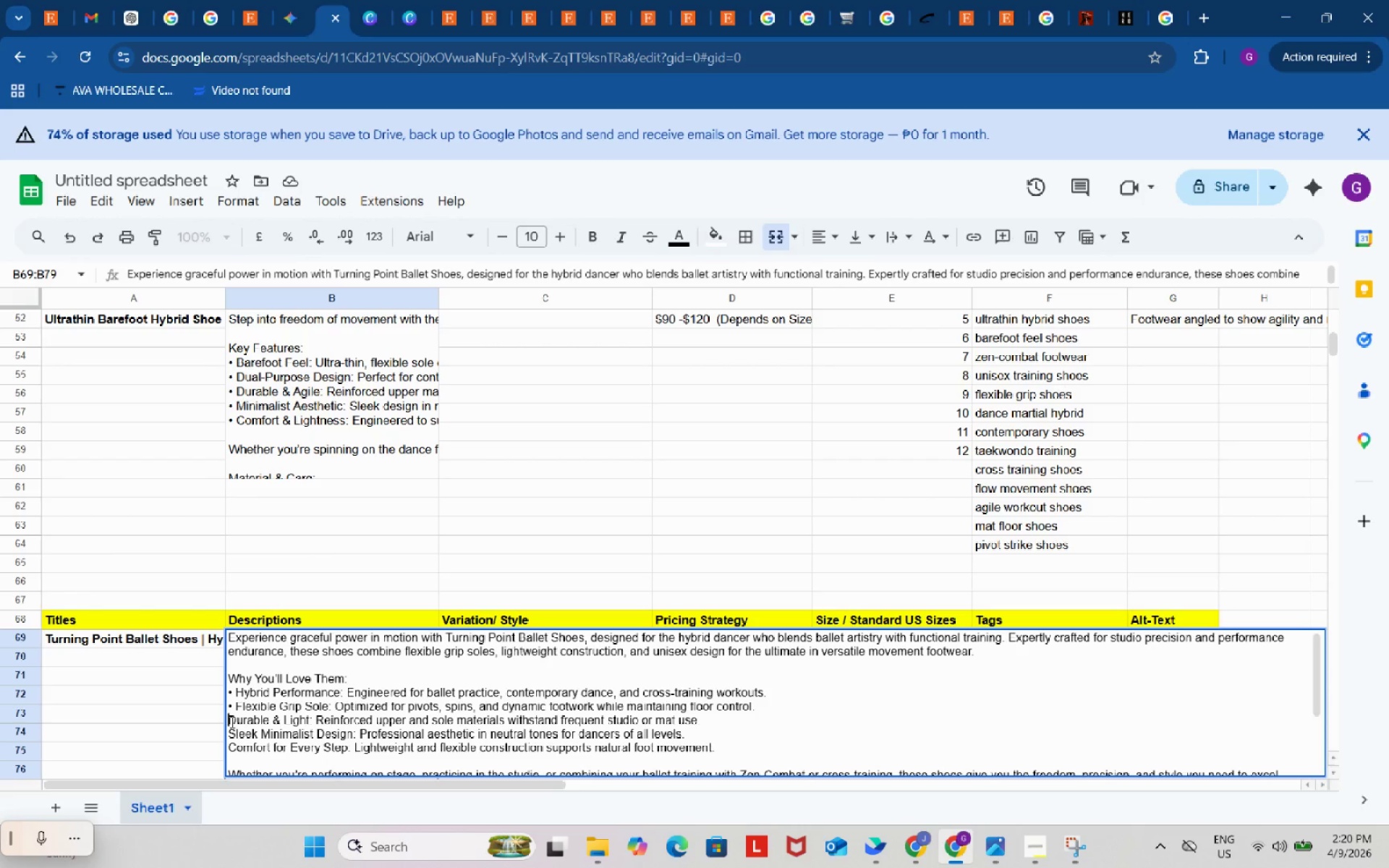 
key(Control+ControlLeft)
 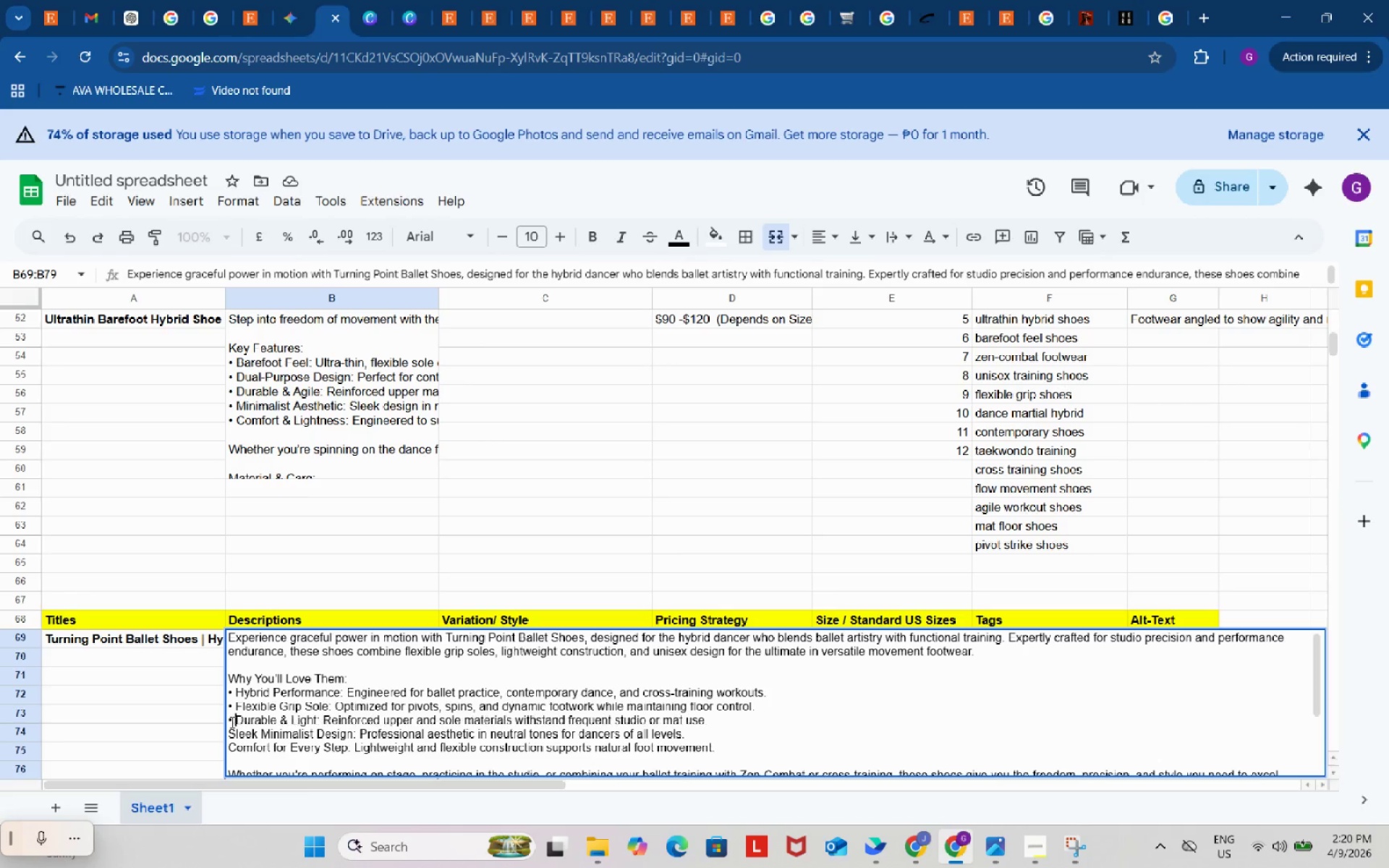 
key(Control+V)
 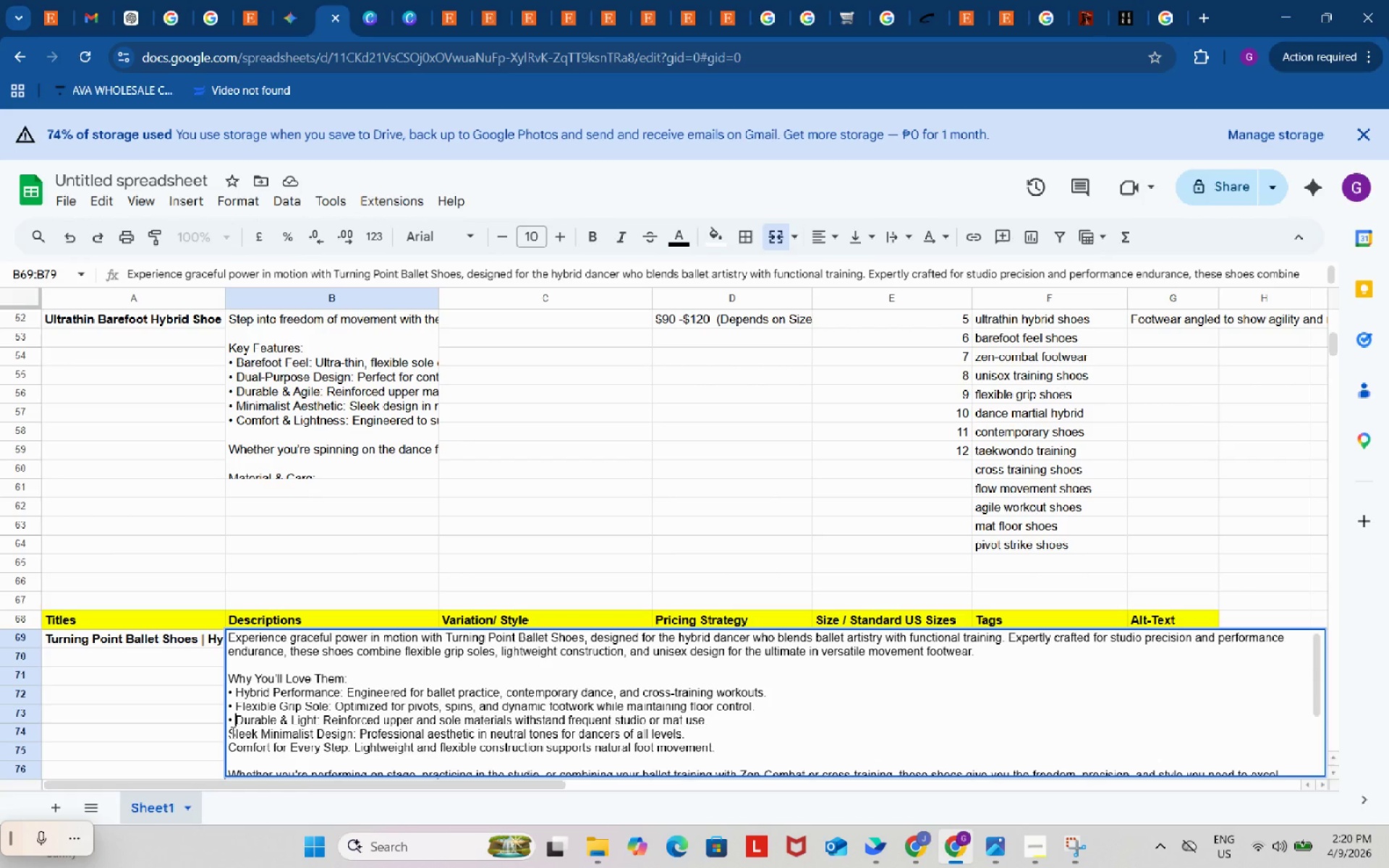 
left_click([232, 732])
 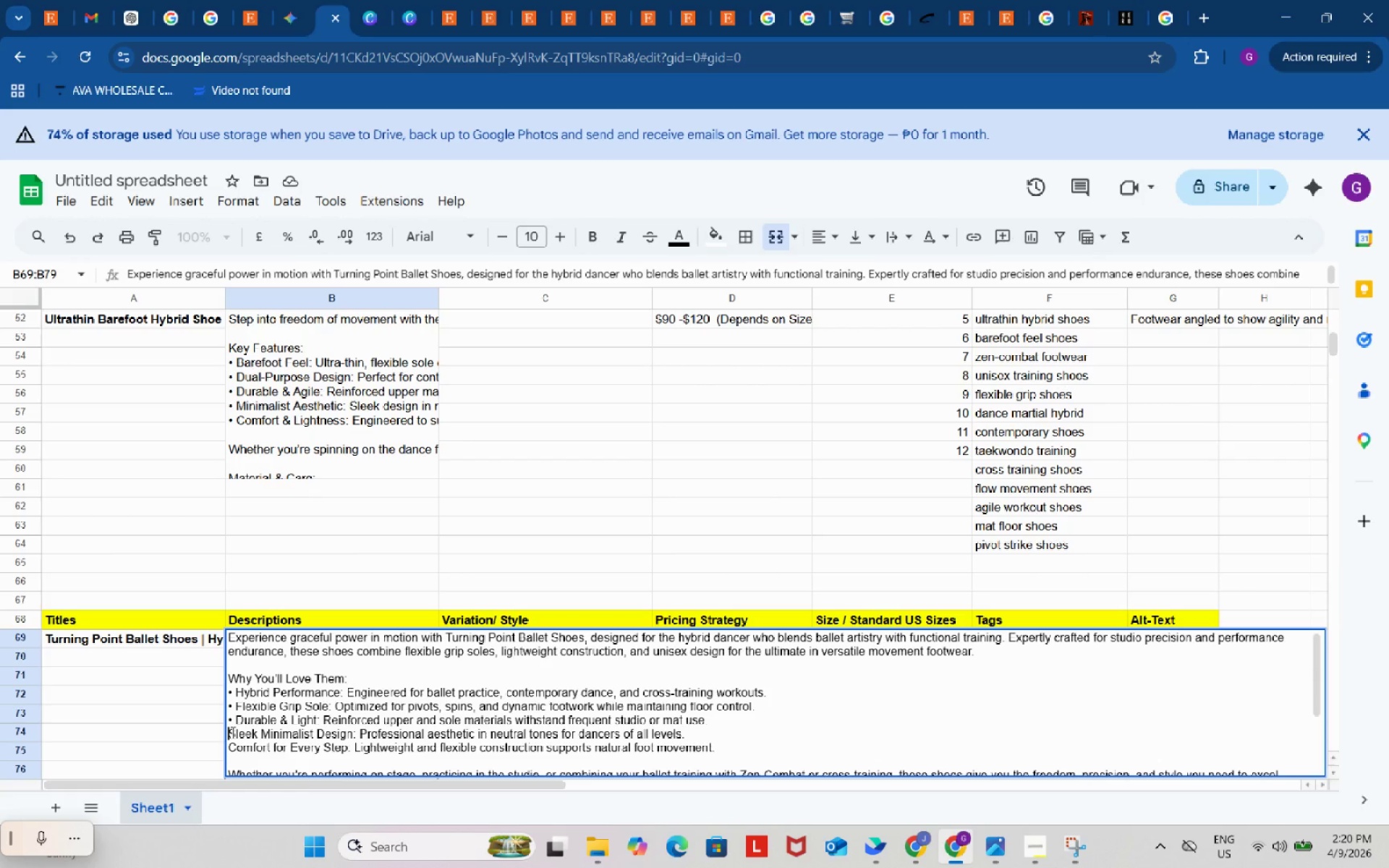 
key(Control+ControlLeft)
 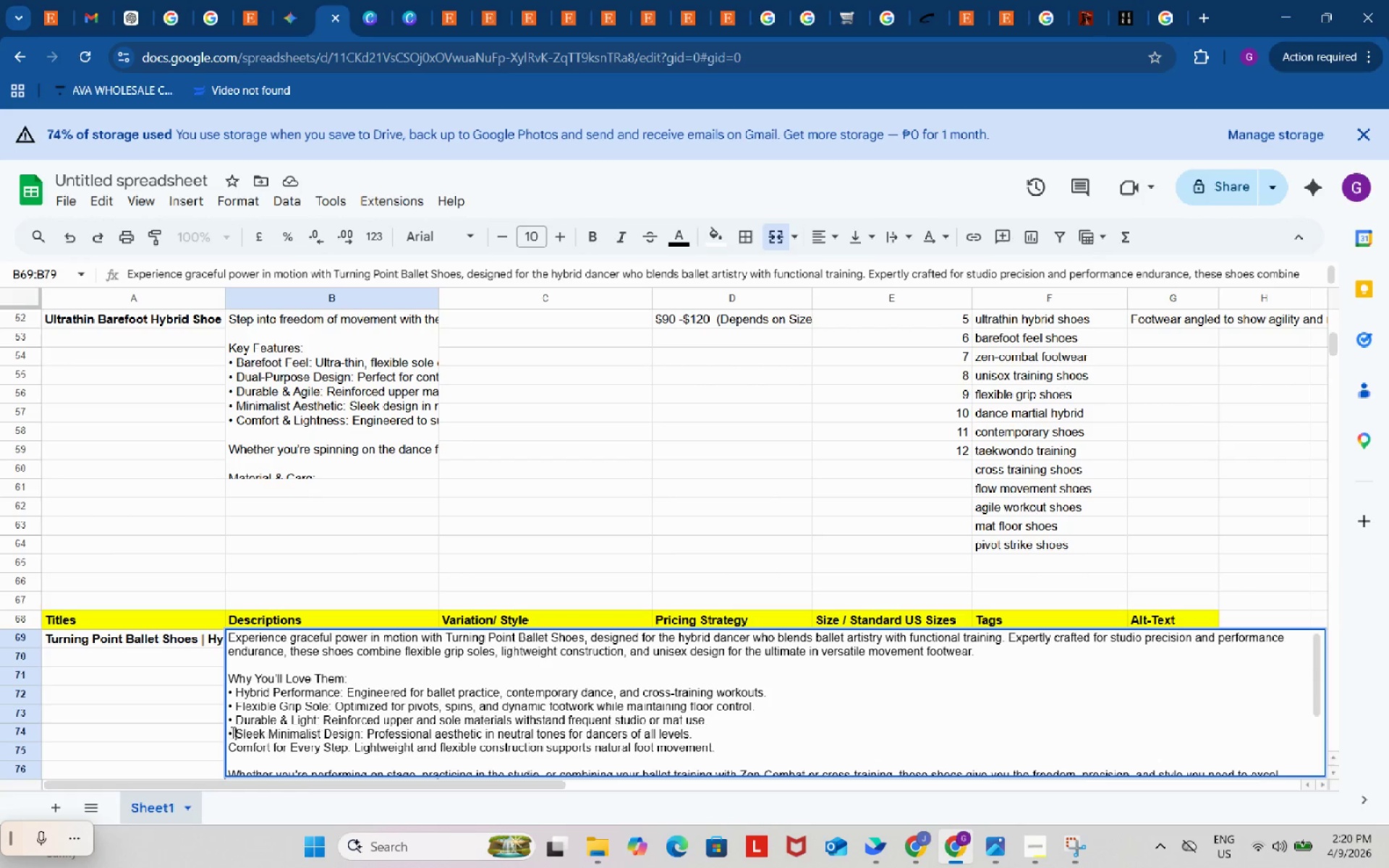 
key(Control+V)
 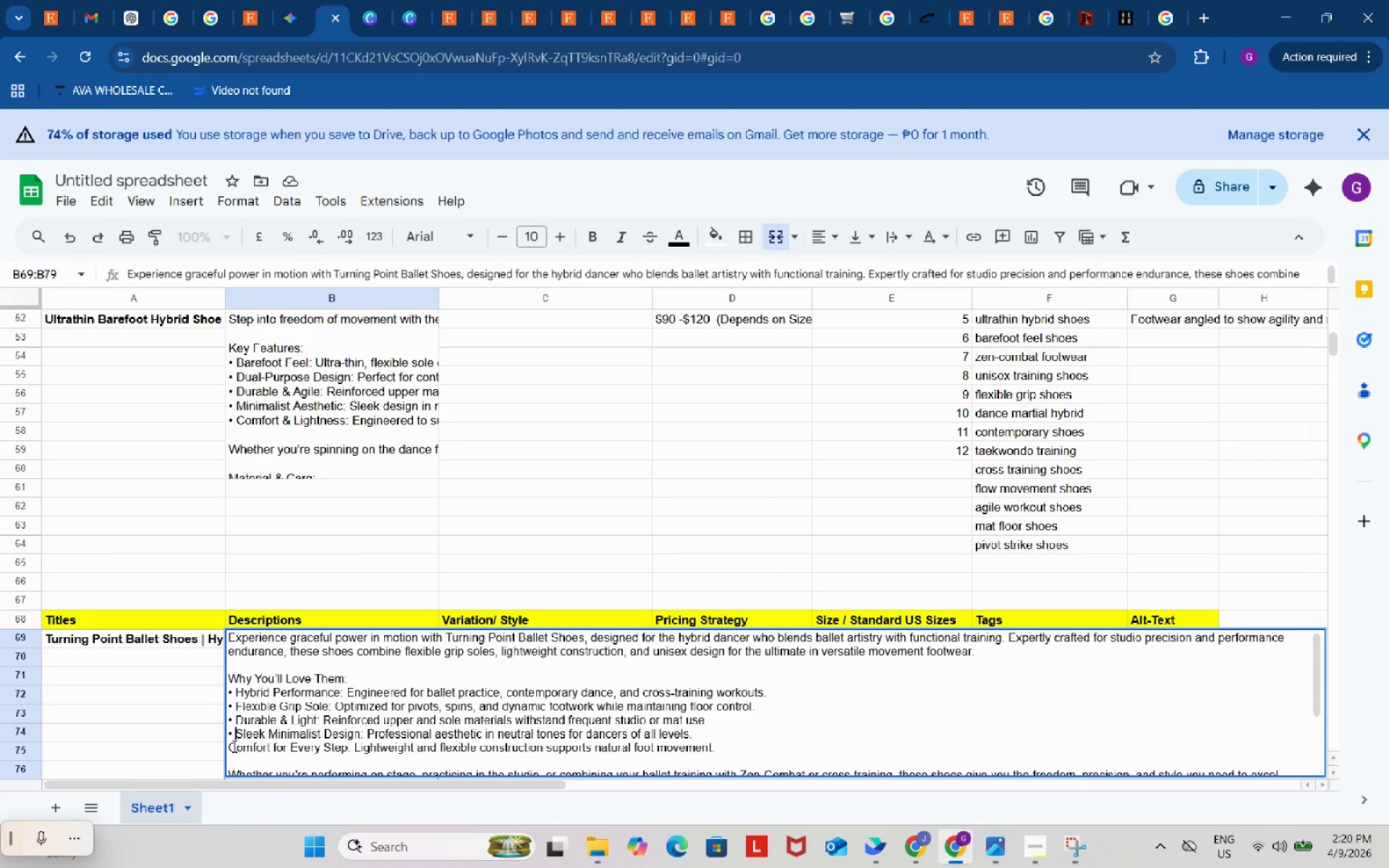 
left_click([233, 746])
 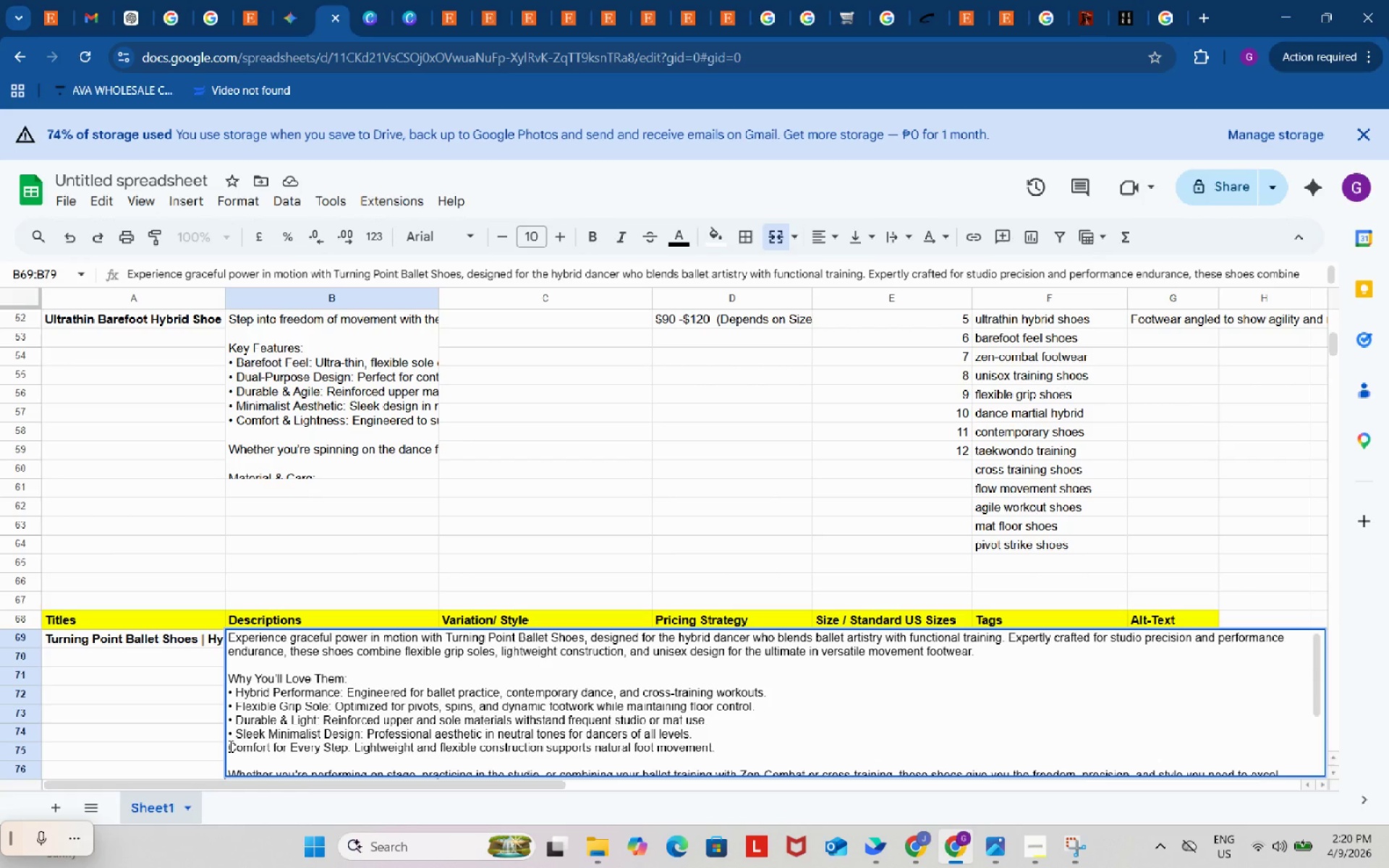 
left_click([229, 746])
 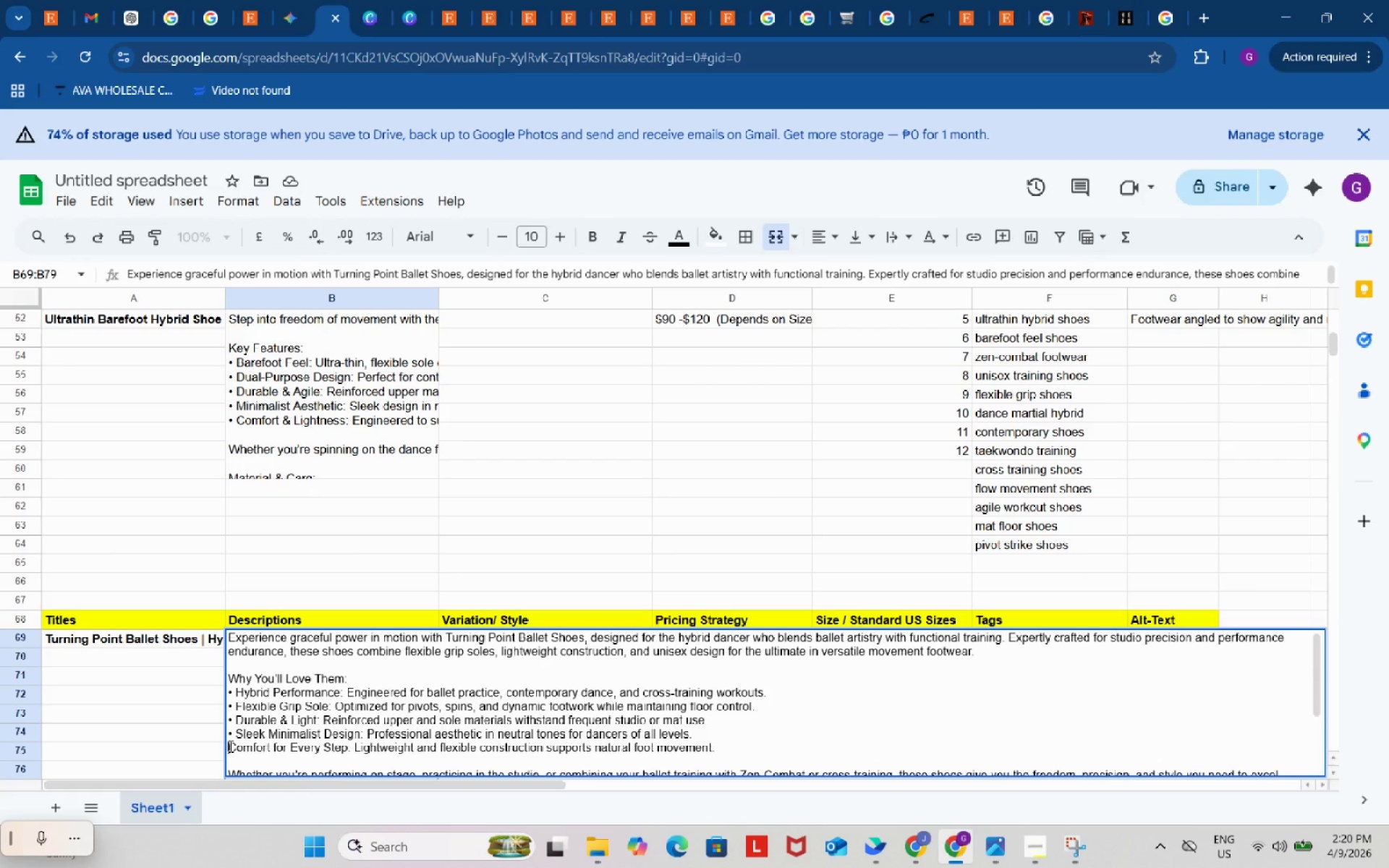 
key(Control+ControlLeft)
 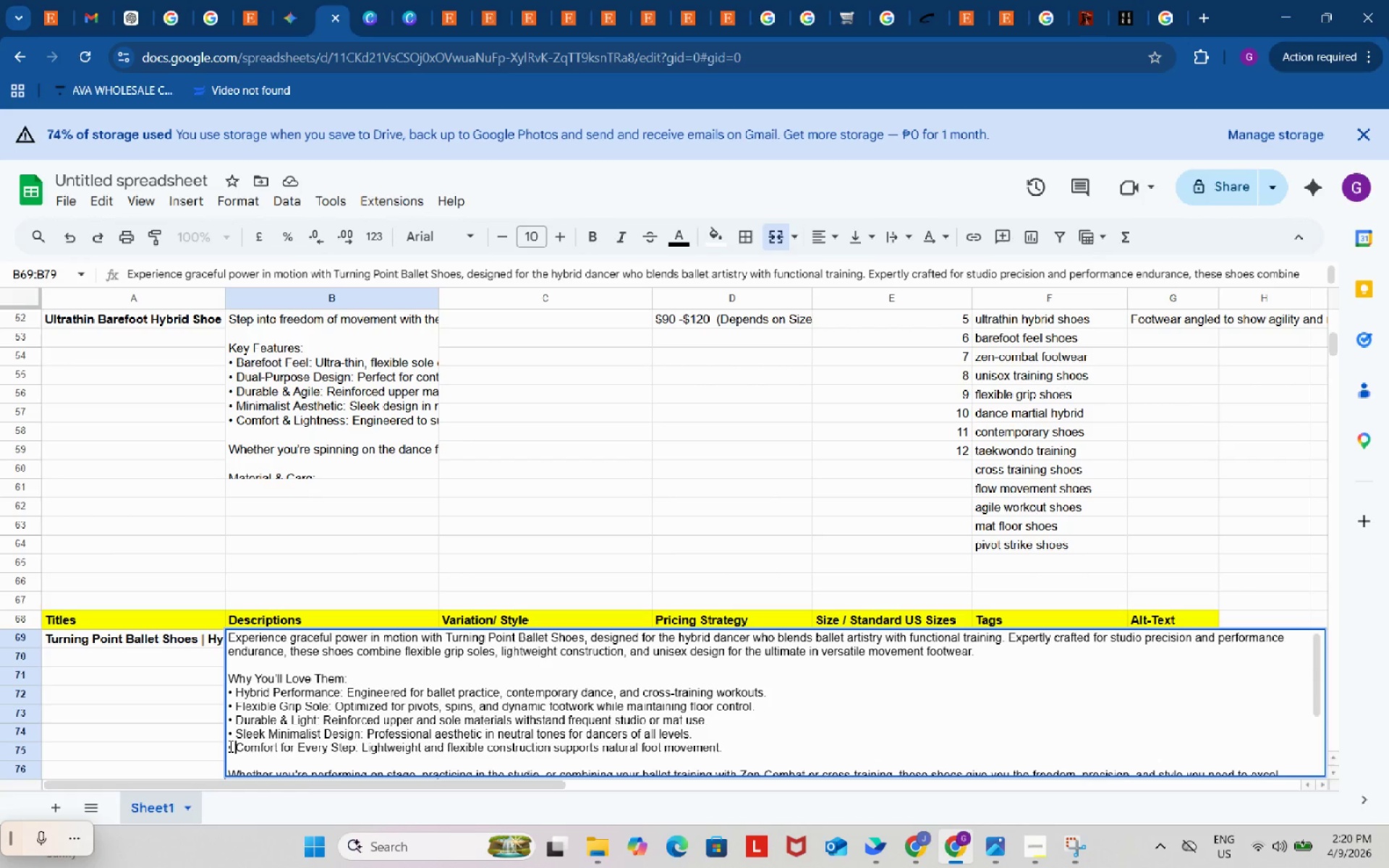 
key(Control+V)
 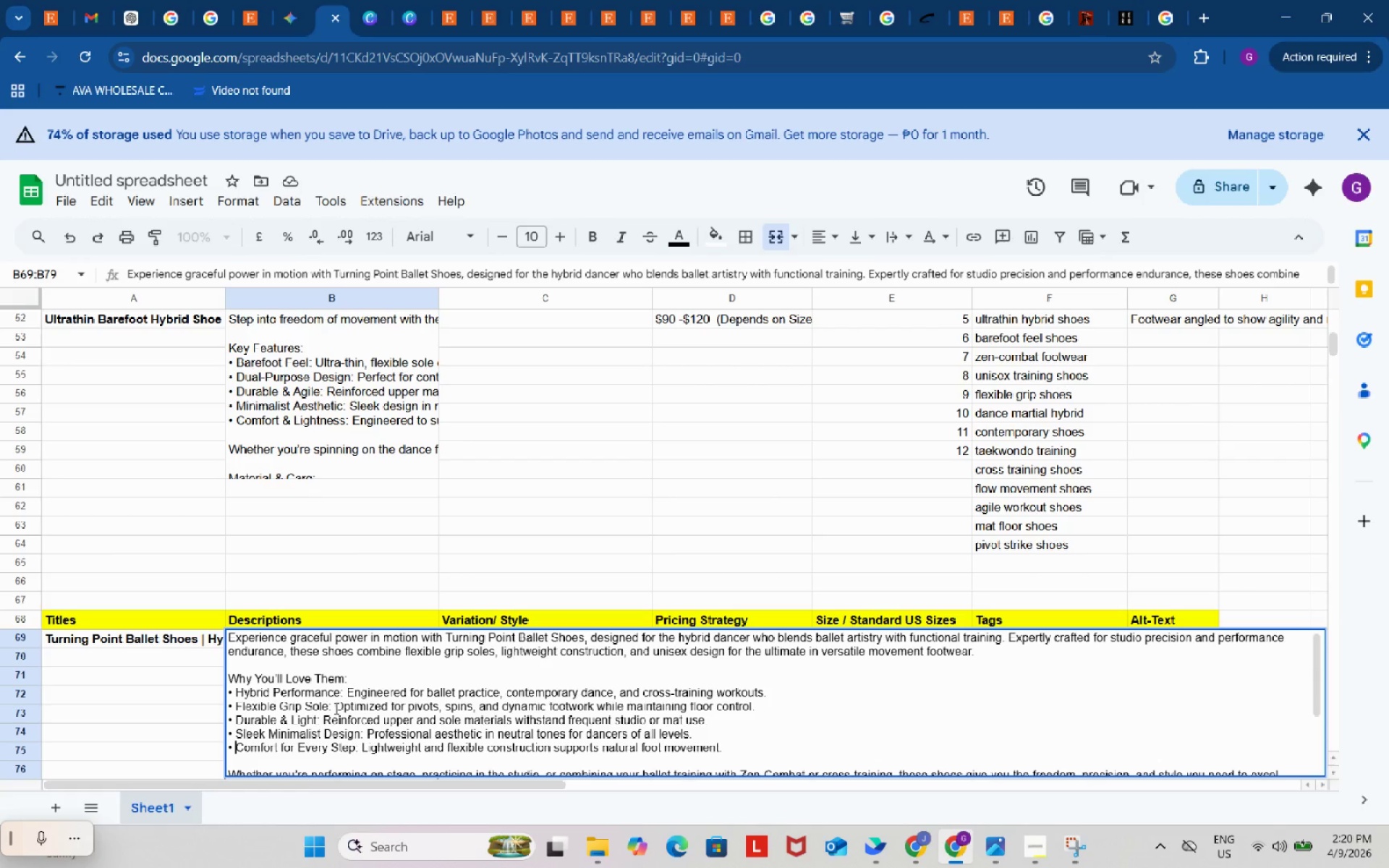 
scroll: coordinate [335, 708], scroll_direction: down, amount: 1.0
 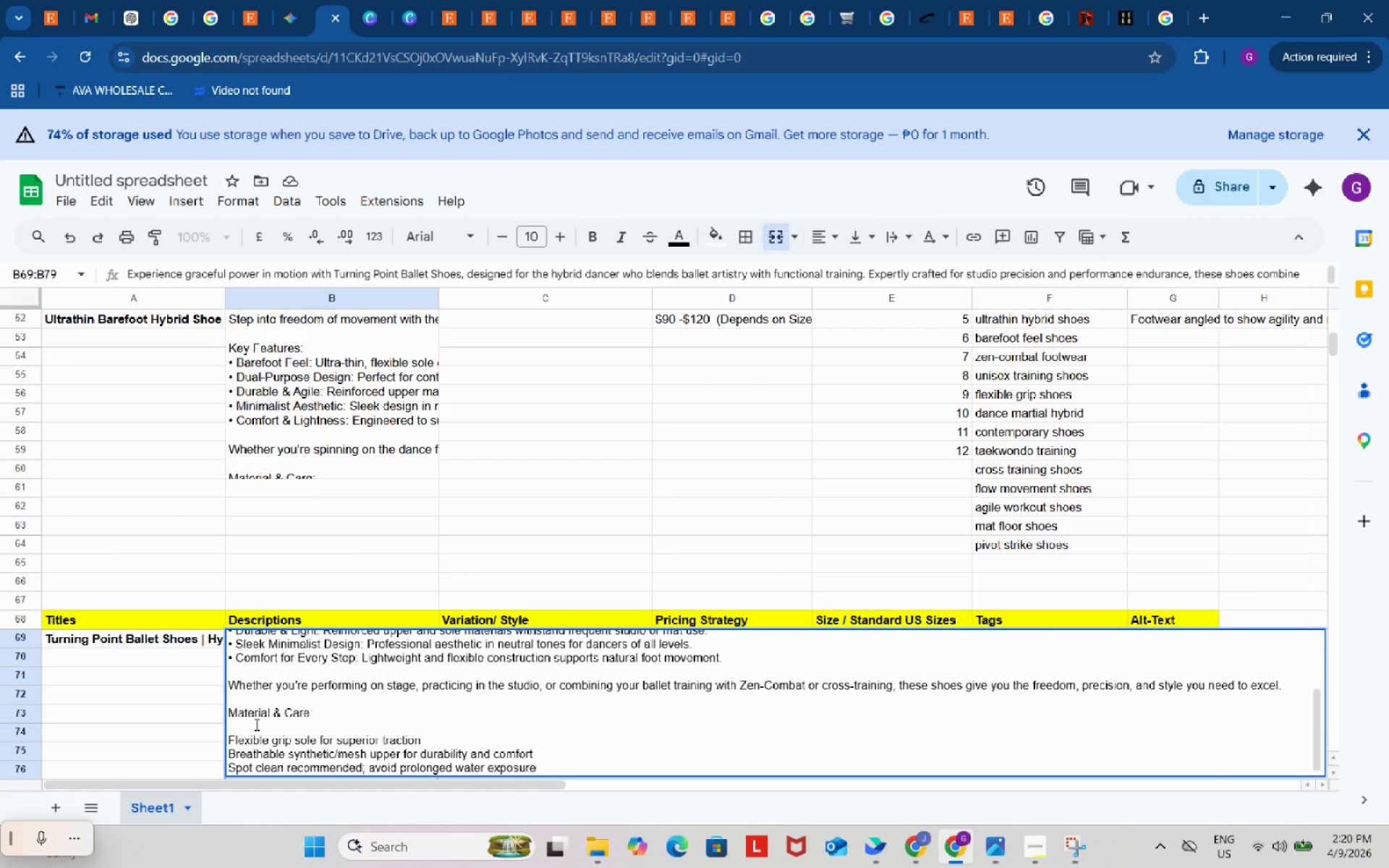 
left_click([255, 726])
 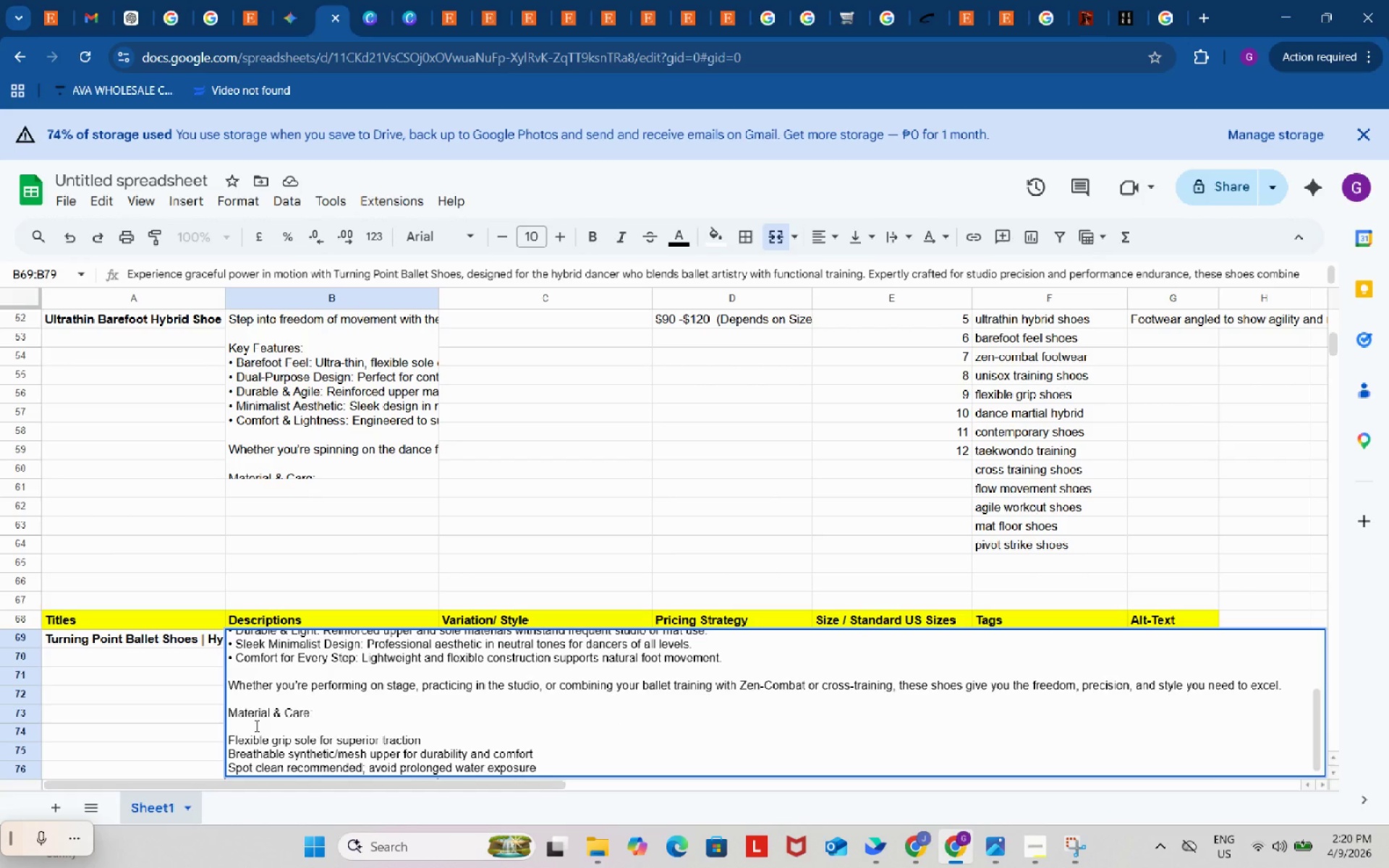 
key(Backspace)
 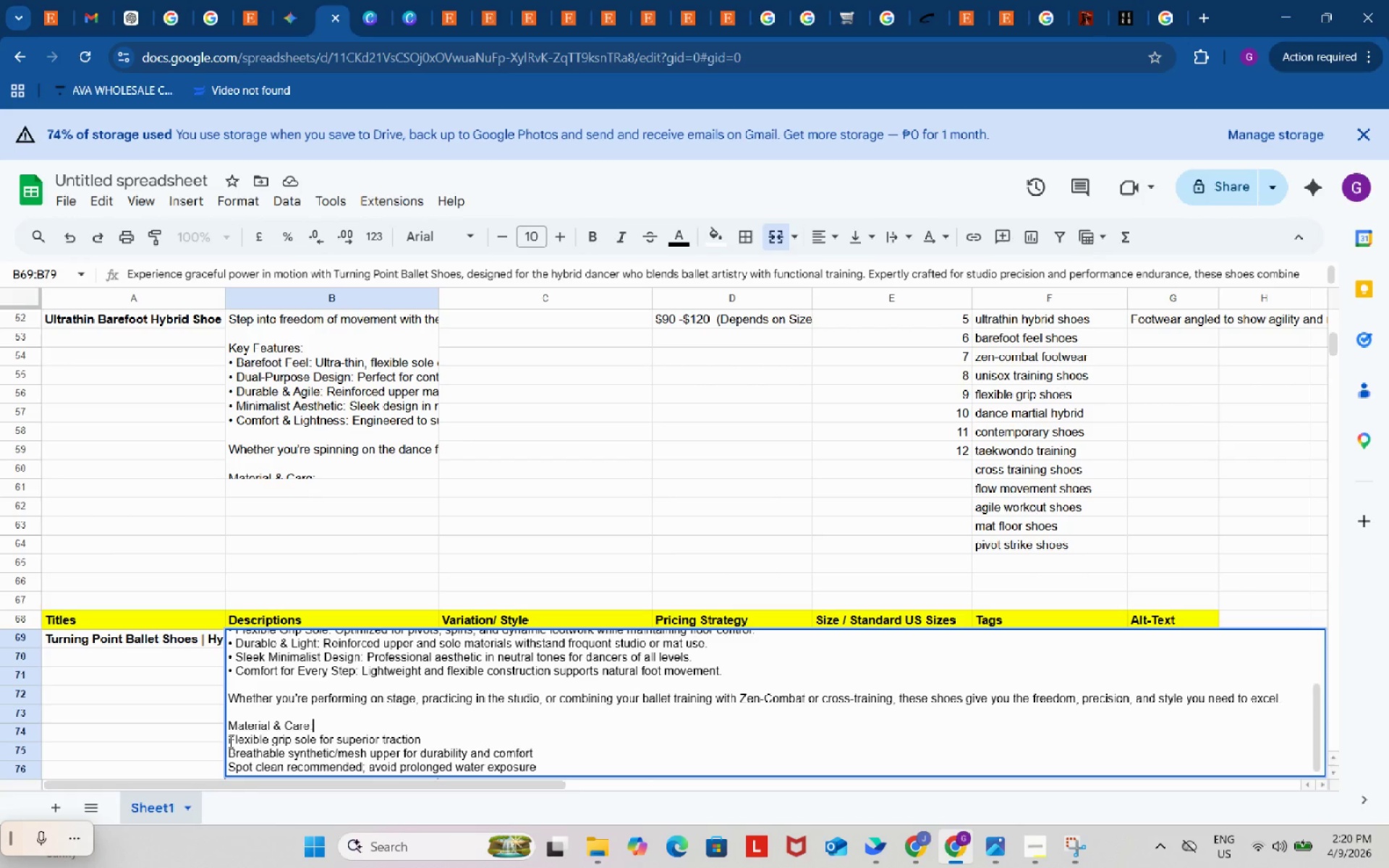 
left_click([229, 741])
 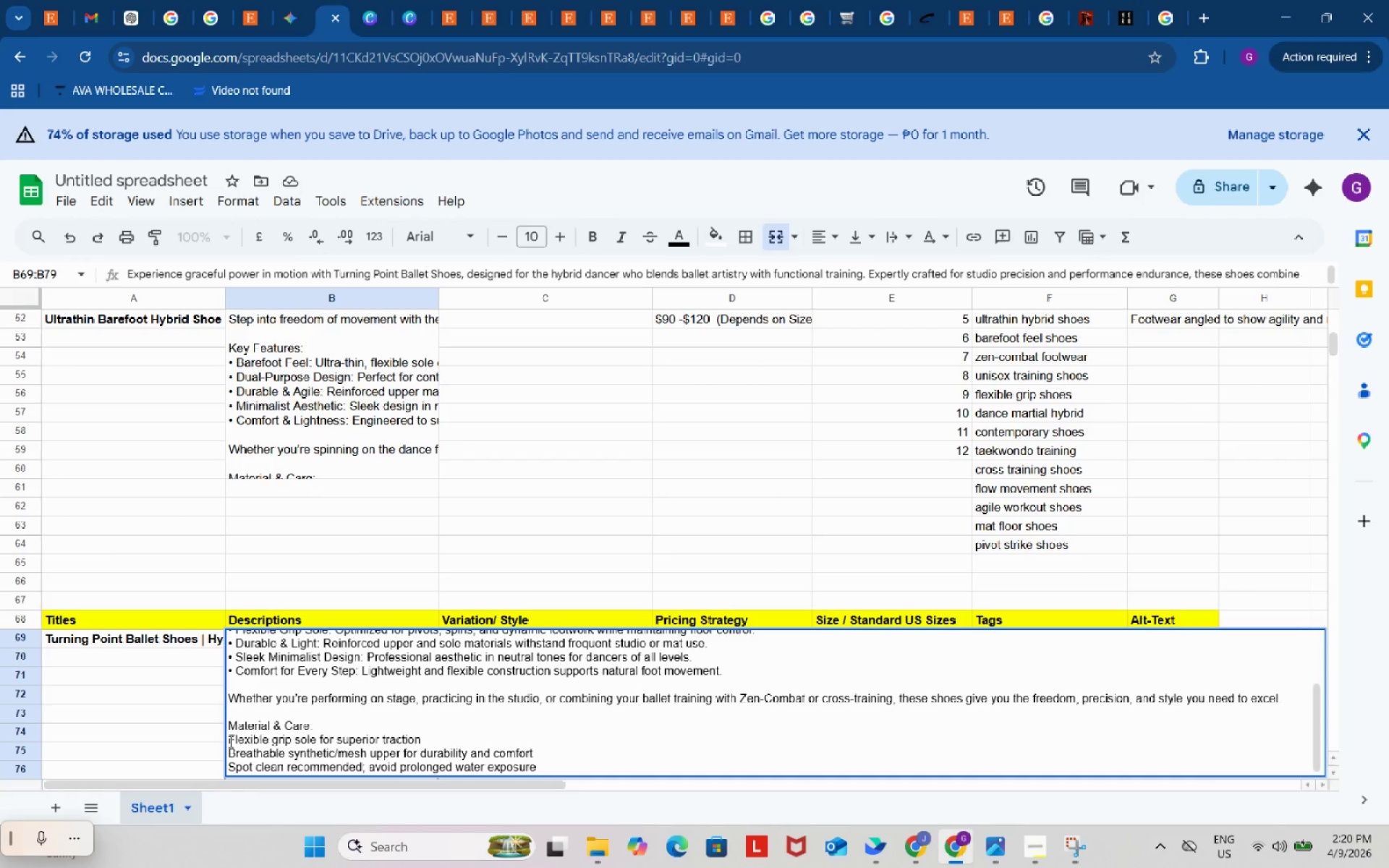 
key(Control+ControlLeft)
 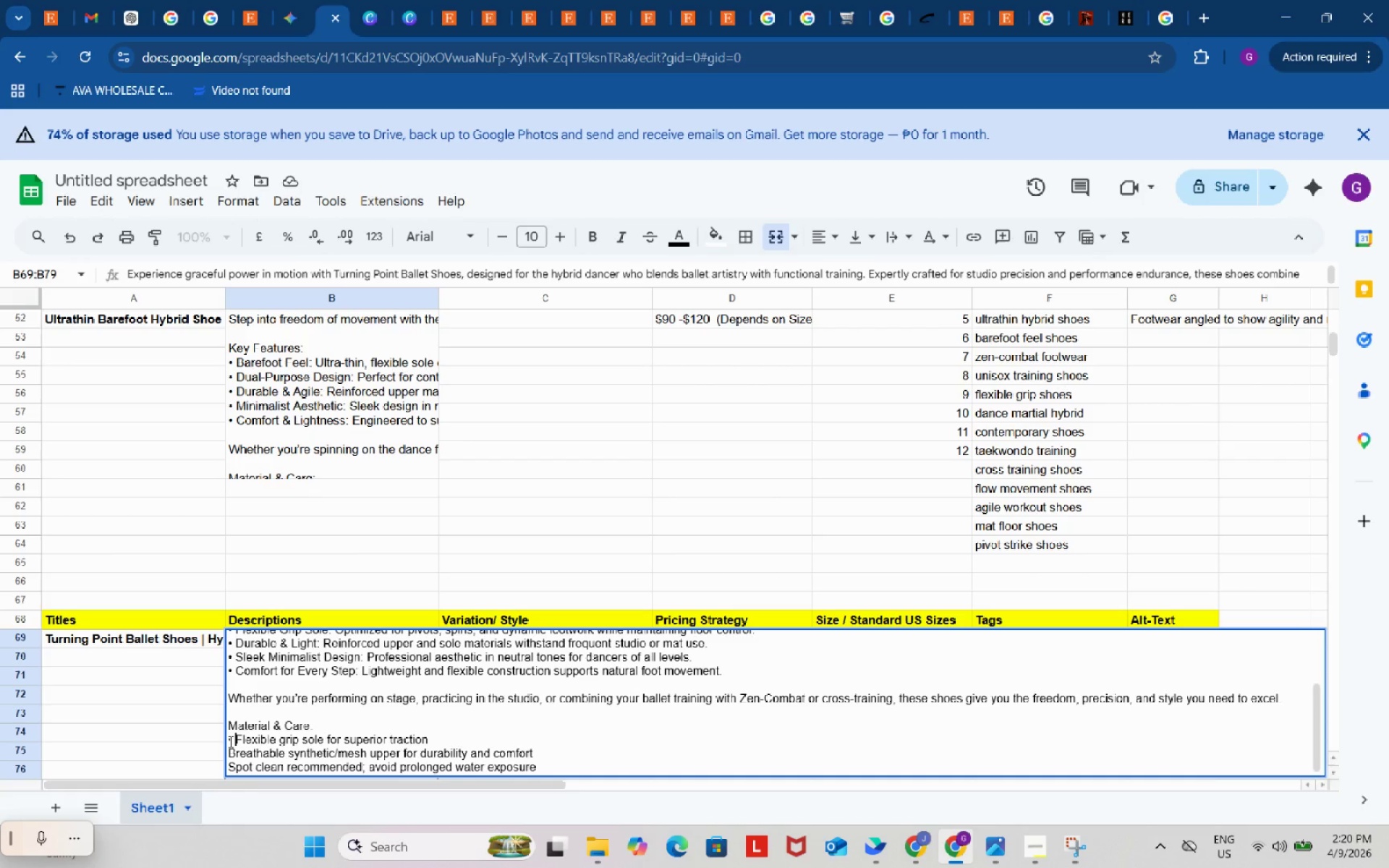 
key(Control+V)
 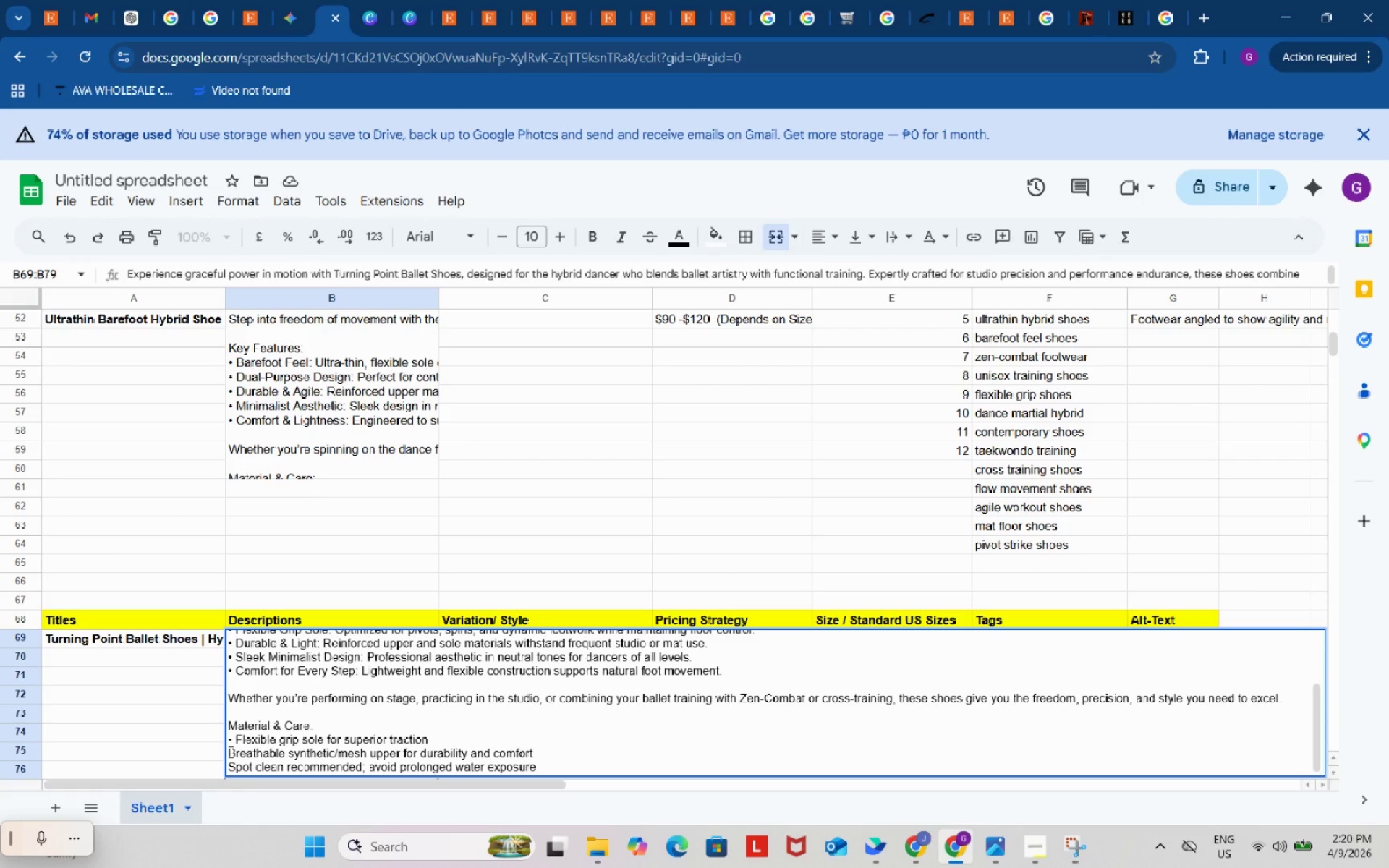 
left_click([229, 752])
 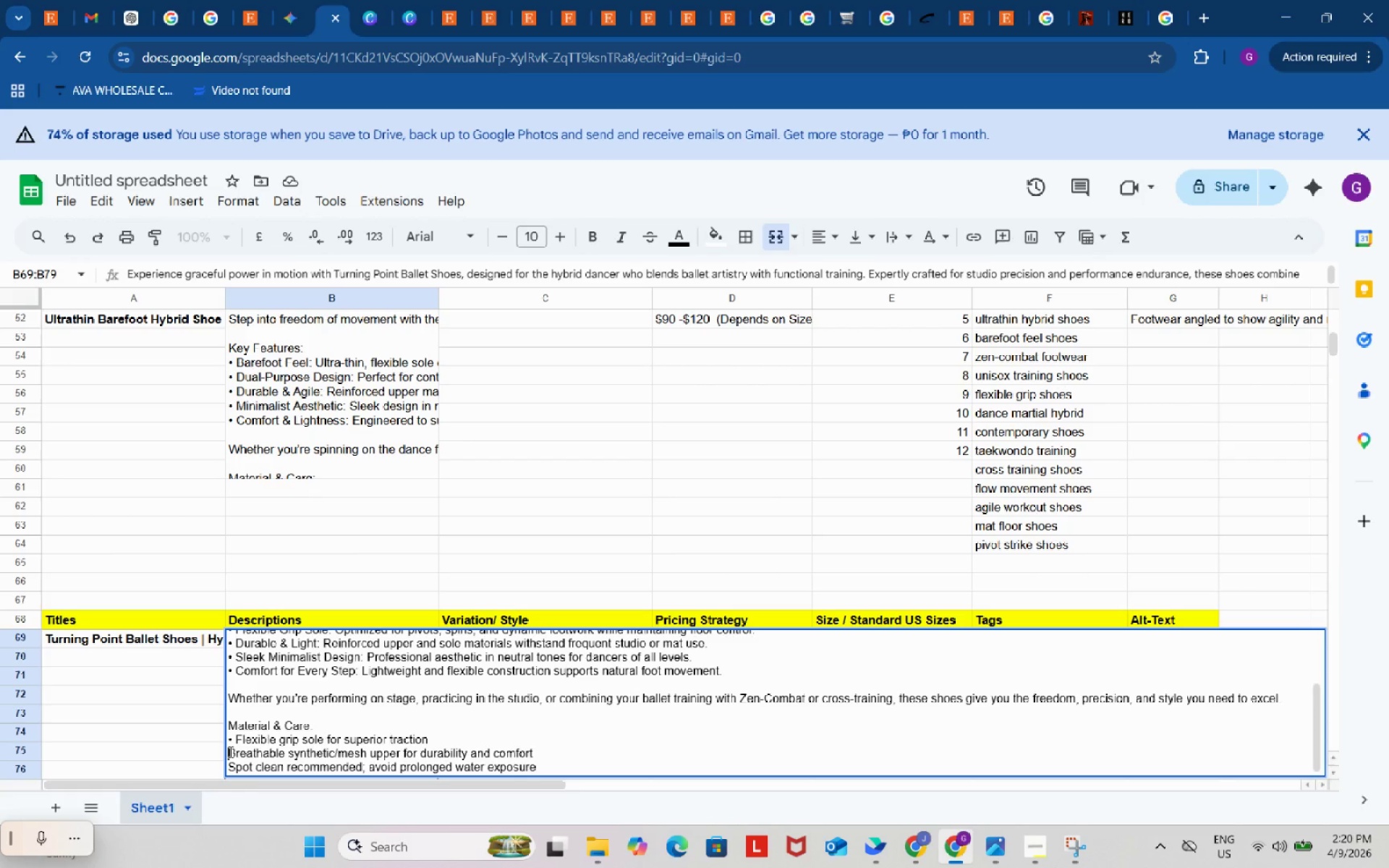 
key(Control+ControlLeft)
 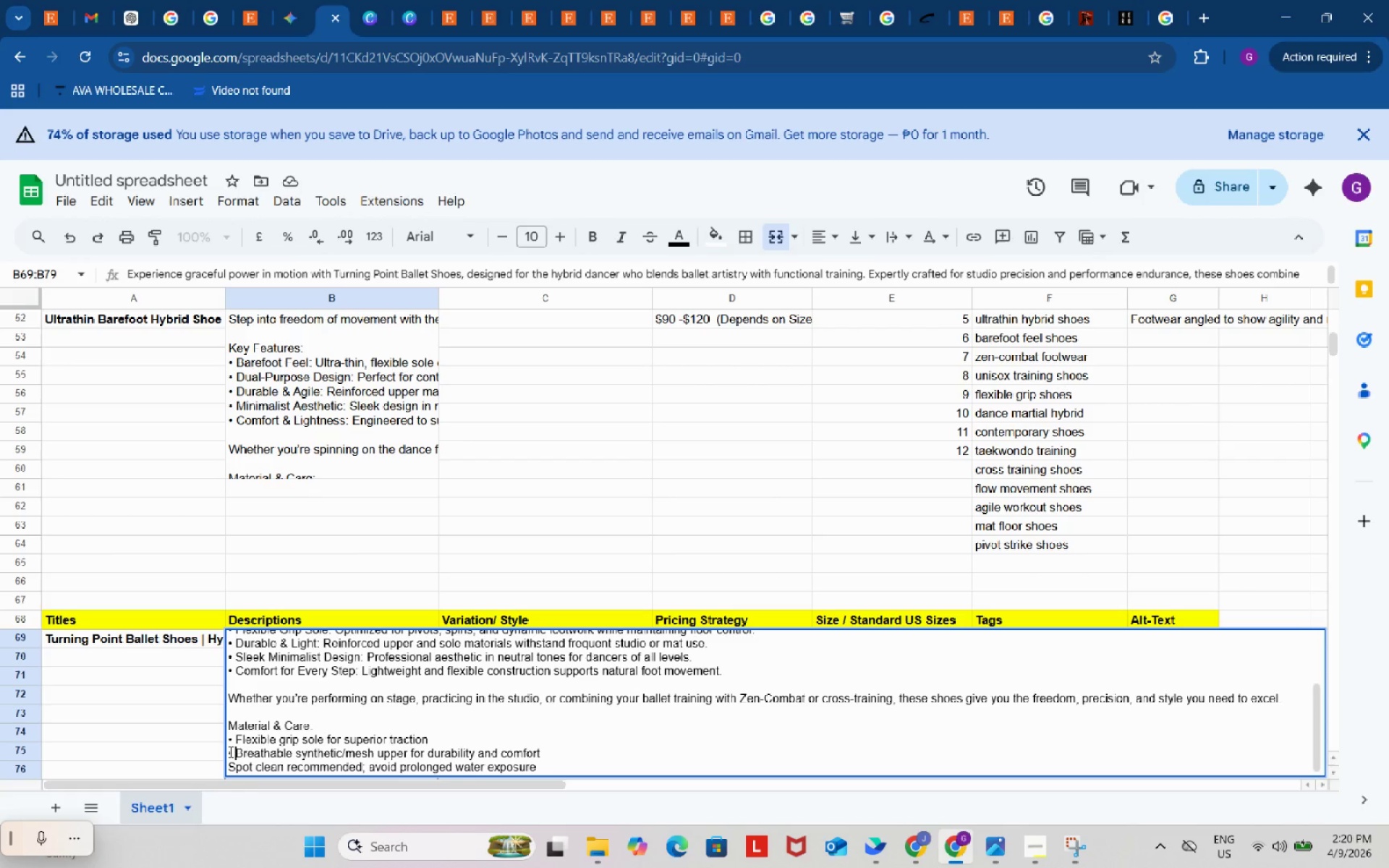 
key(Control+V)
 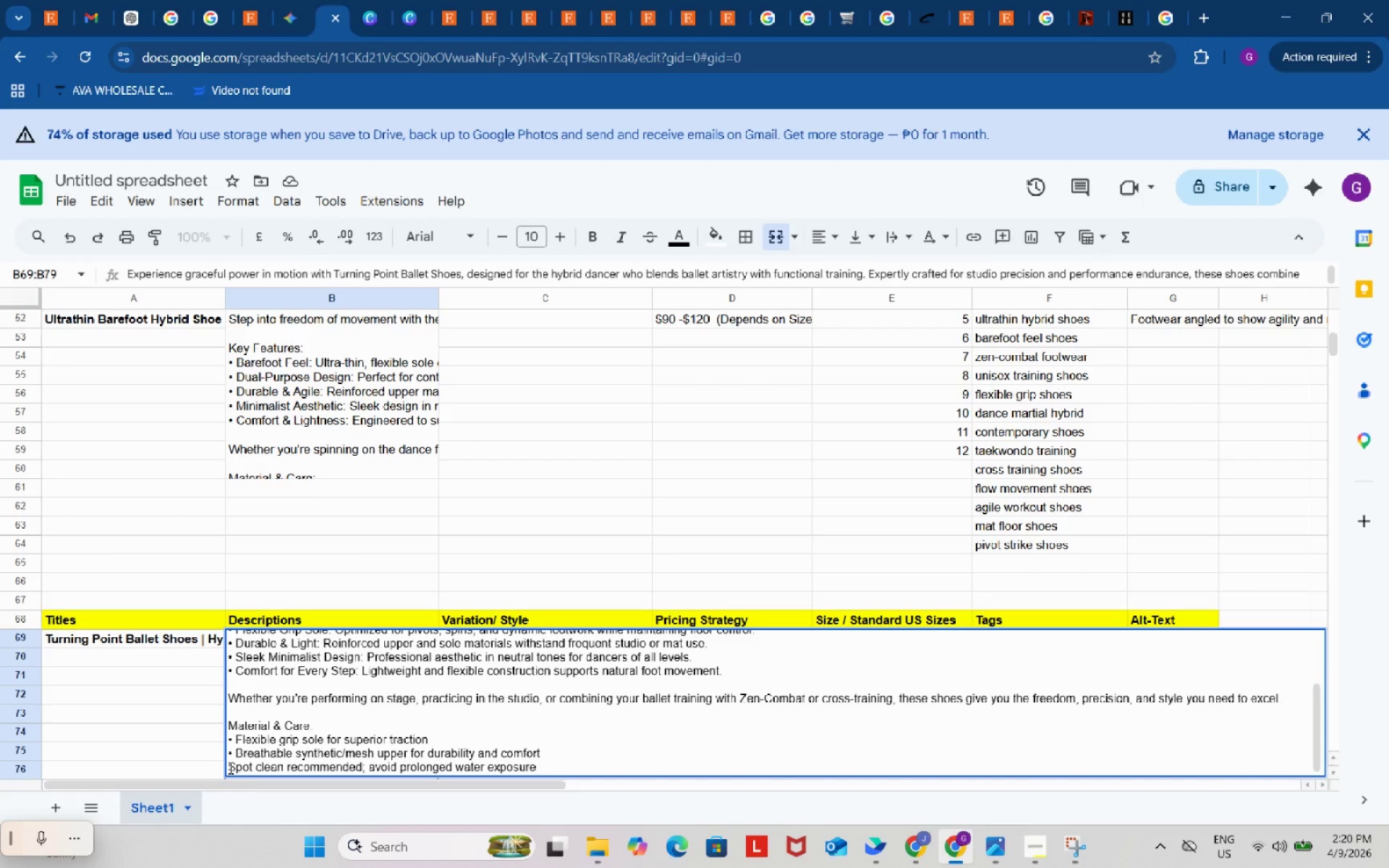 
left_click([229, 767])
 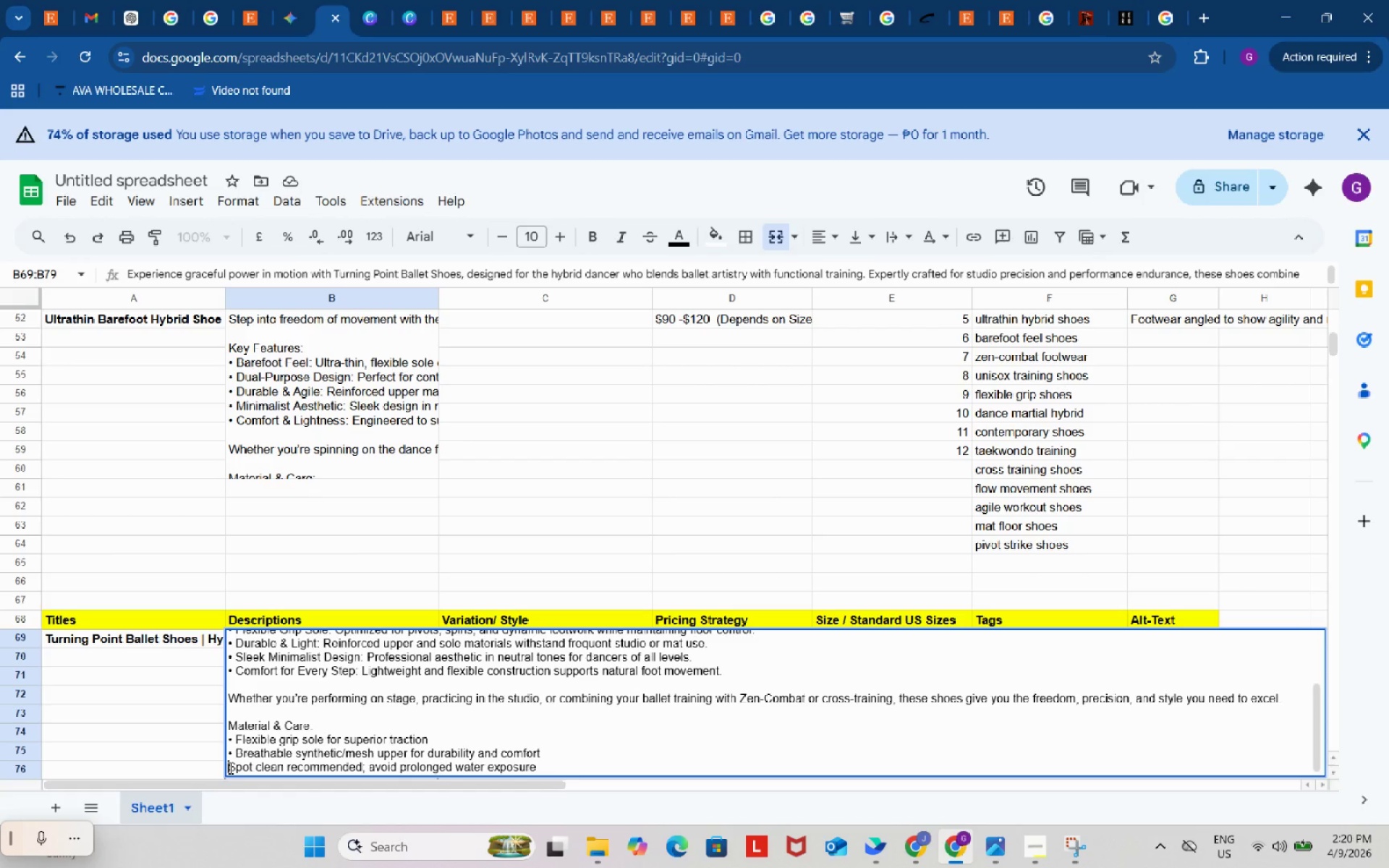 
key(Control+ControlLeft)
 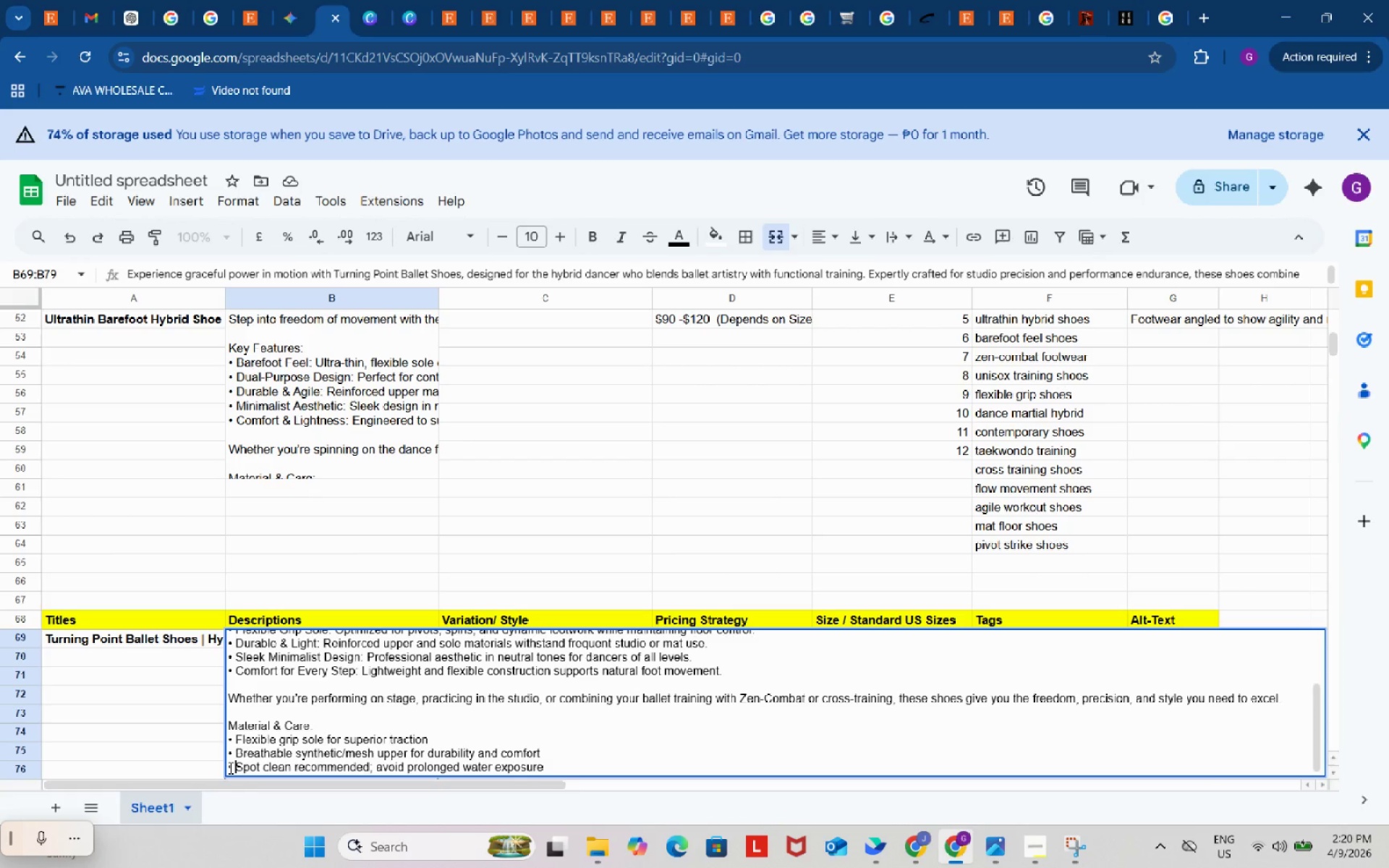 
key(Control+V)
 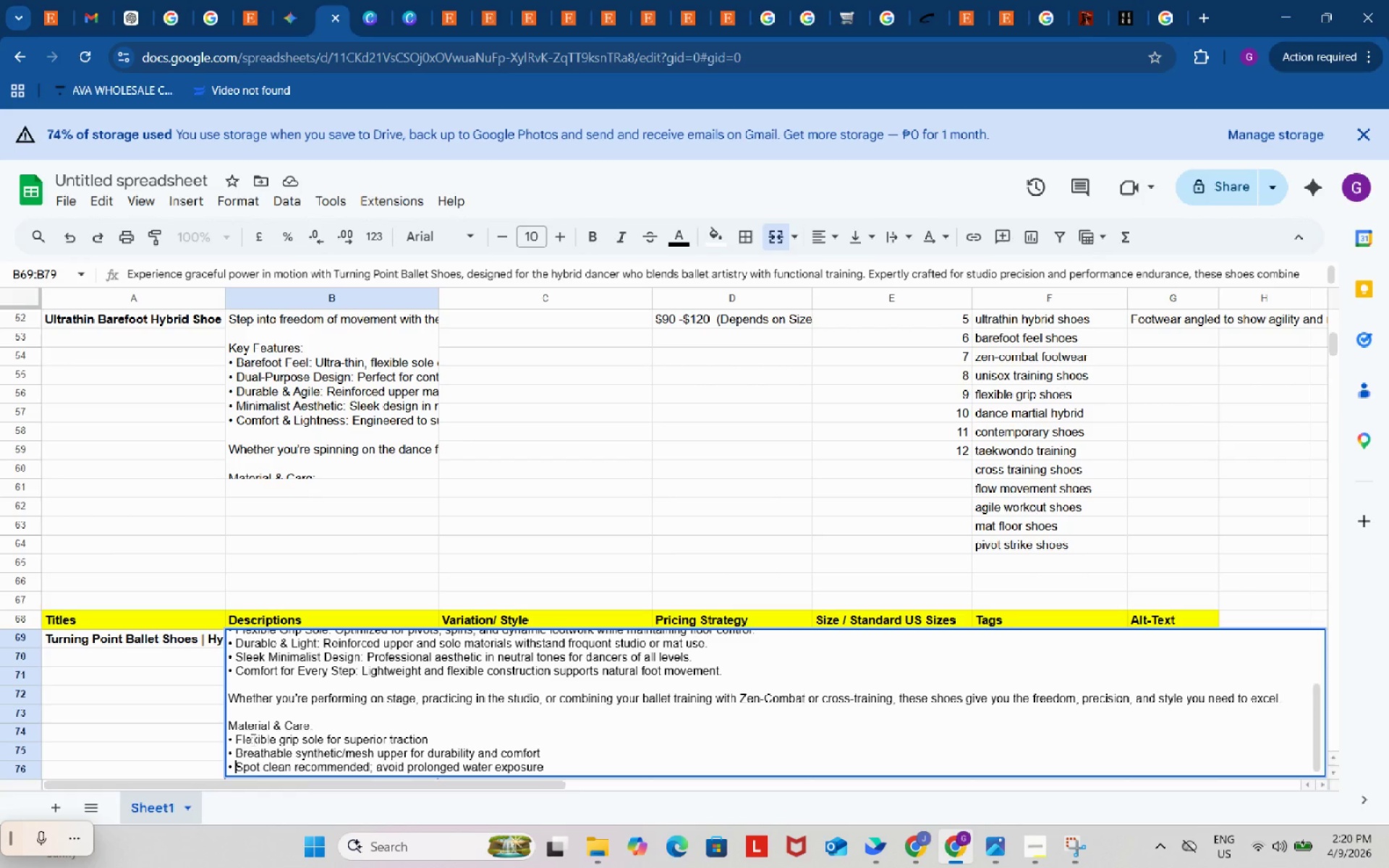 
scroll: coordinate [276, 728], scroll_direction: down, amount: 9.0
 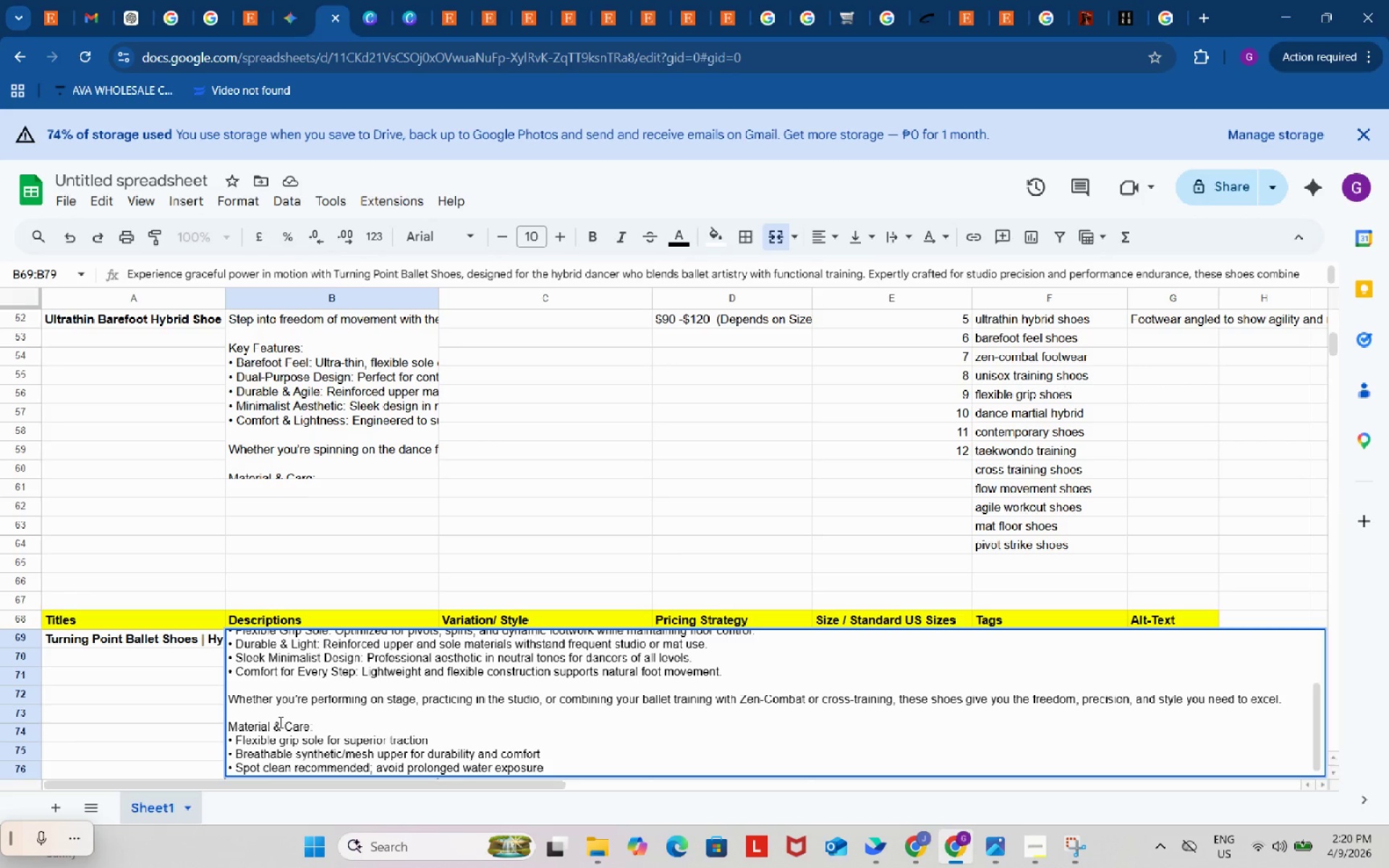 
scroll: coordinate [279, 722], scroll_direction: up, amount: 2.0
 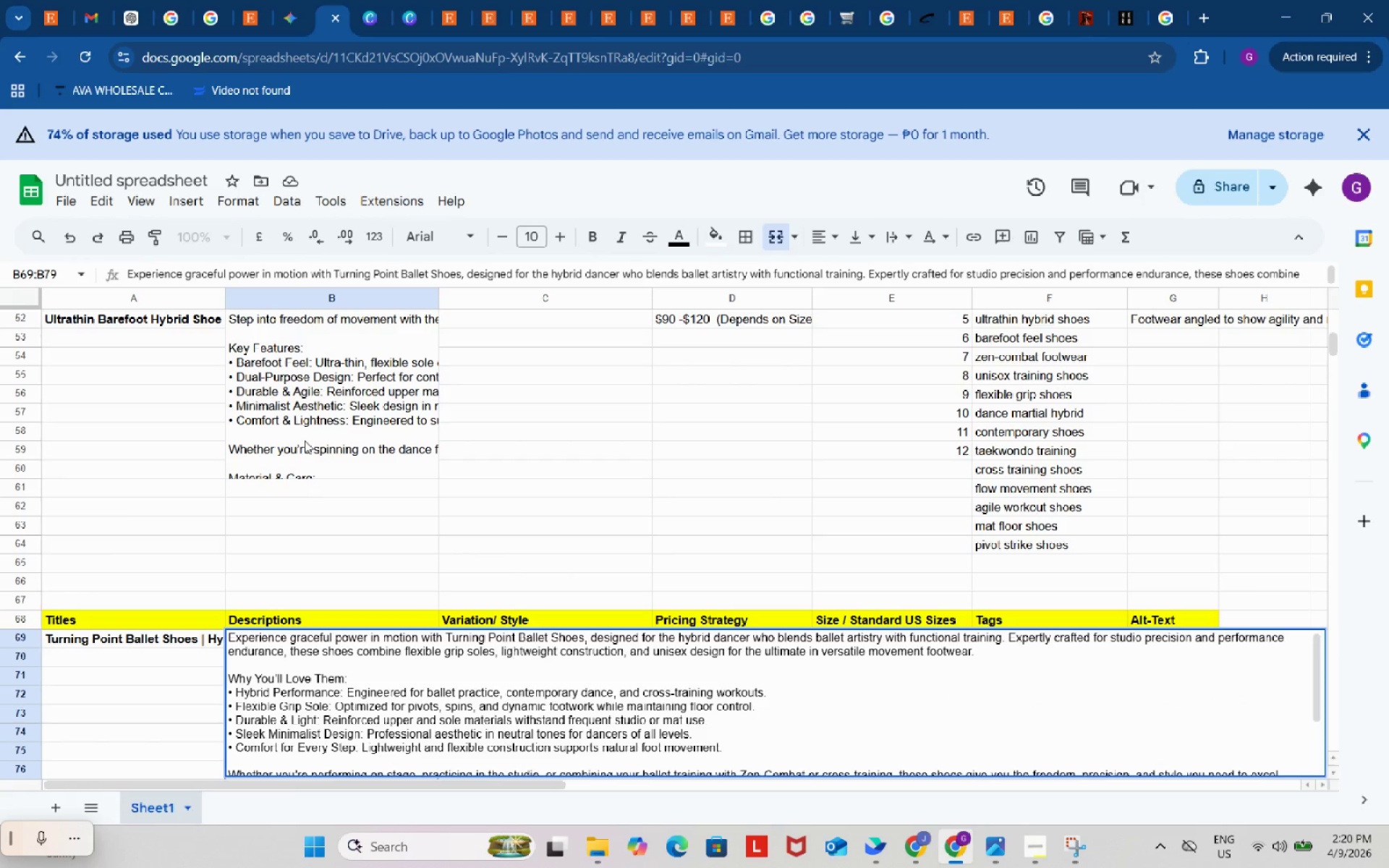 
double_click([305, 441])
 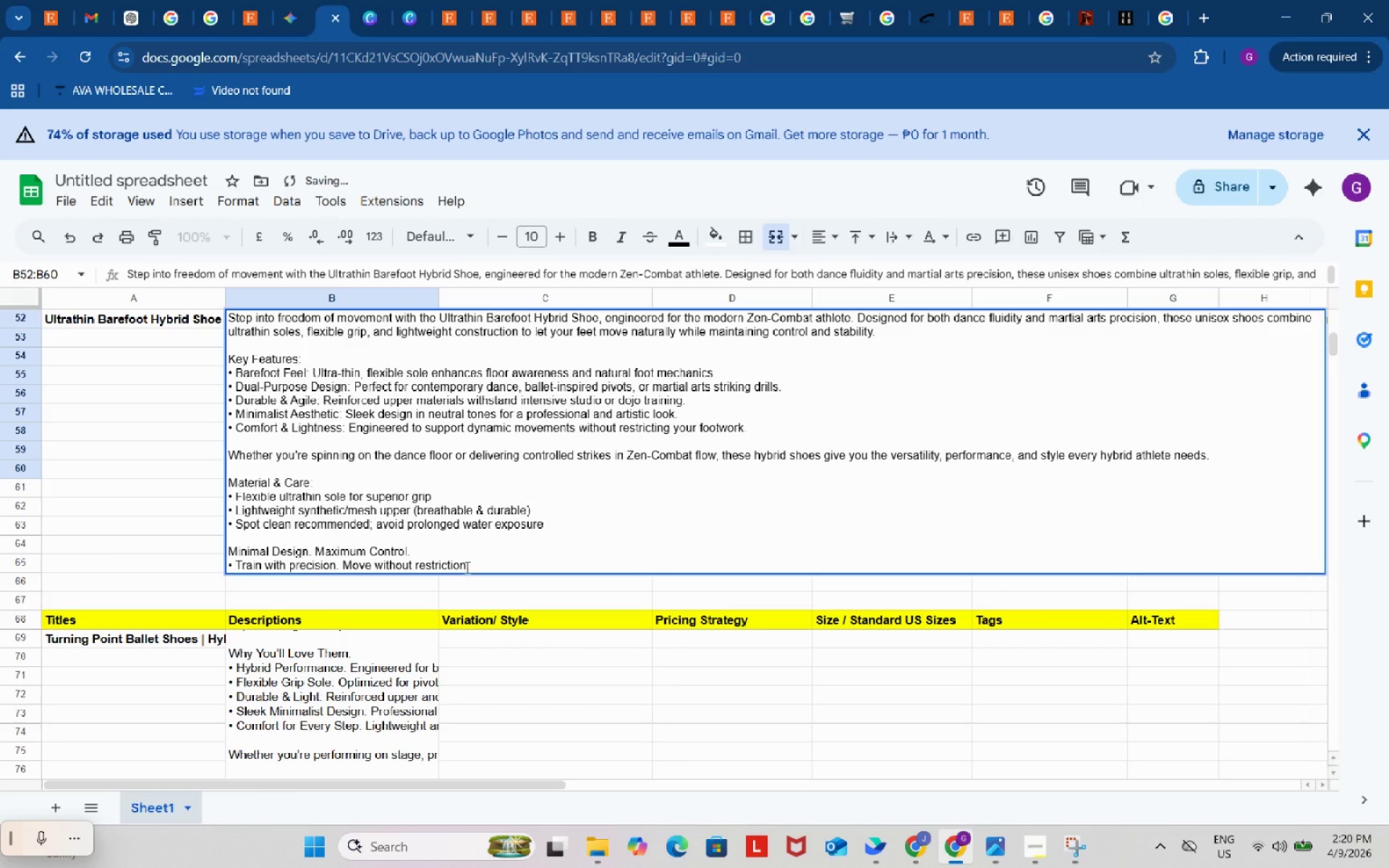 
left_click_drag(start_coordinate=[485, 563], to_coordinate=[229, 551])
 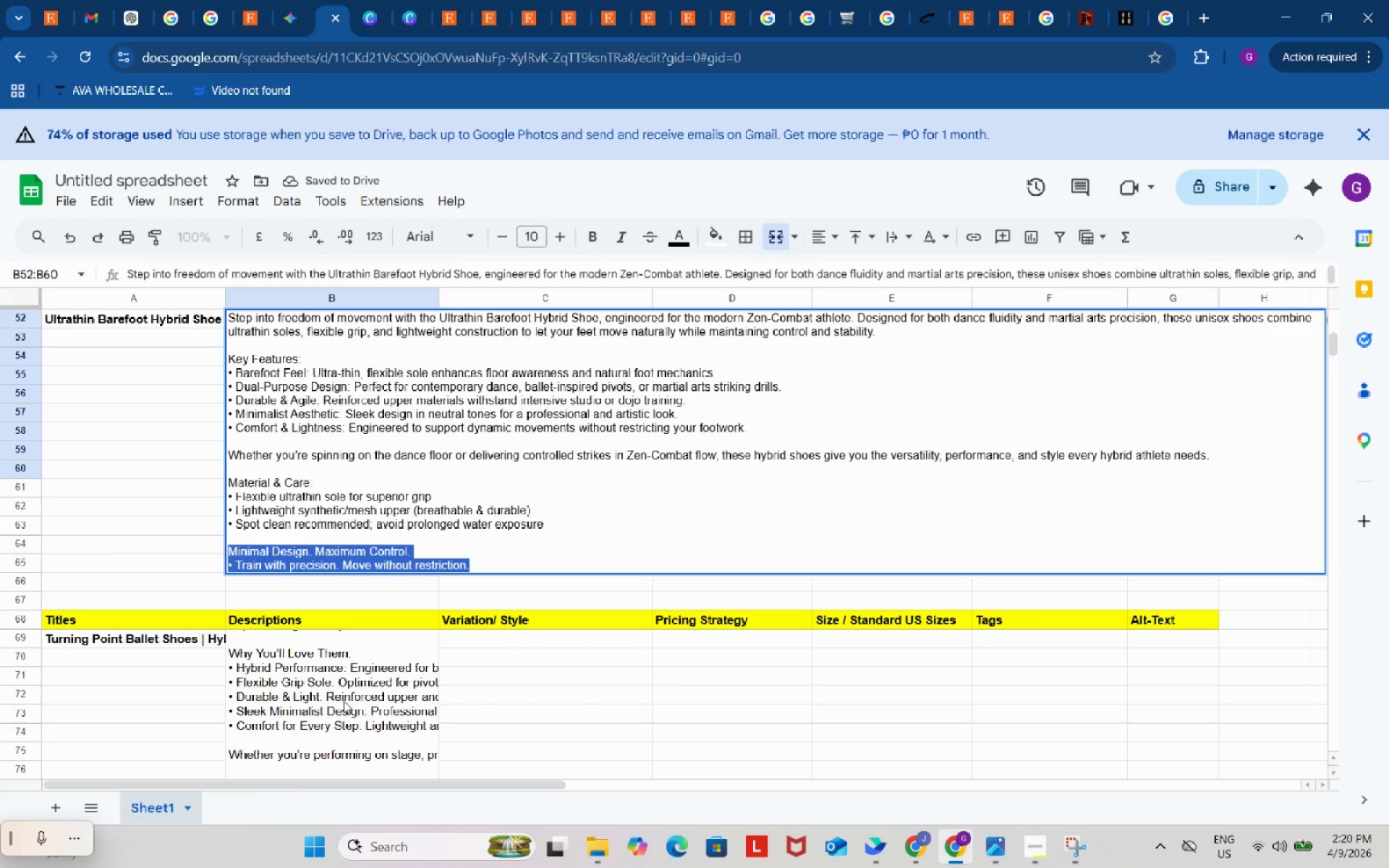 
key(Control+ControlLeft)
 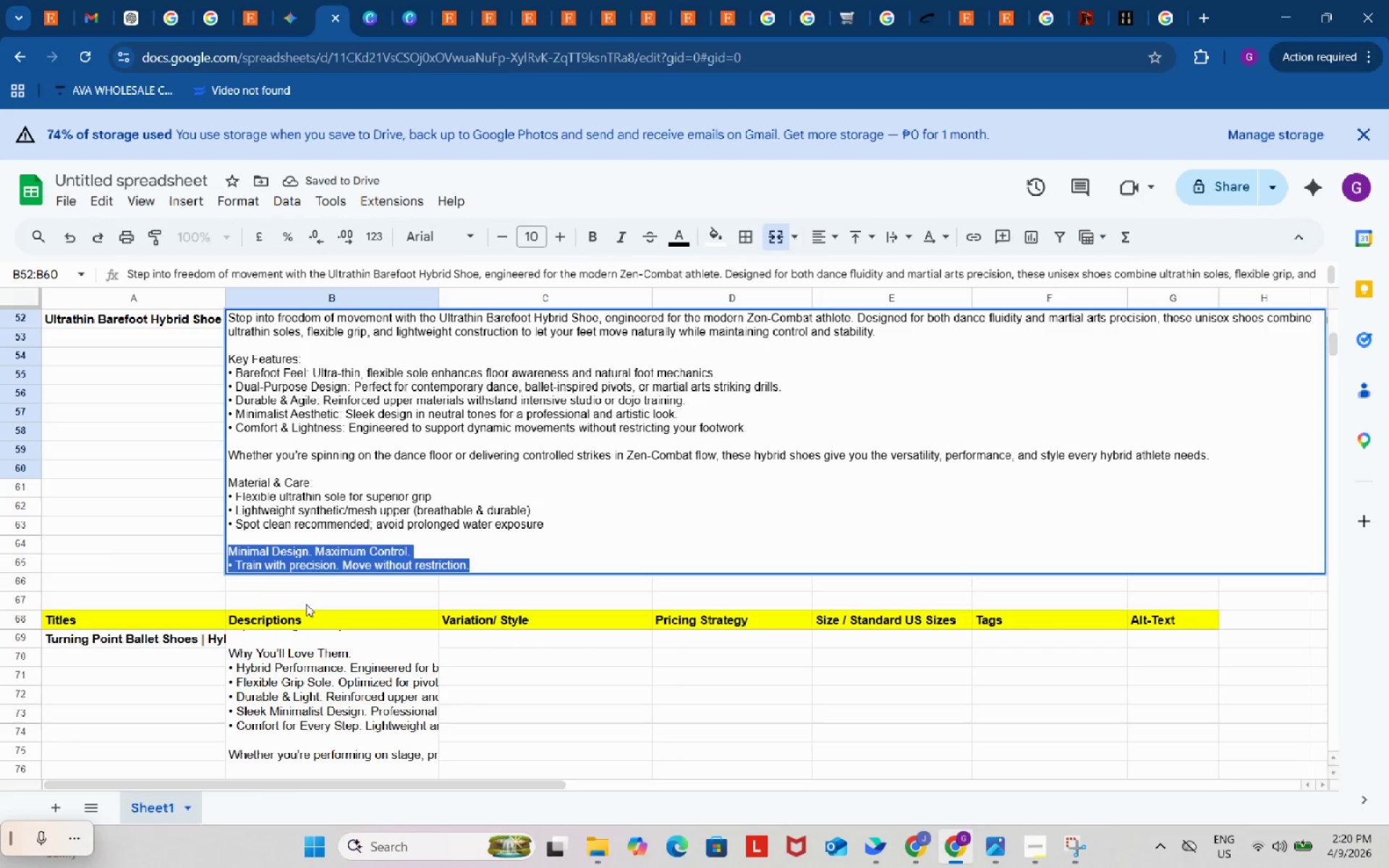 
key(Control+C)
 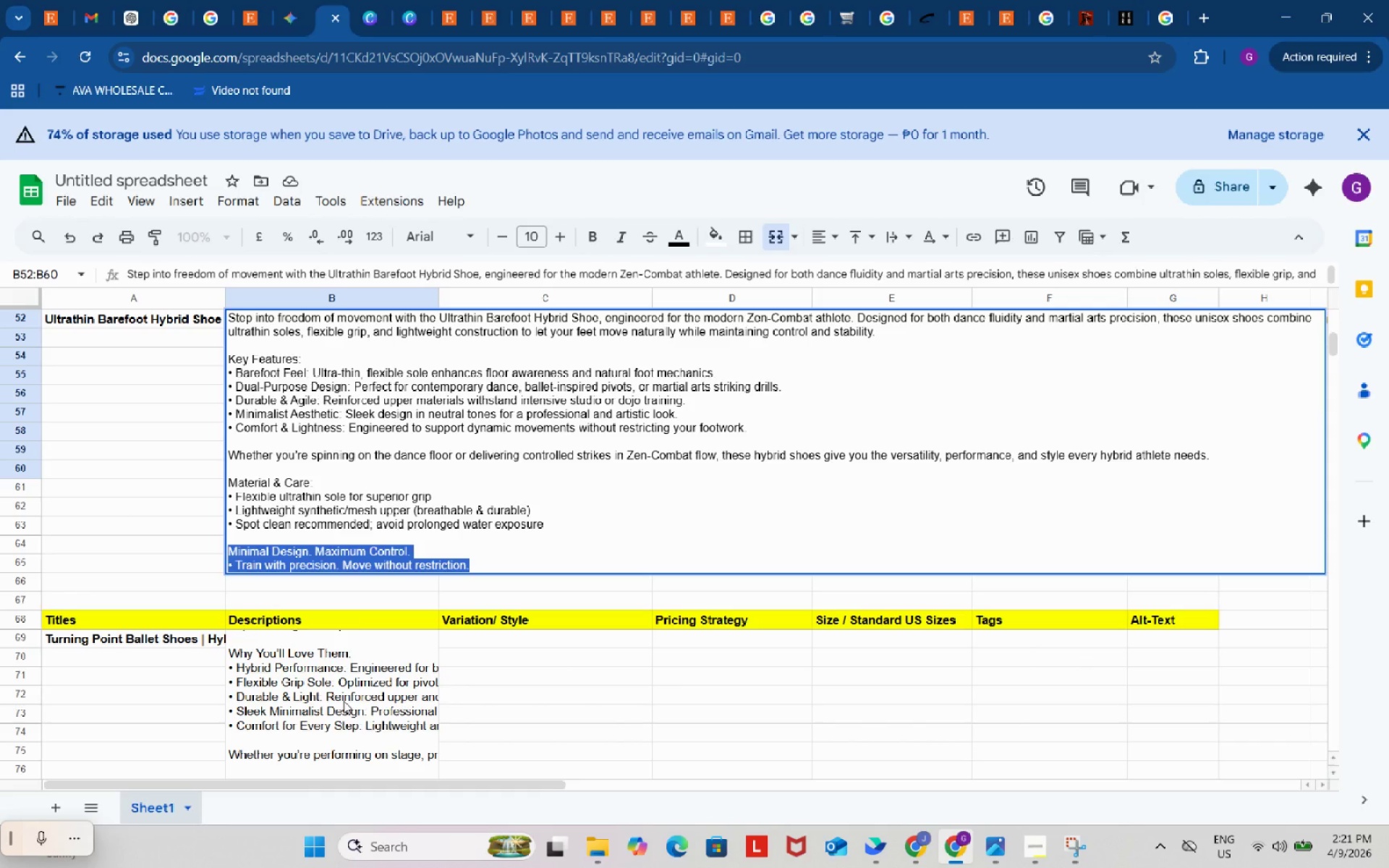 
wait(33.11)
 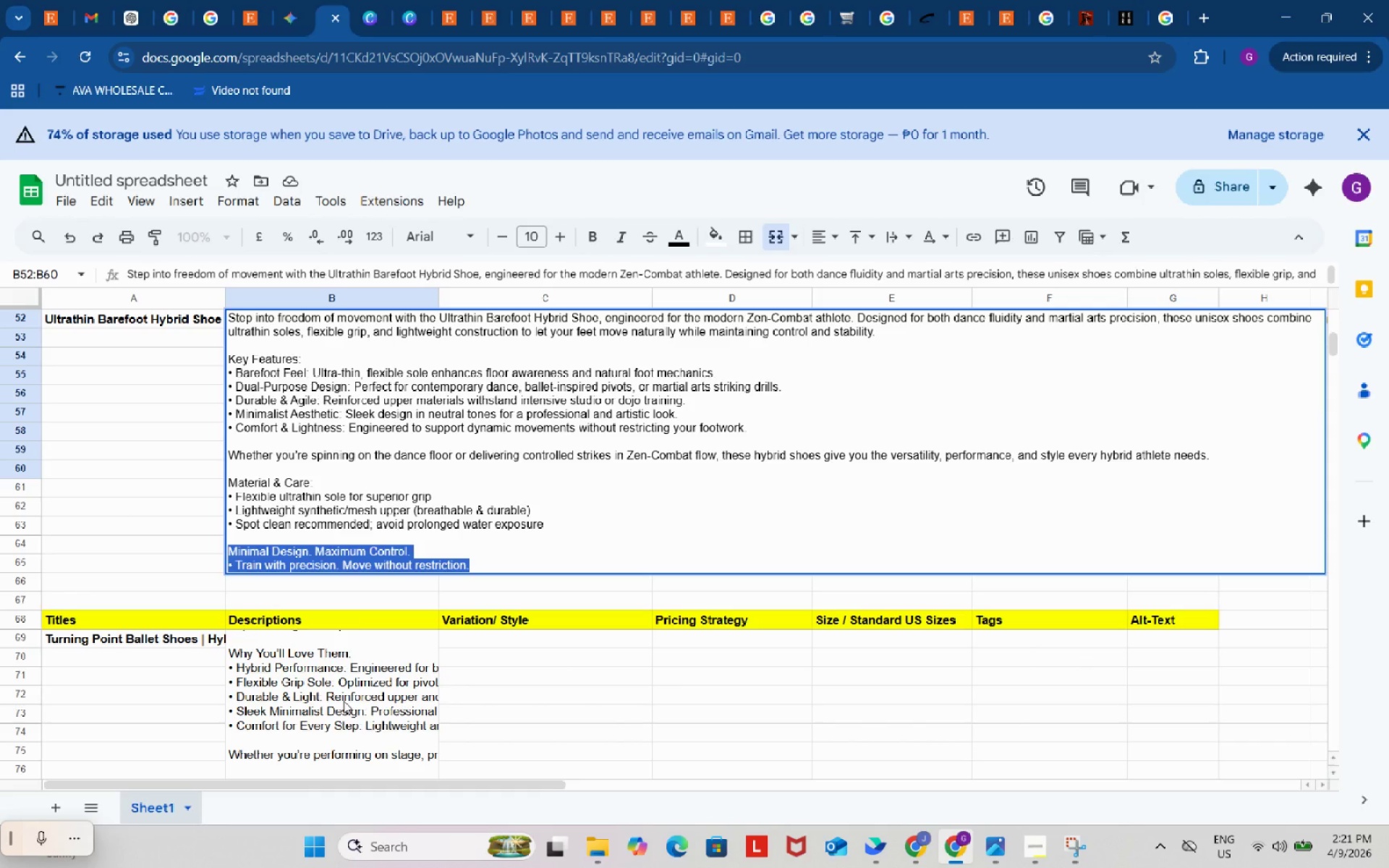 
key(Control+ControlLeft)
 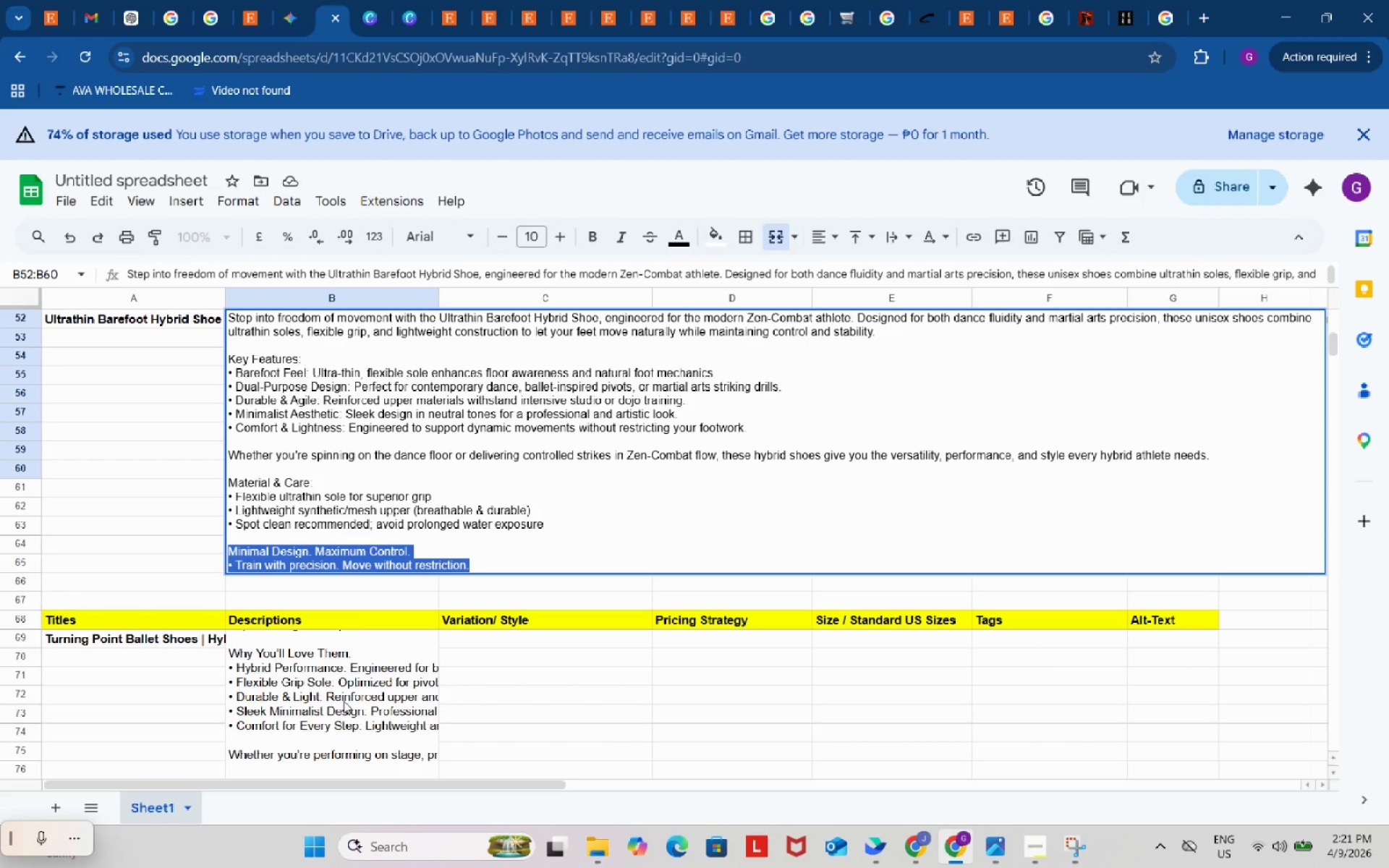 
key(Control+C)
 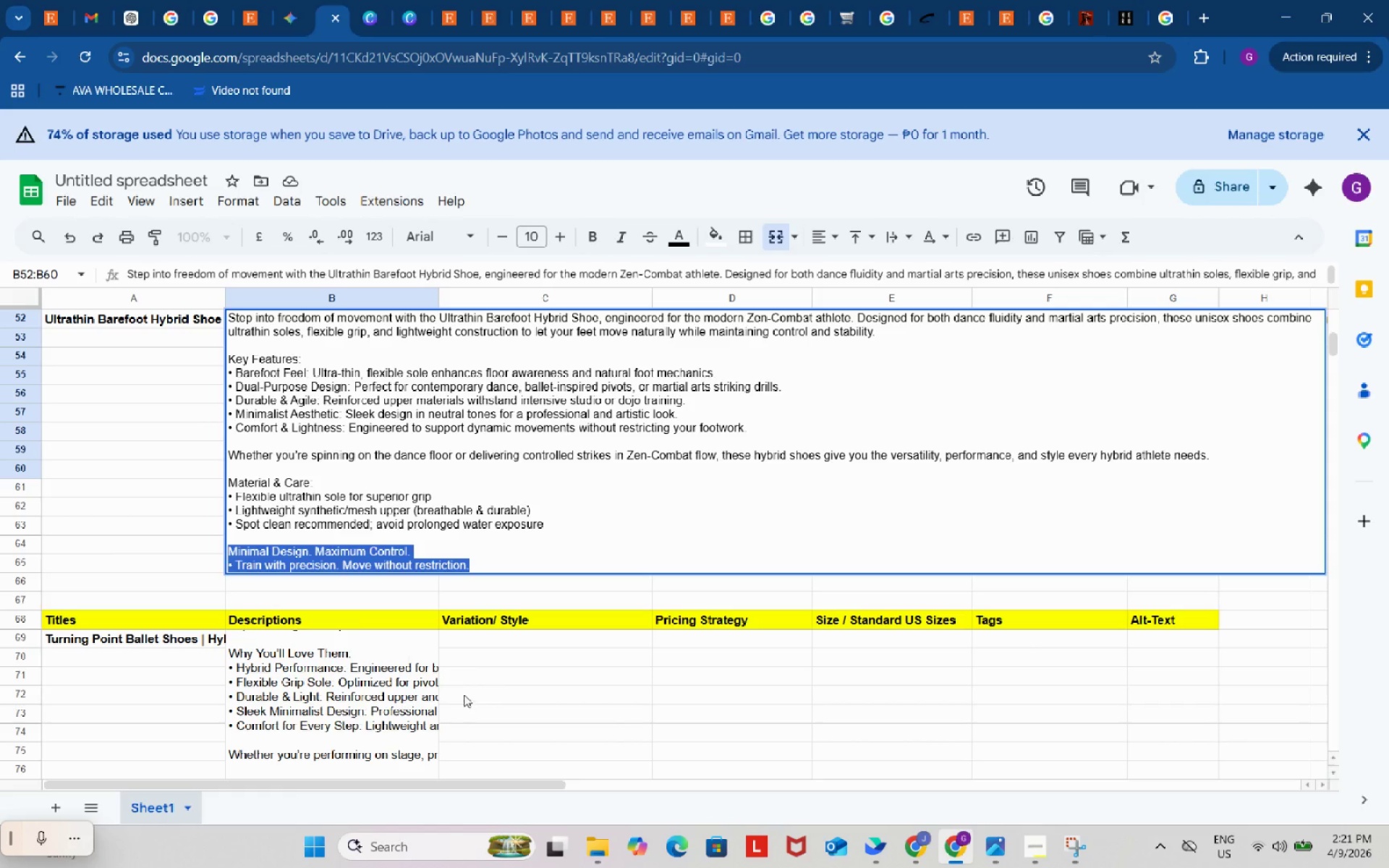 
left_click([509, 671])
 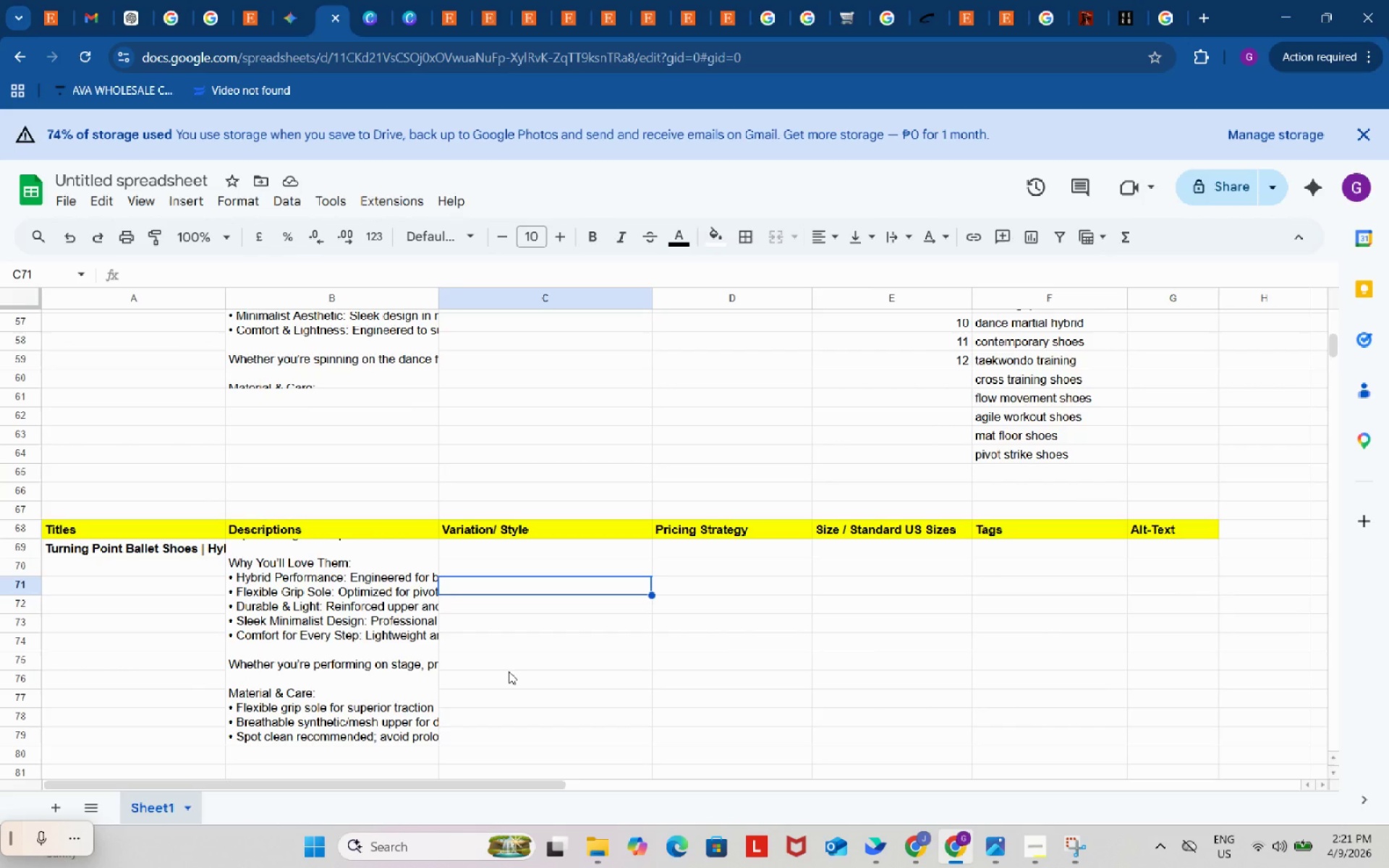 
scroll: coordinate [509, 671], scroll_direction: down, amount: 2.0
 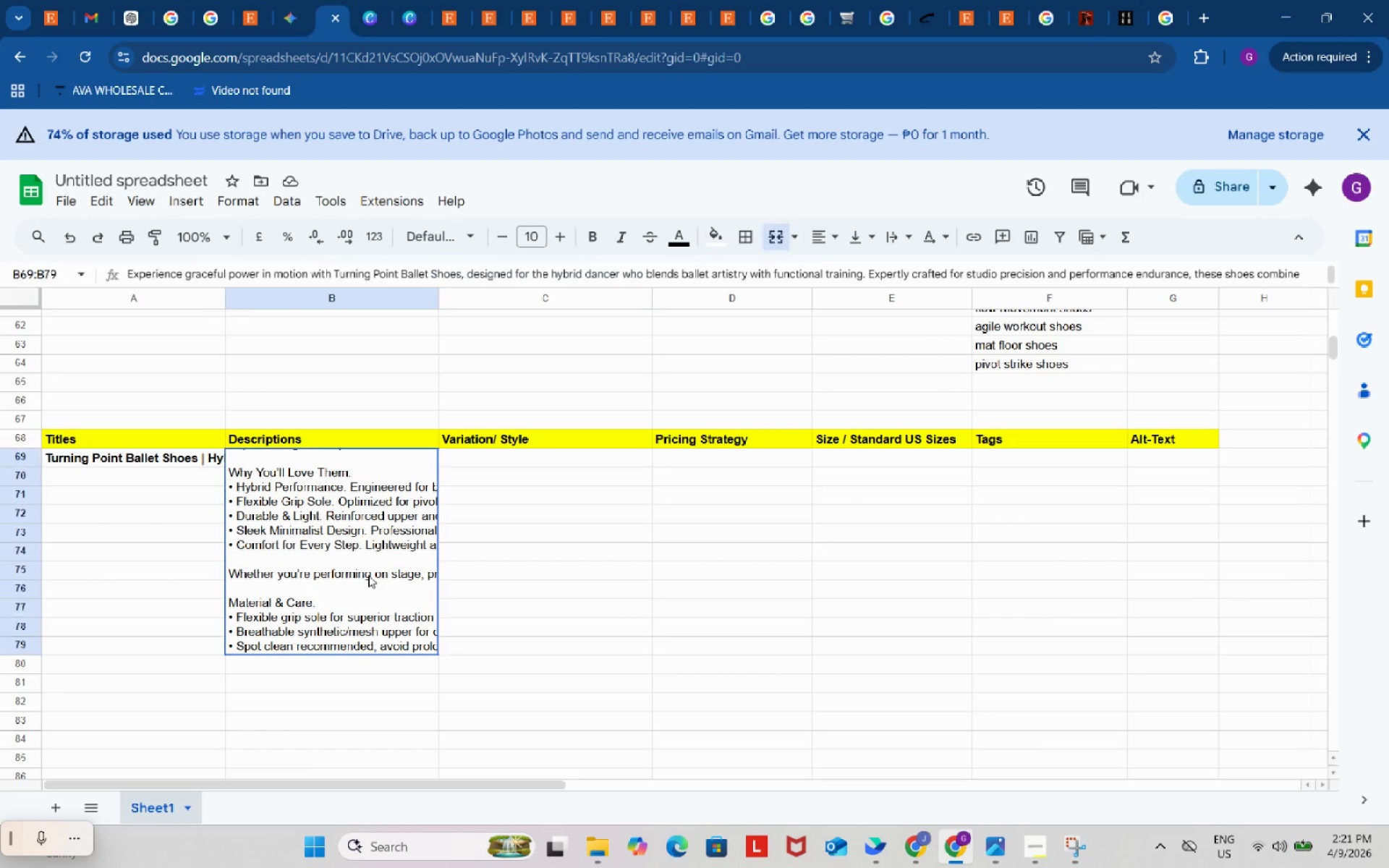 
double_click([368, 575])
 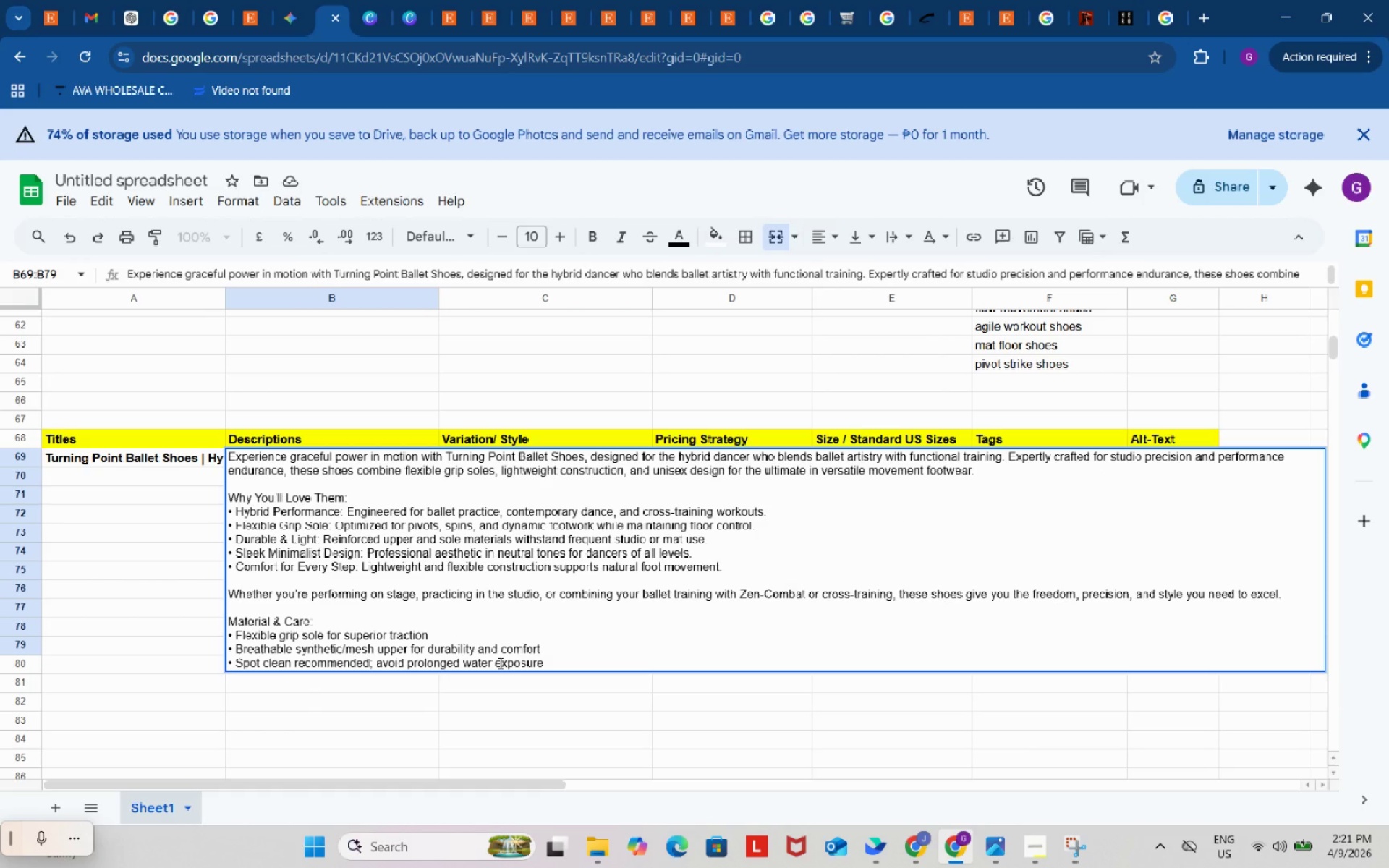 
key(Alt+Control+Enter)
 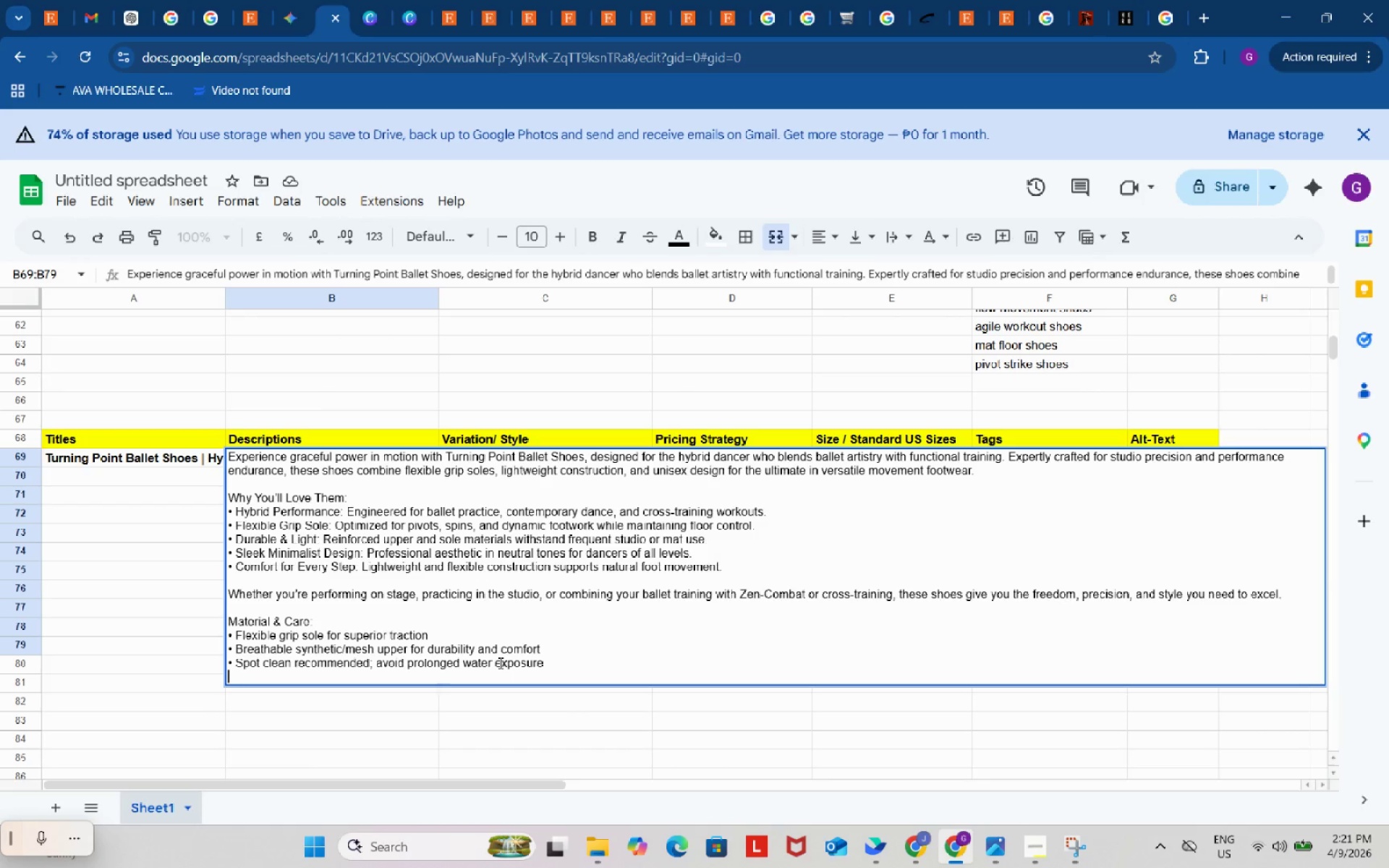 
key(Alt+Control+AltLeft)
 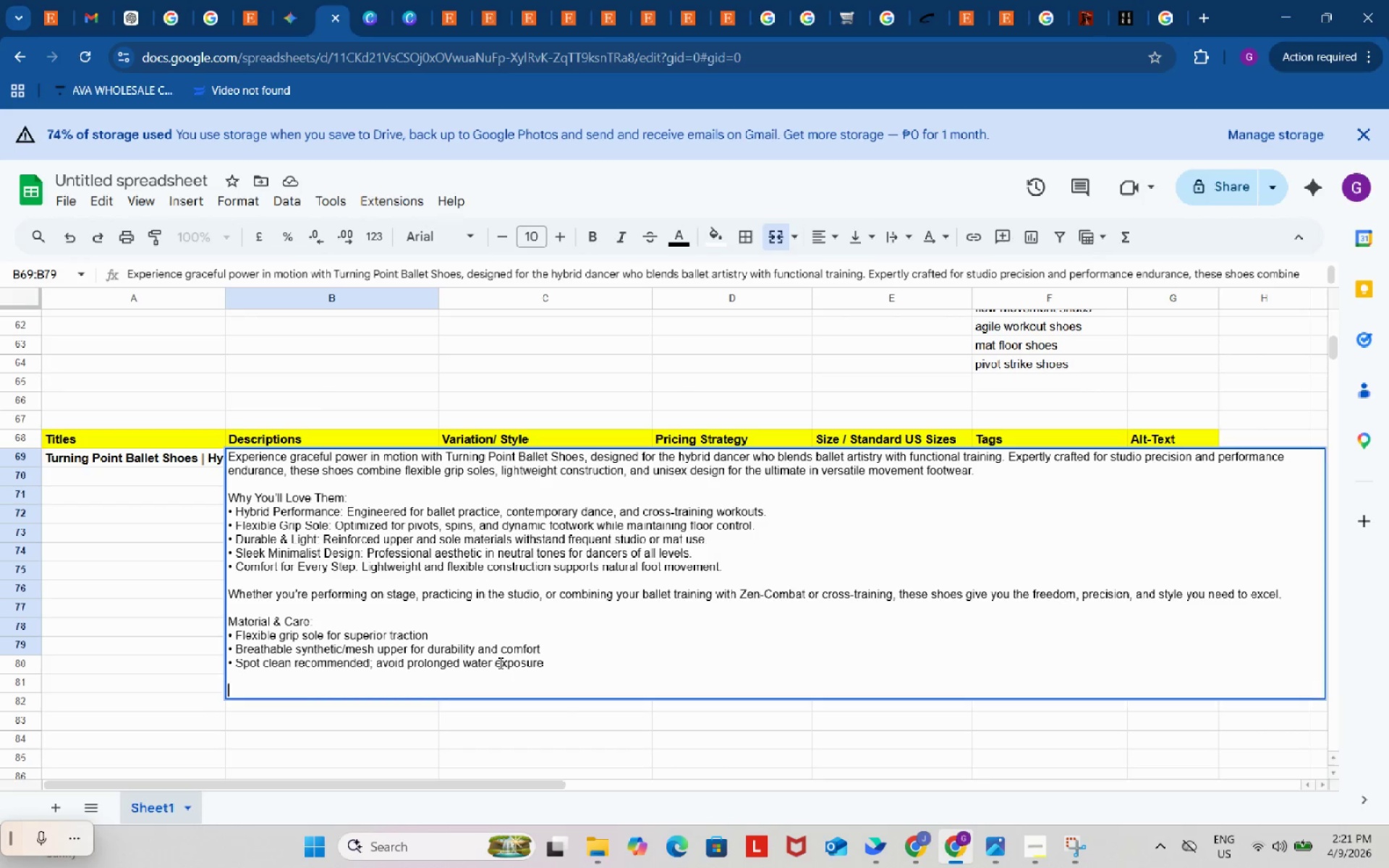 
key(Alt+Control+Enter)
 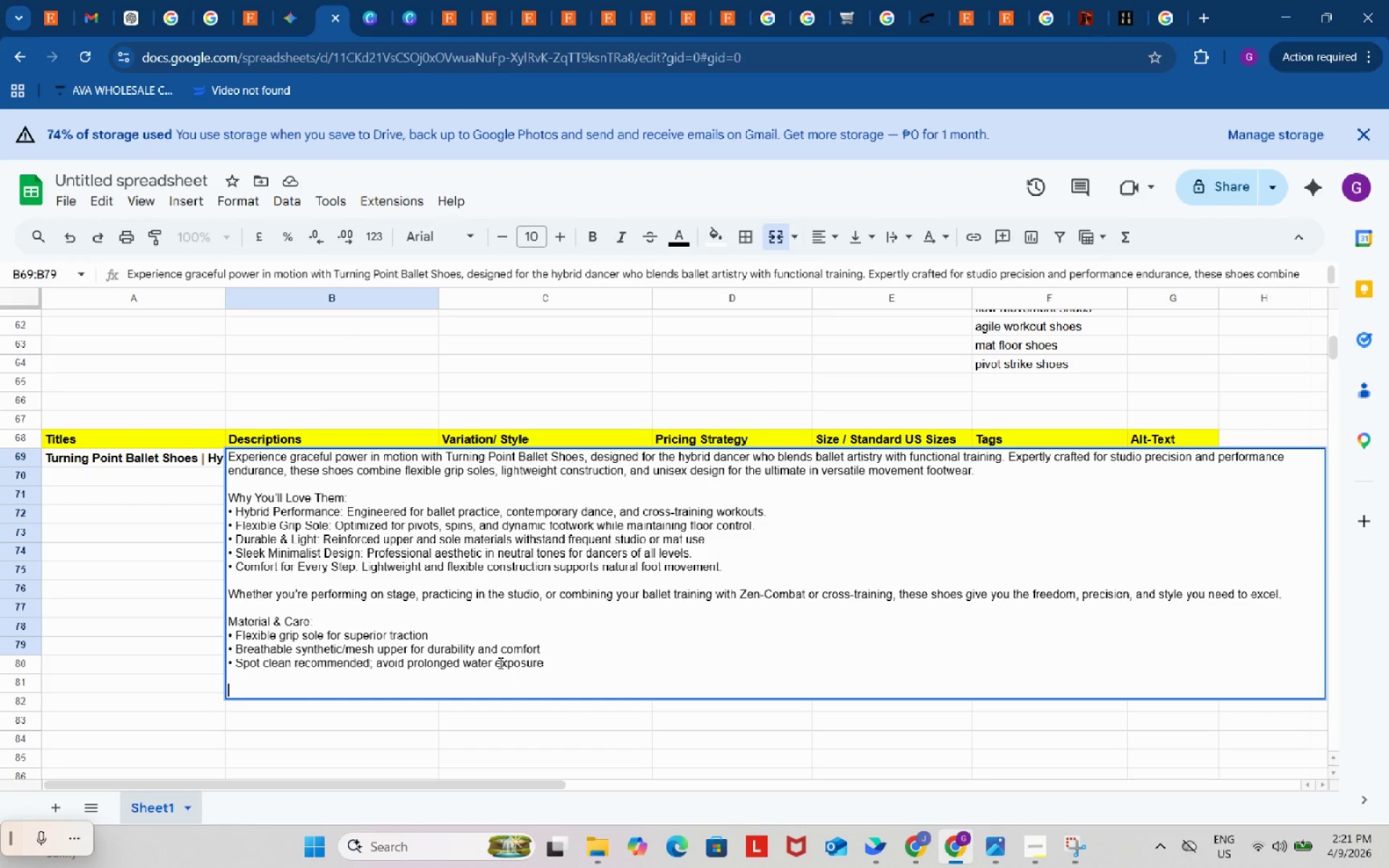 
key(Control+V)
 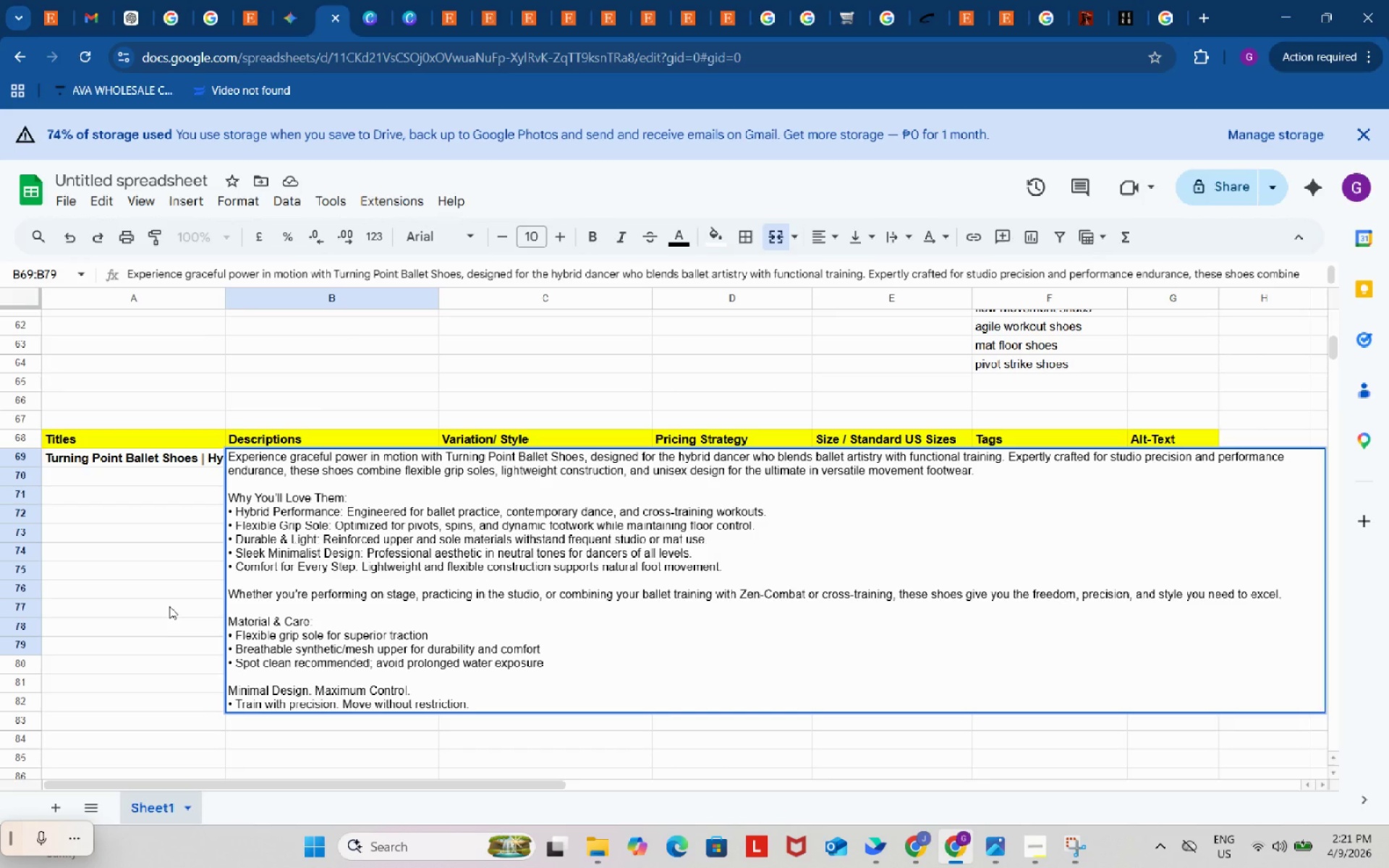 
left_click([165, 597])
 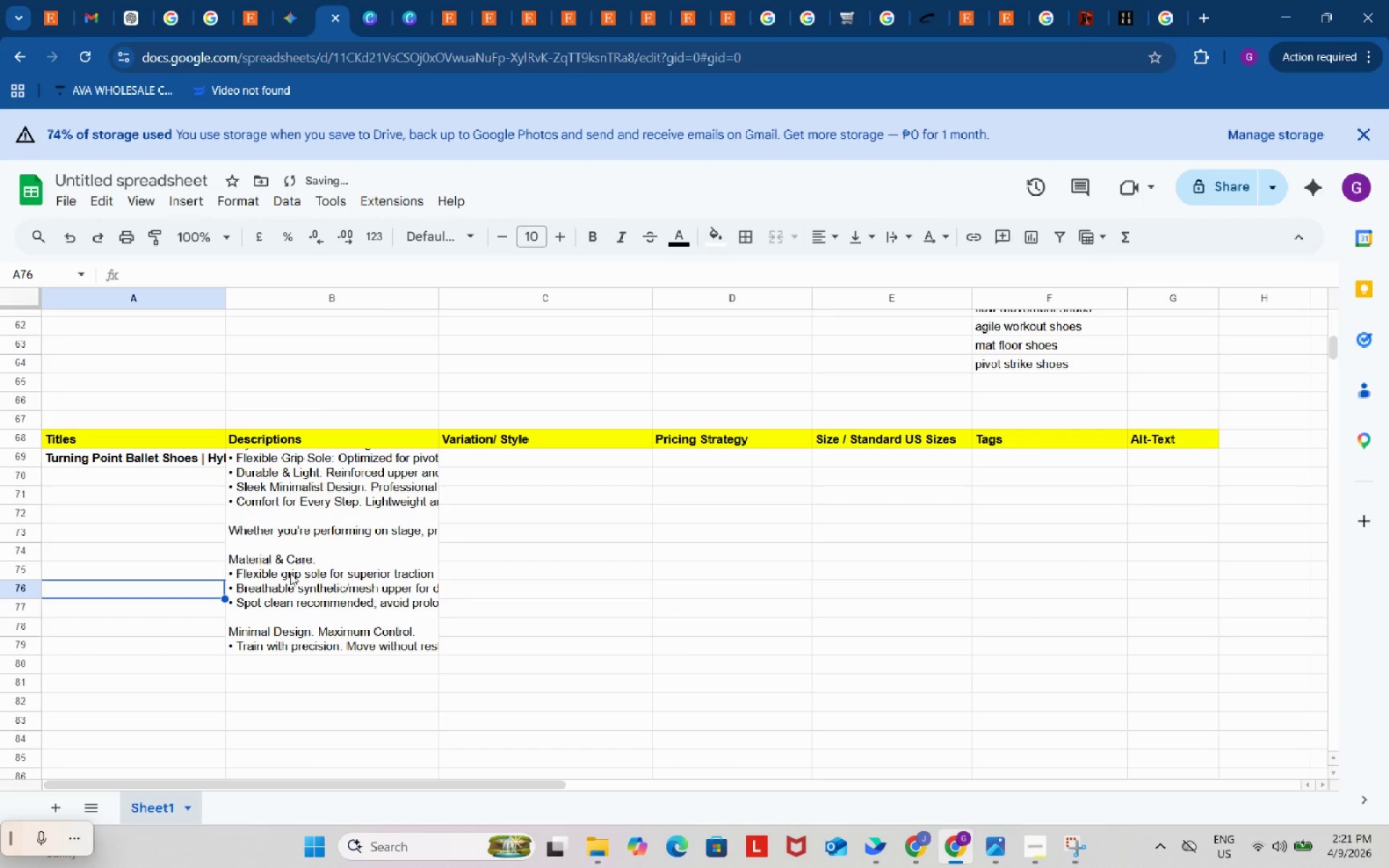 
left_click([295, 570])
 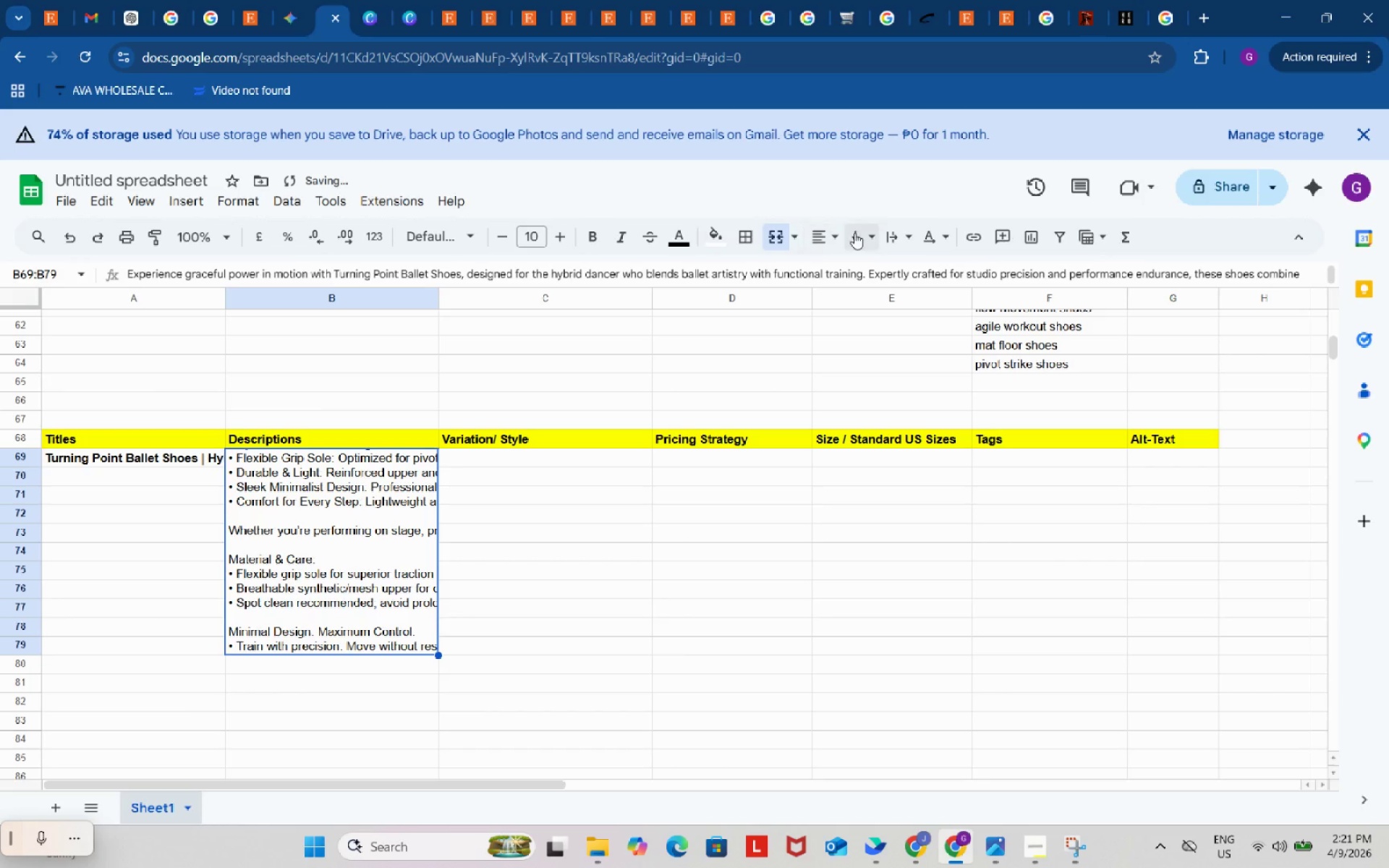 
left_click([859, 233])
 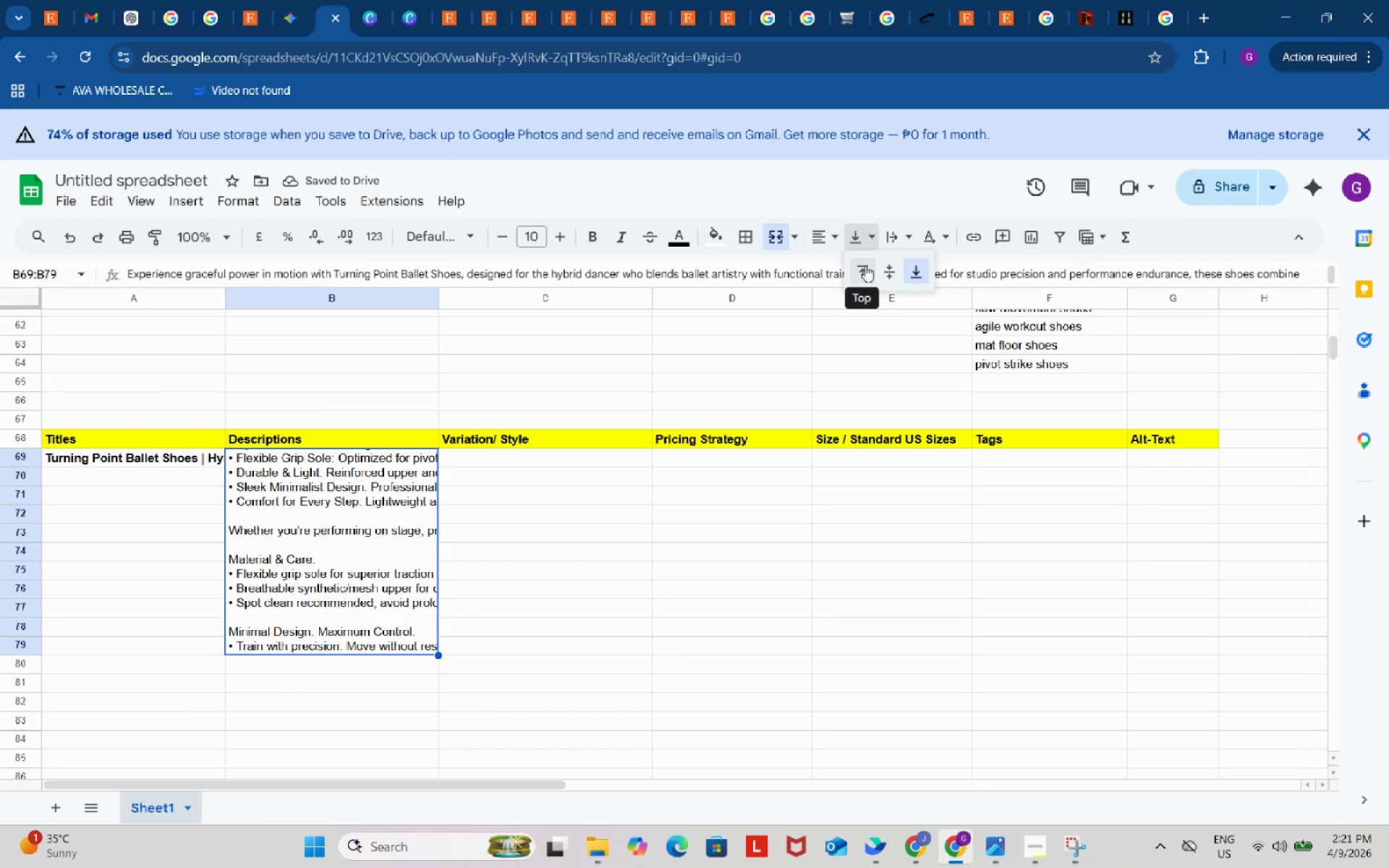 
left_click([865, 265])
 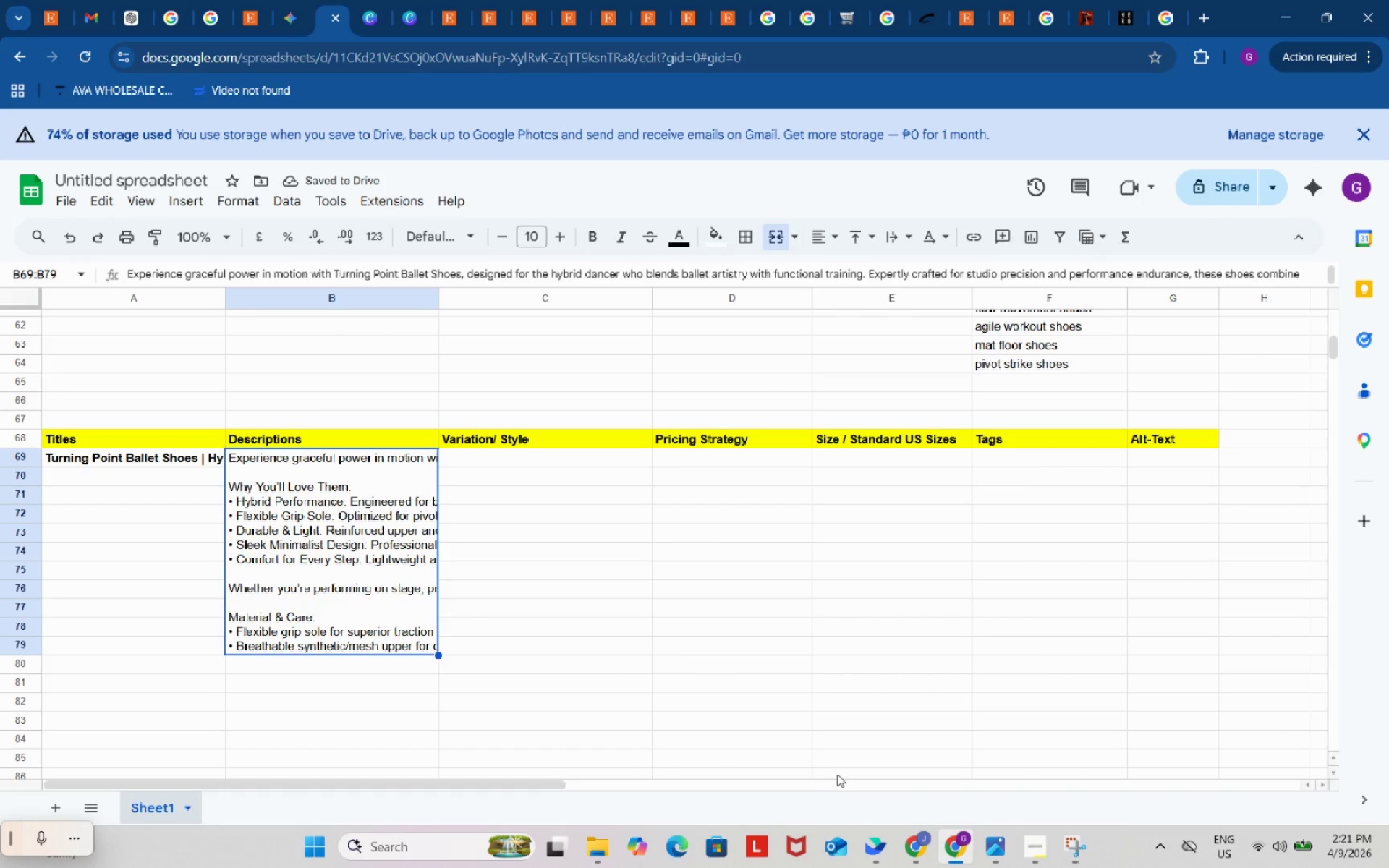 
wait(6.84)
 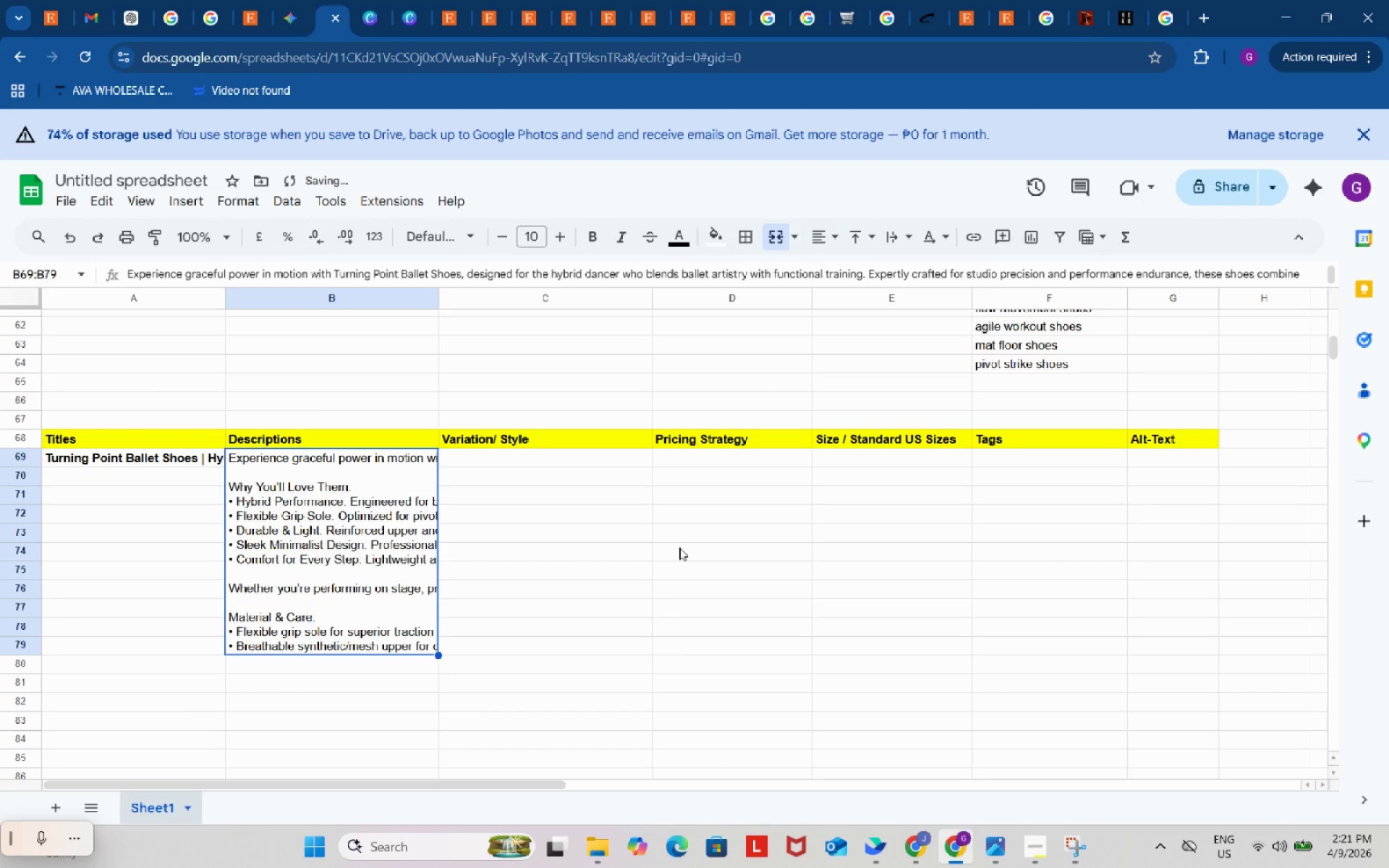 
scroll: coordinate [782, 613], scroll_direction: up, amount: 3.0
 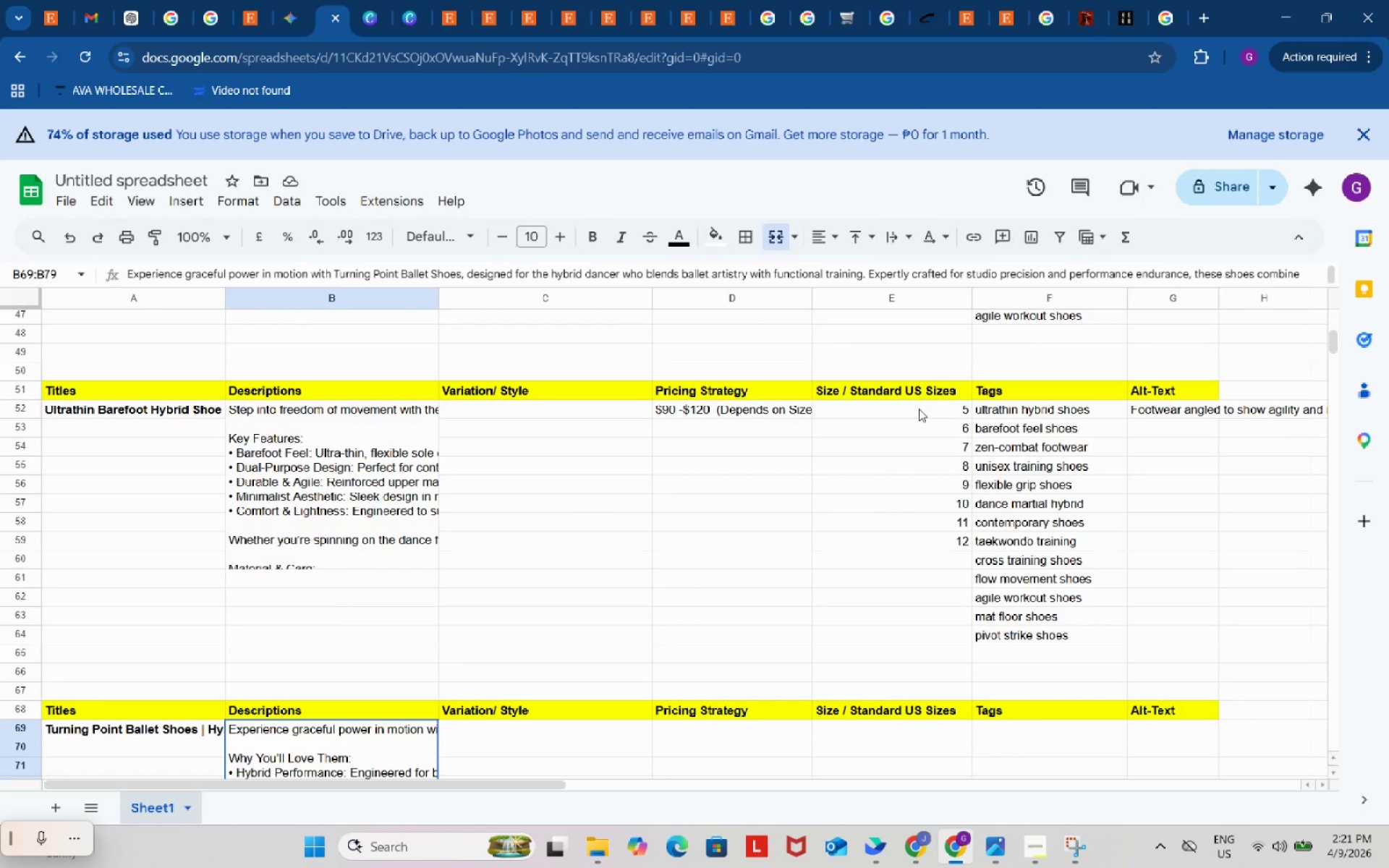 
left_click_drag(start_coordinate=[919, 409], to_coordinate=[924, 556])
 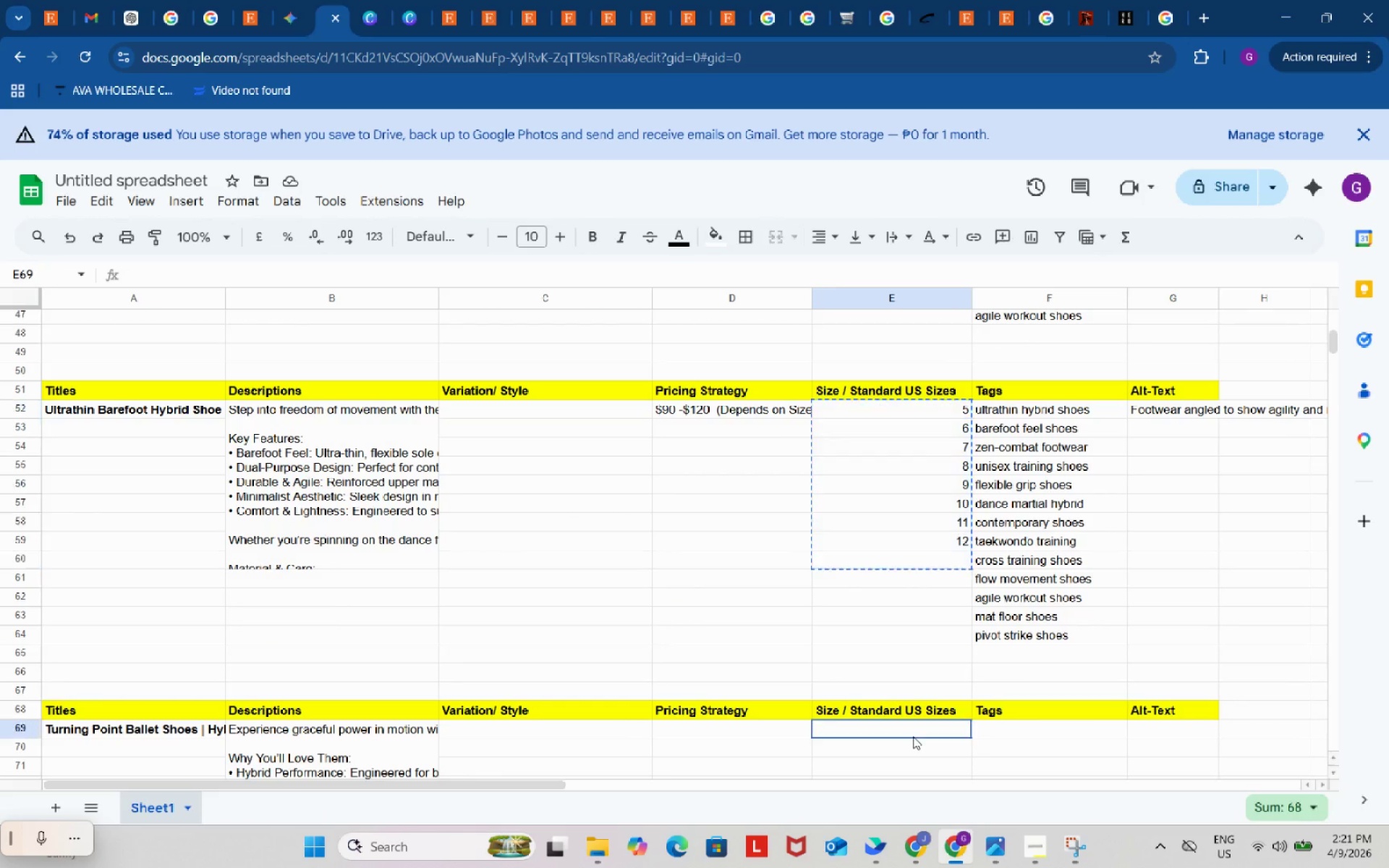 
key(Control+ControlLeft)
 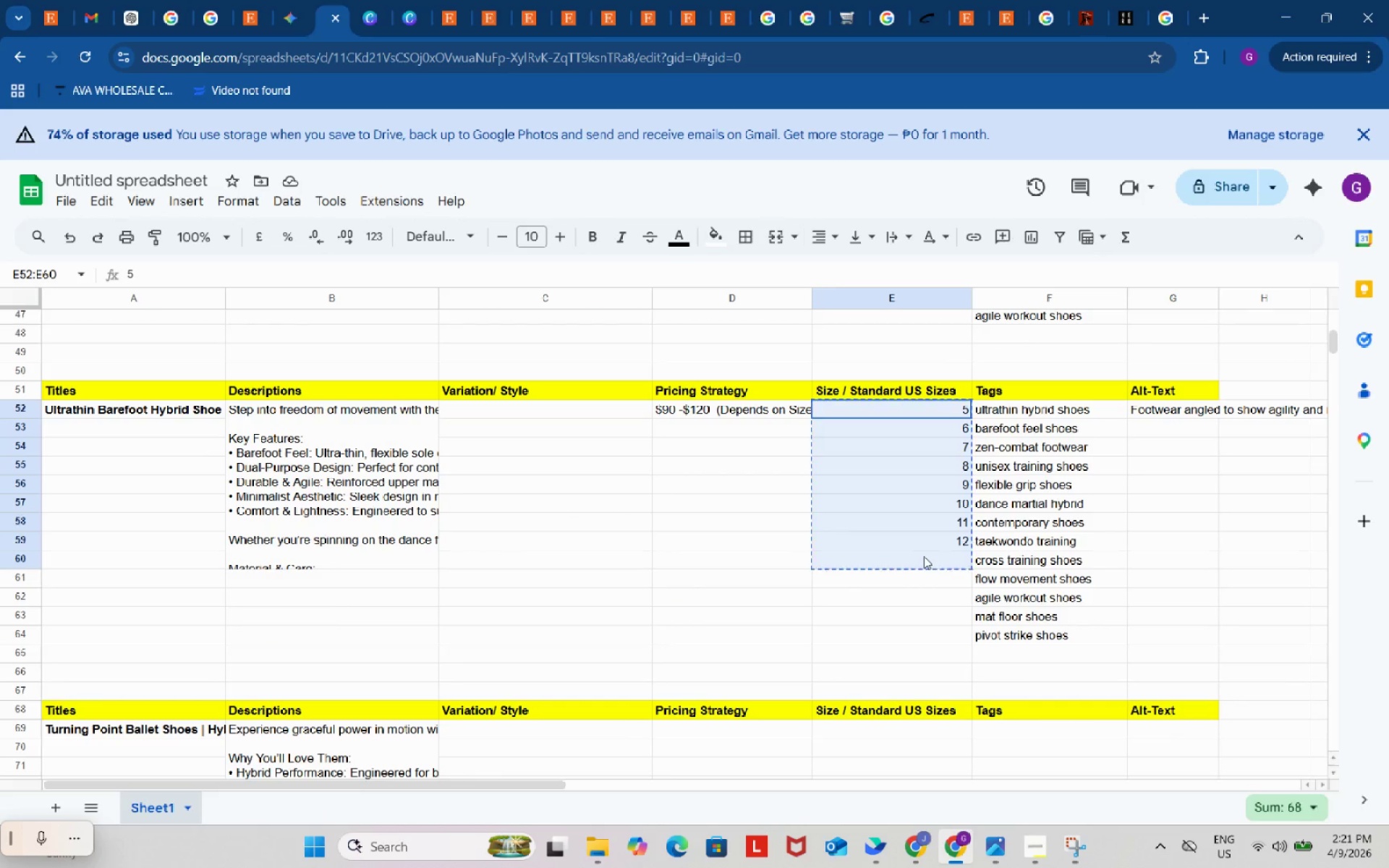 
key(Control+C)
 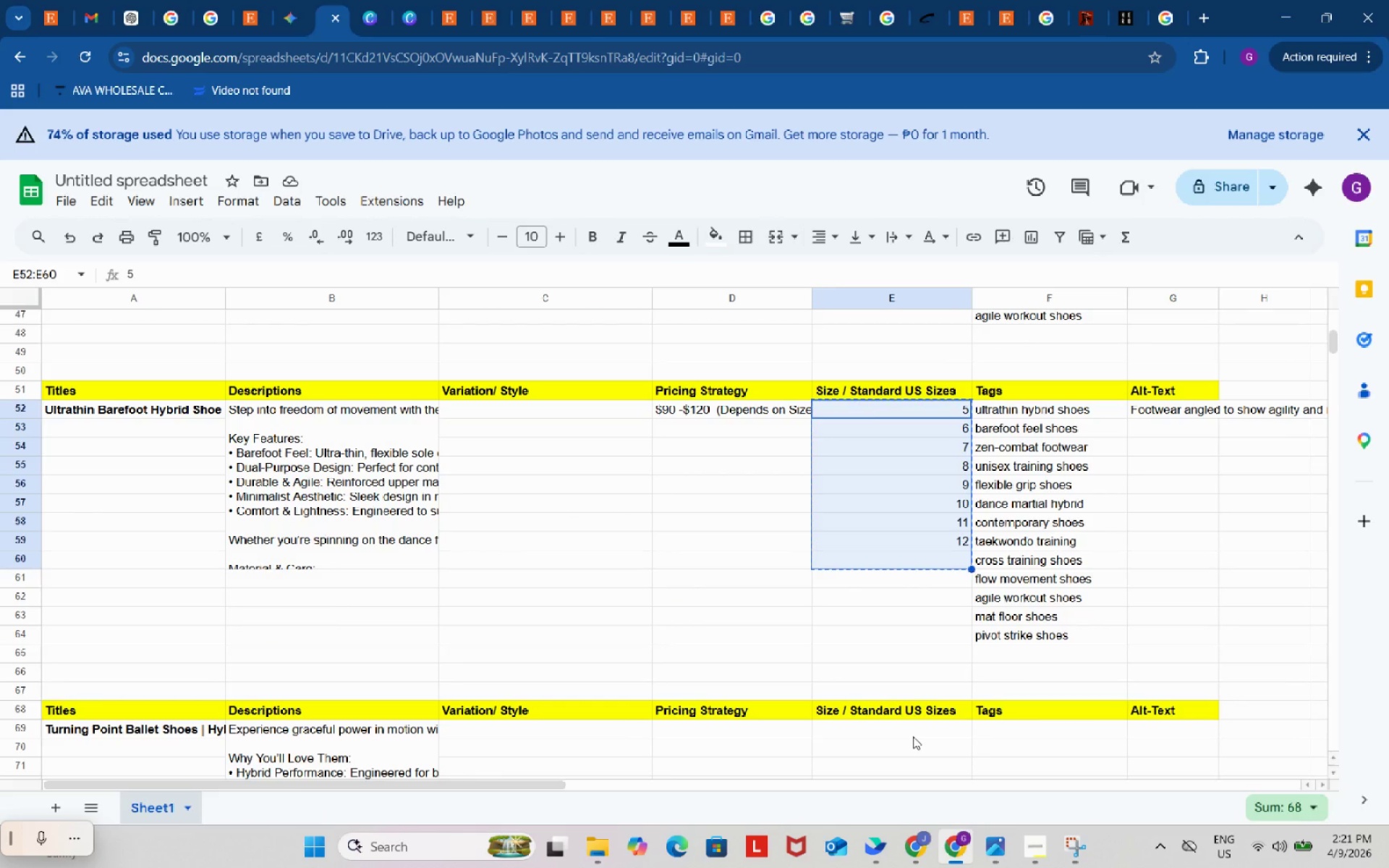 
left_click([913, 736])
 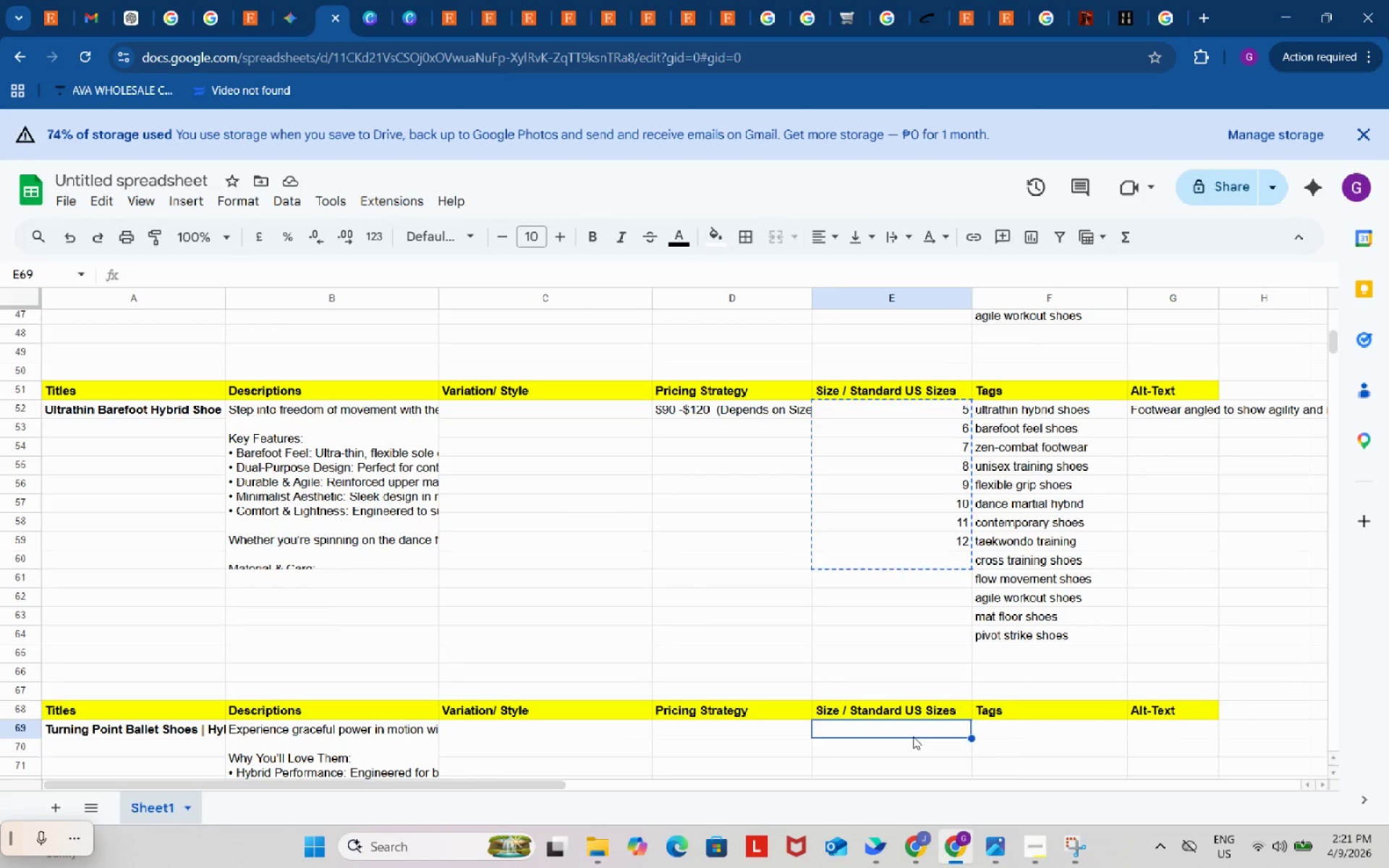 
key(Control+ControlLeft)
 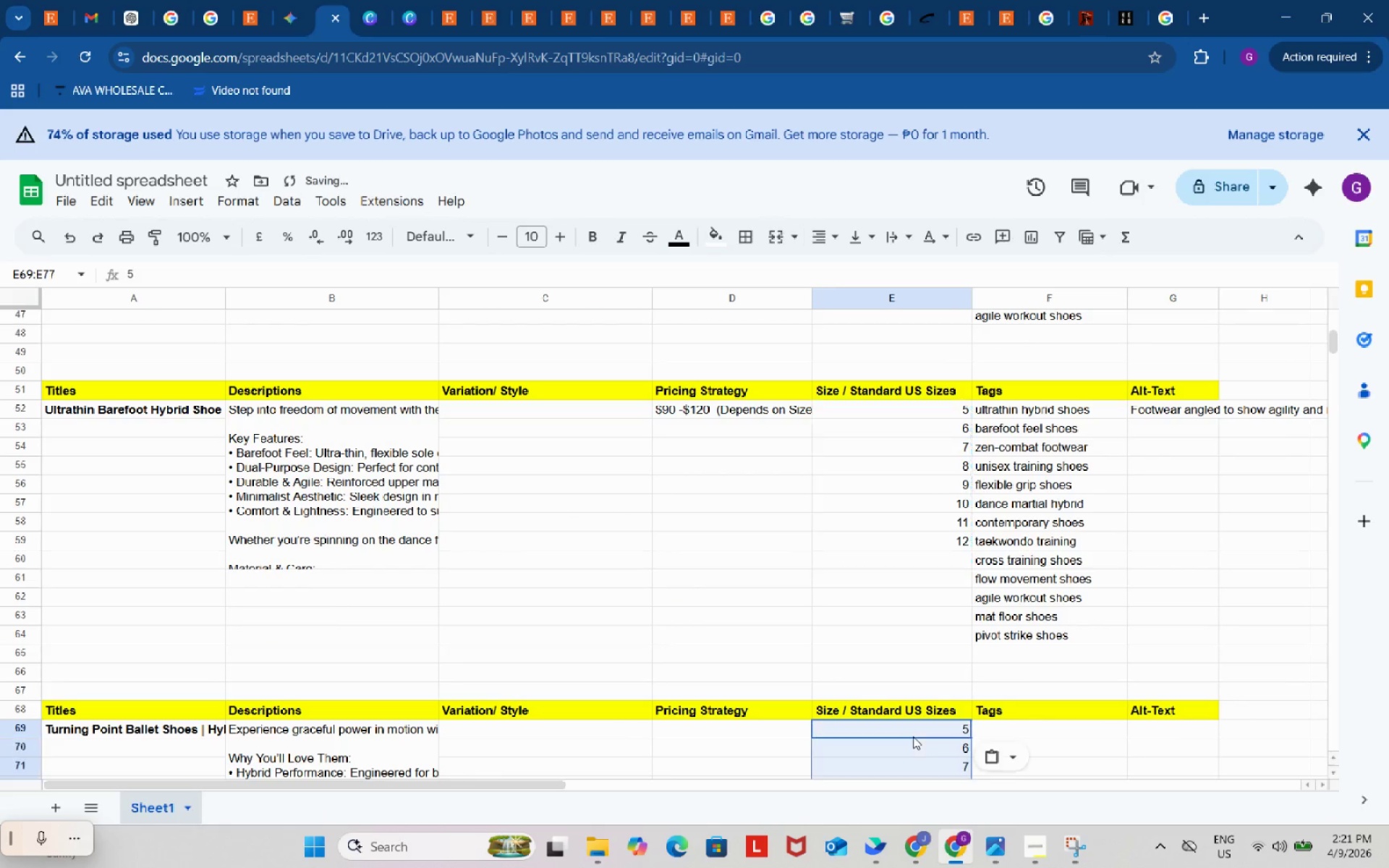 
key(Control+V)
 